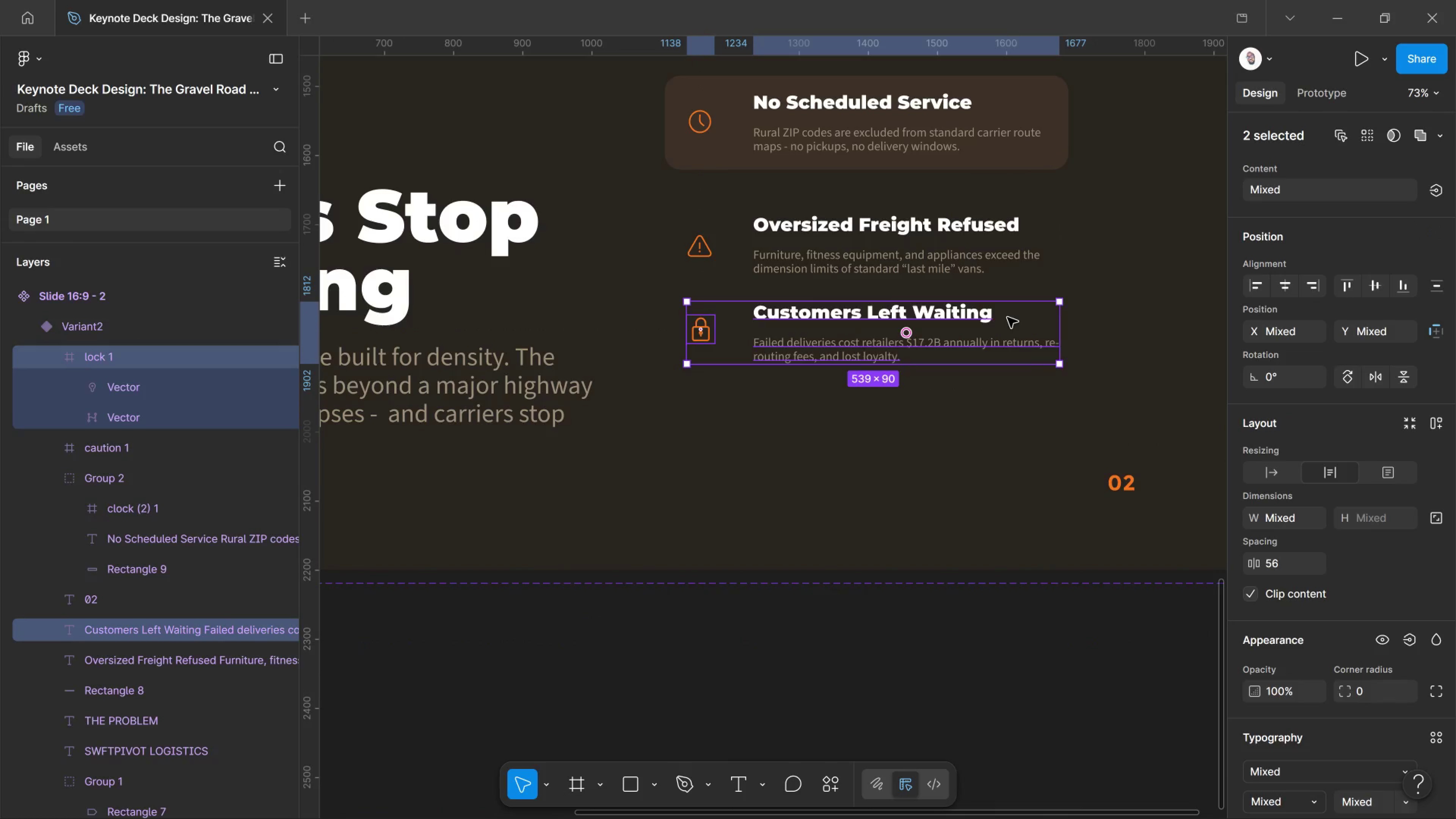 
key(Shift+ArrowDown)
 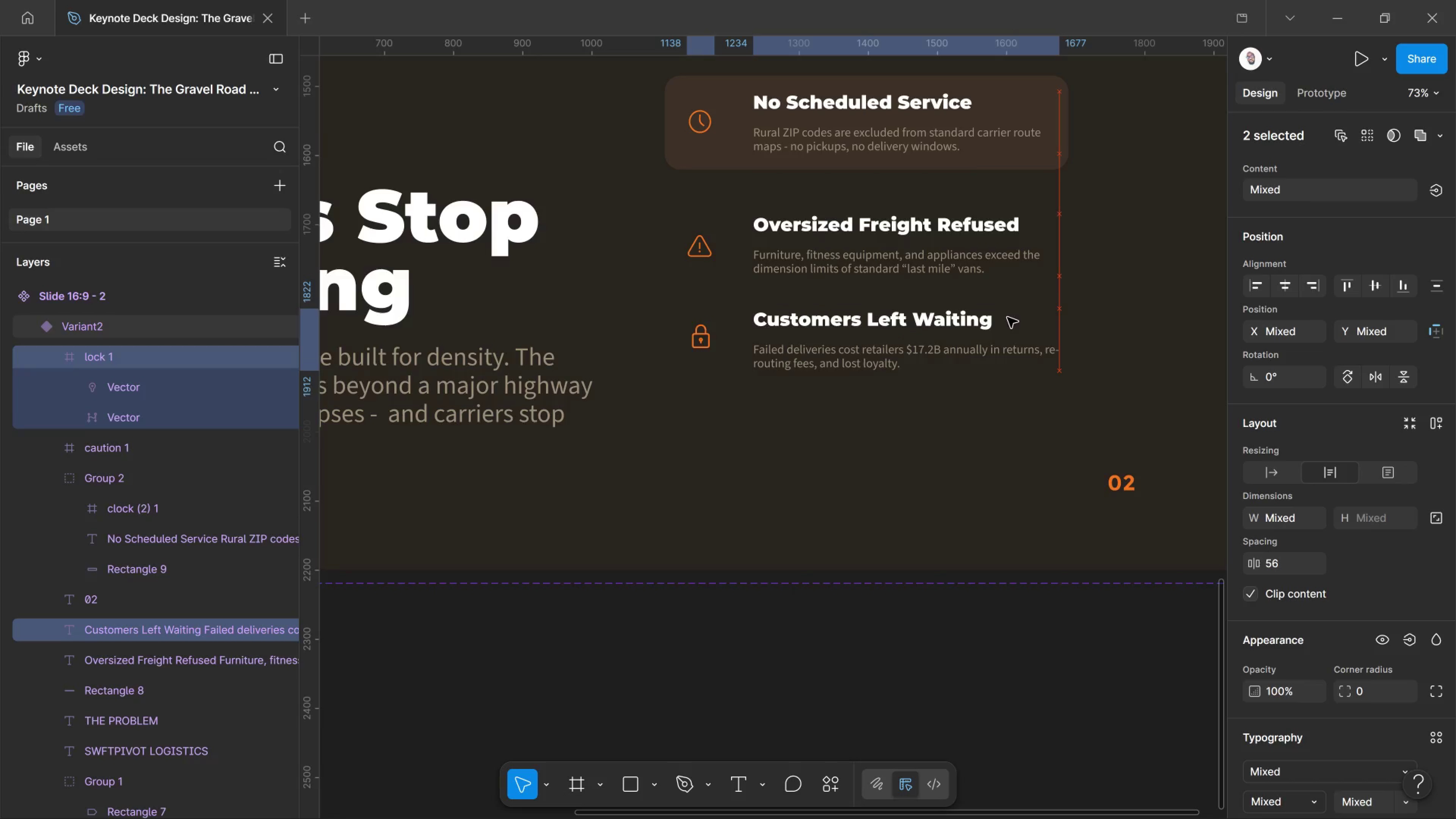 
key(Shift+ArrowDown)
 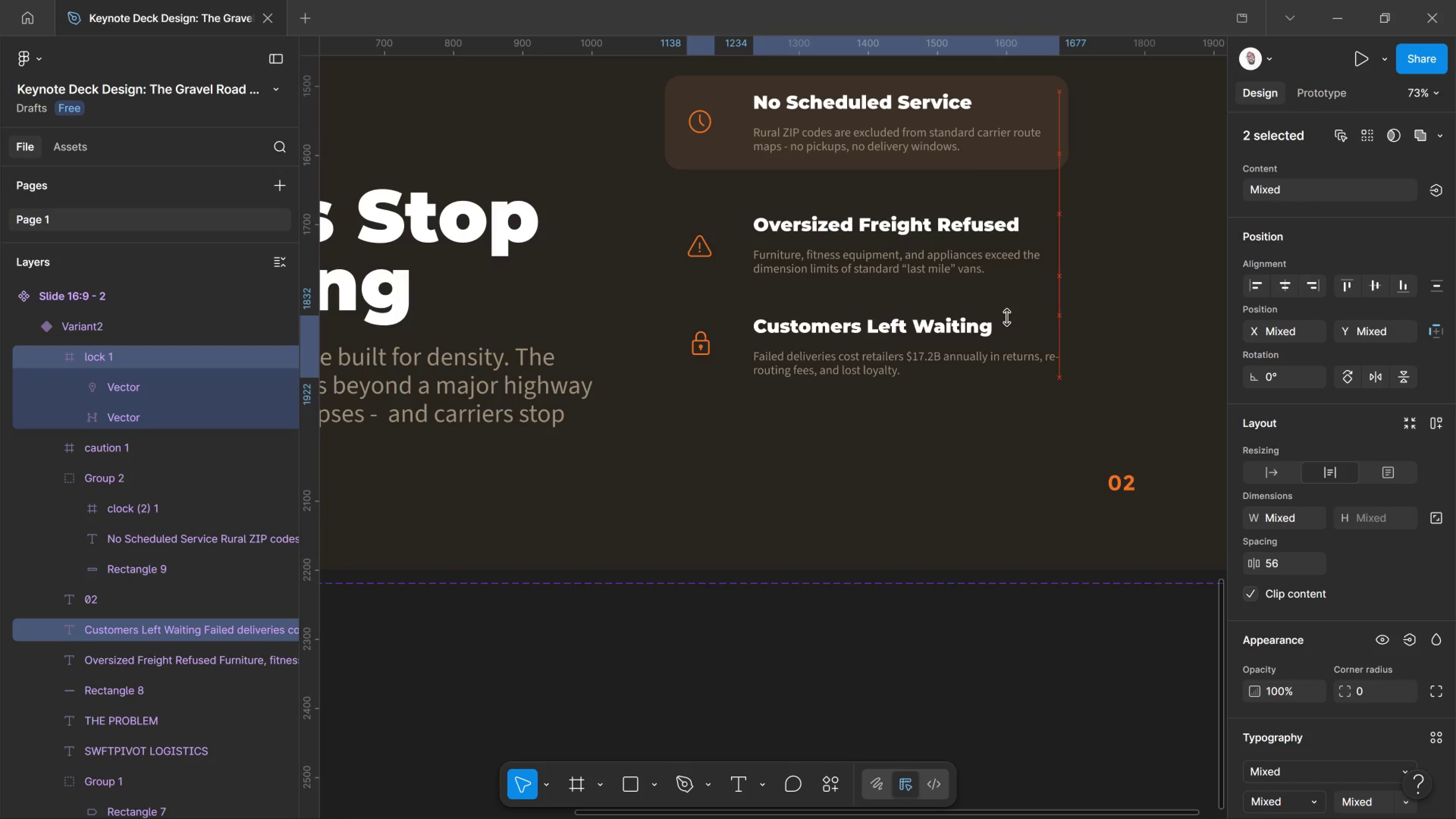 
key(Shift+ArrowDown)
 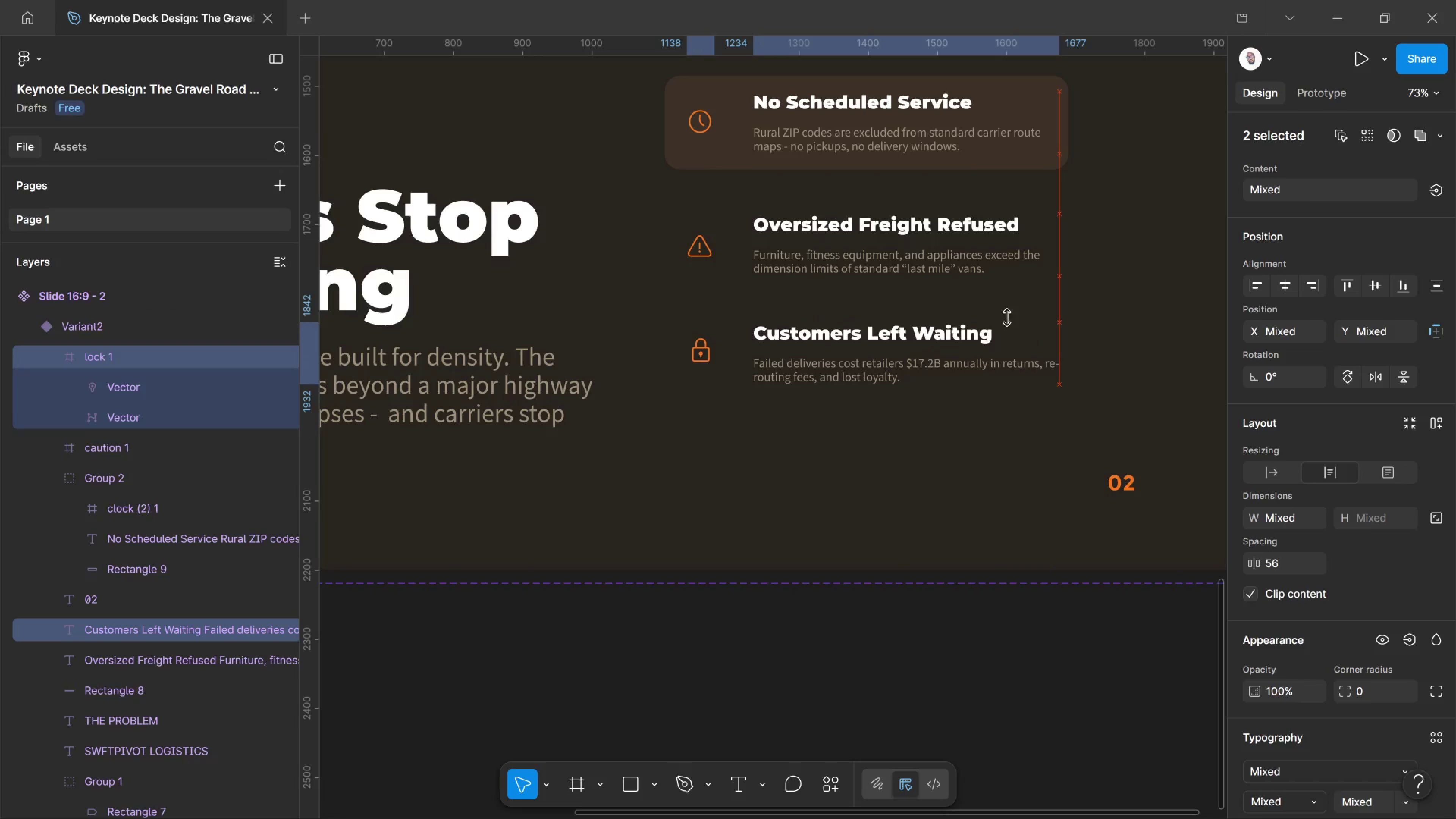 
key(Shift+ArrowDown)
 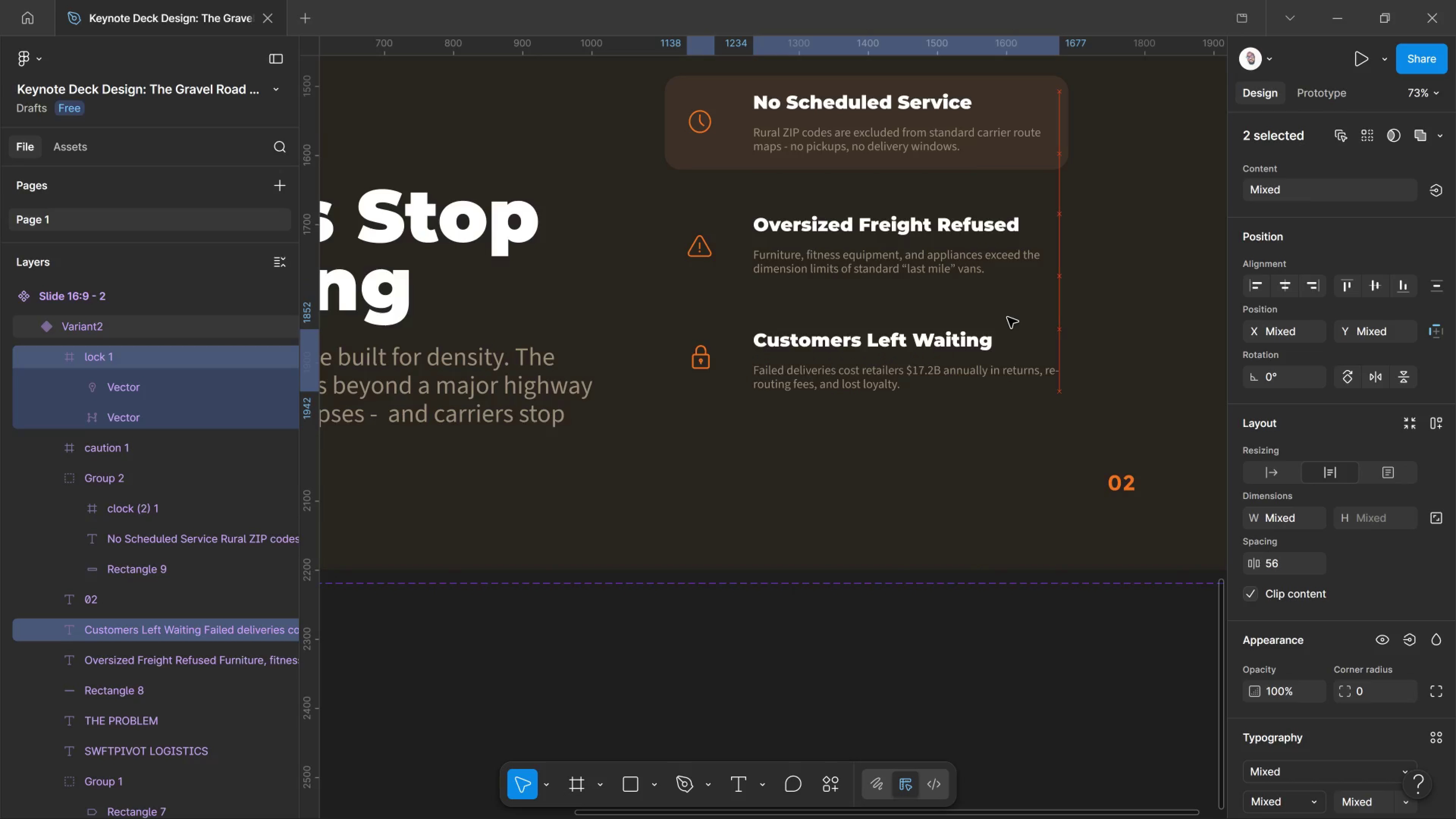 
key(Shift+ArrowDown)
 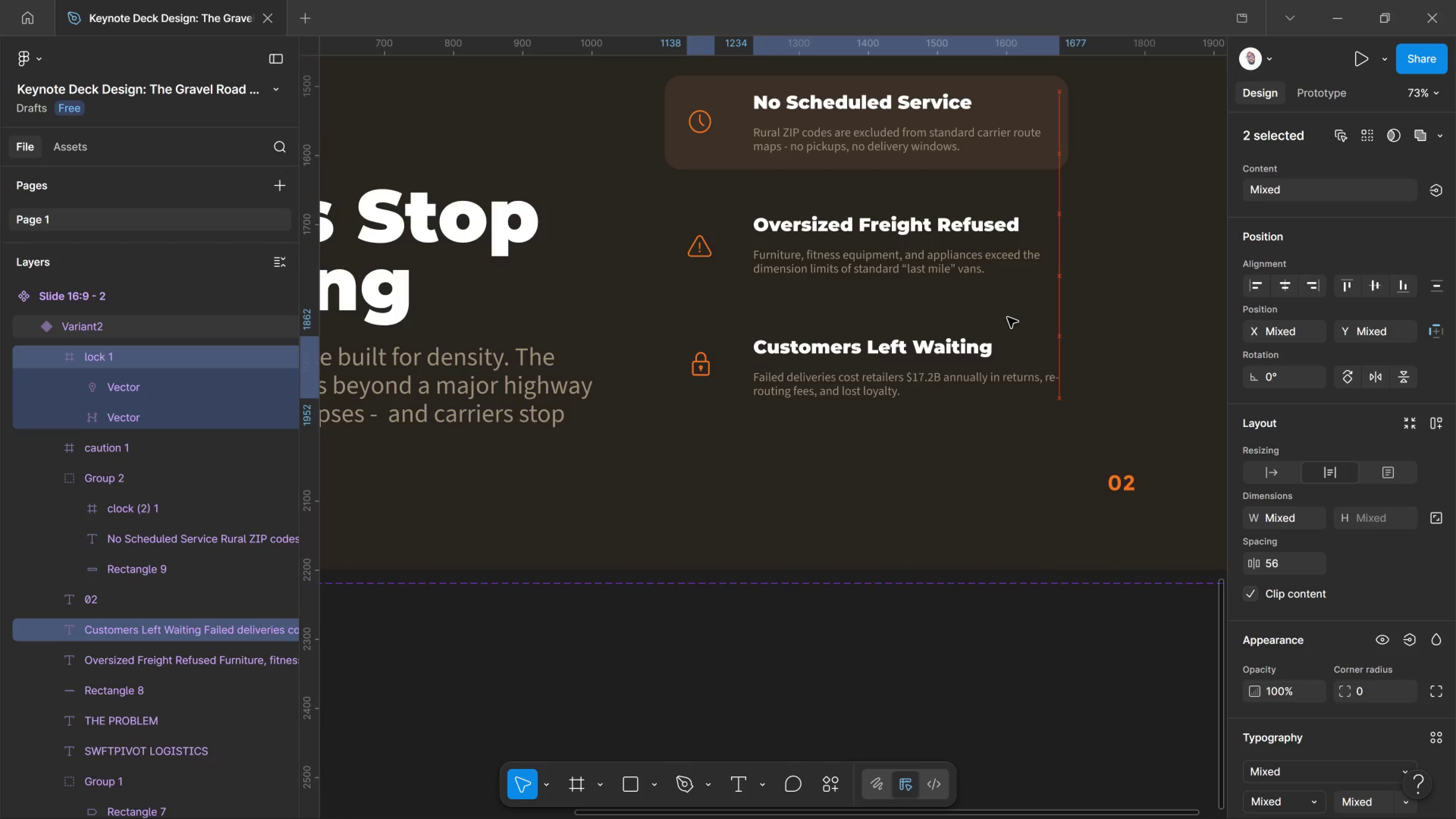 
key(Shift+ArrowDown)
 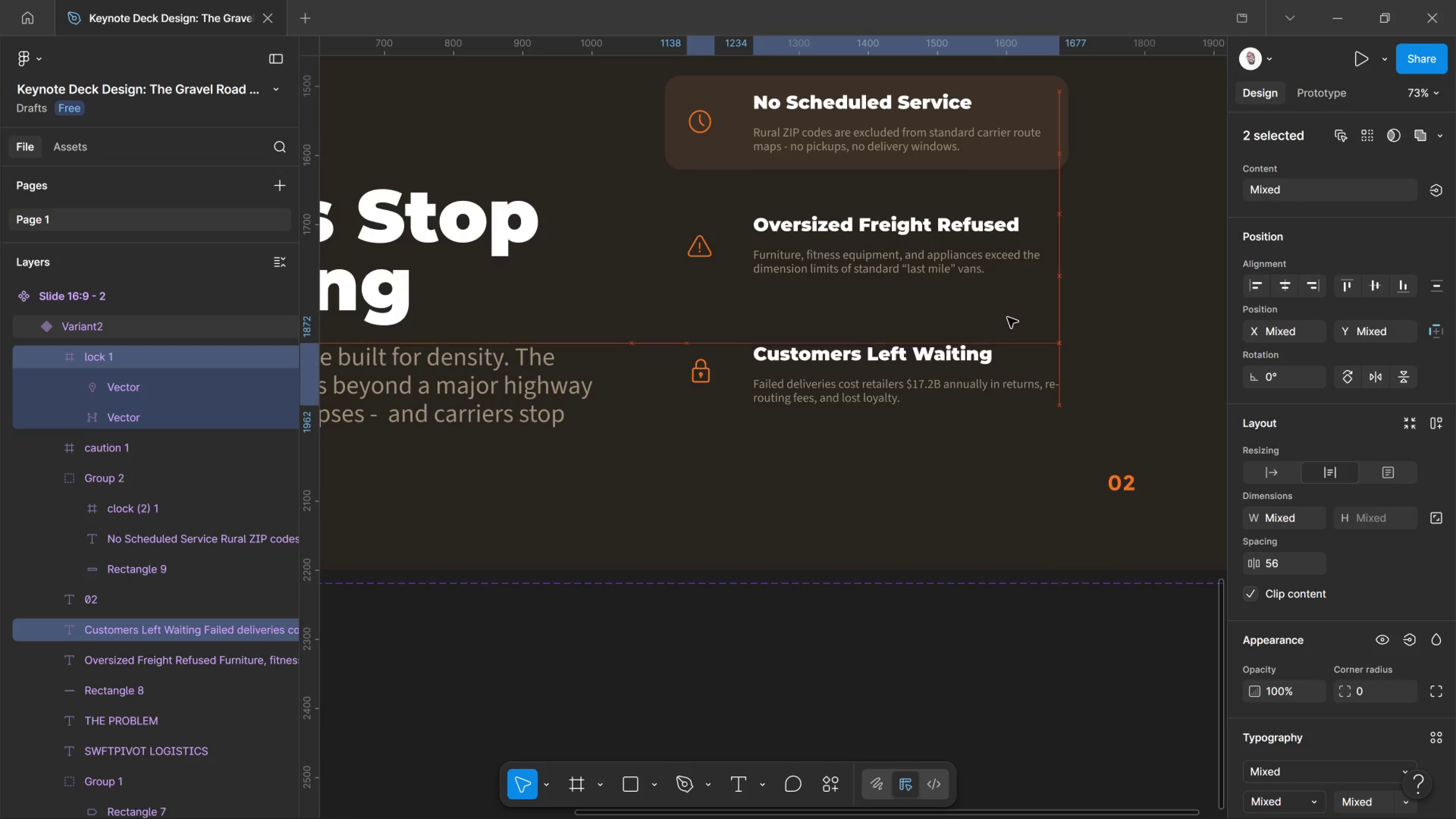 
key(Shift+ArrowDown)
 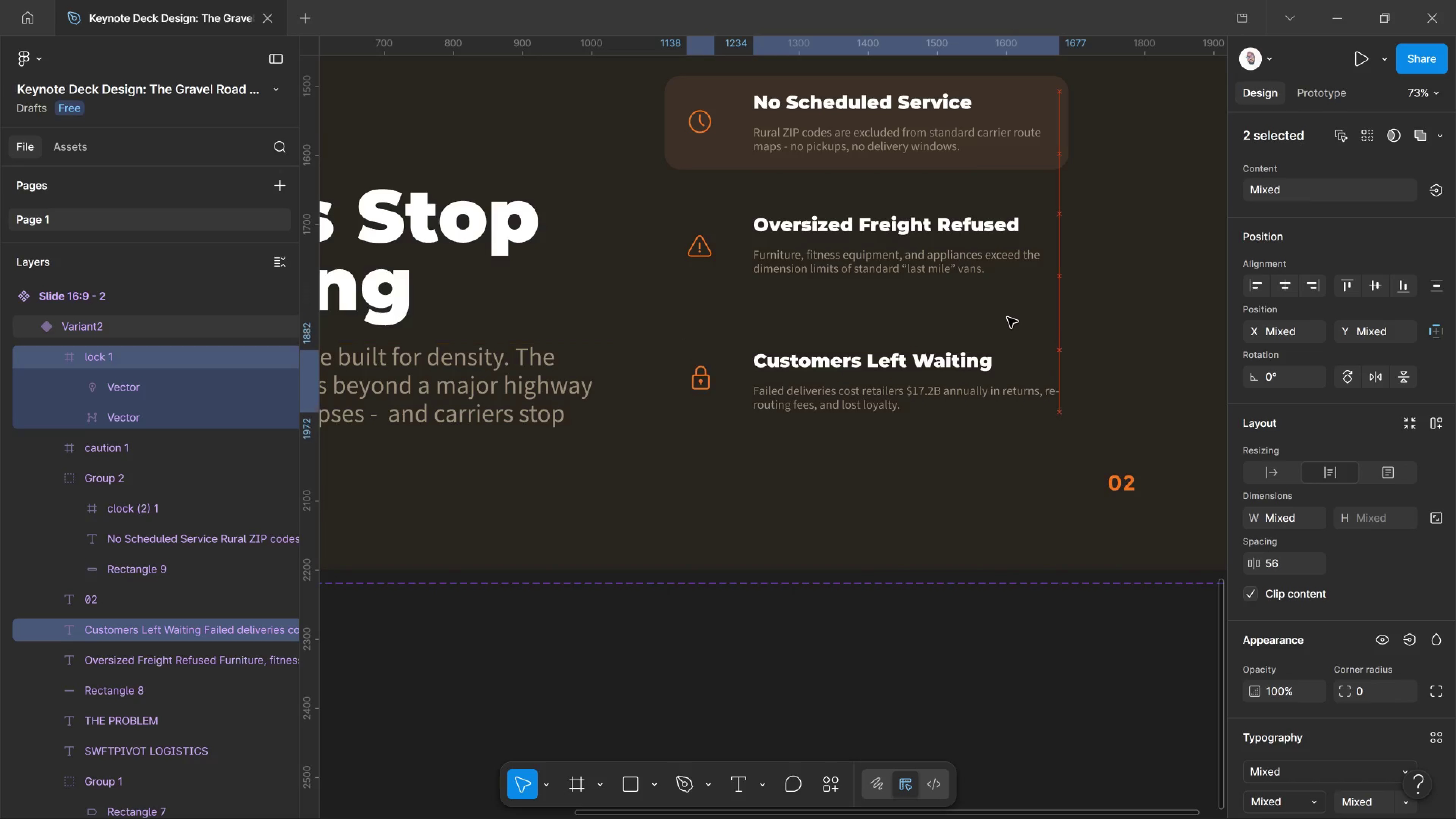 
key(Shift+ArrowDown)
 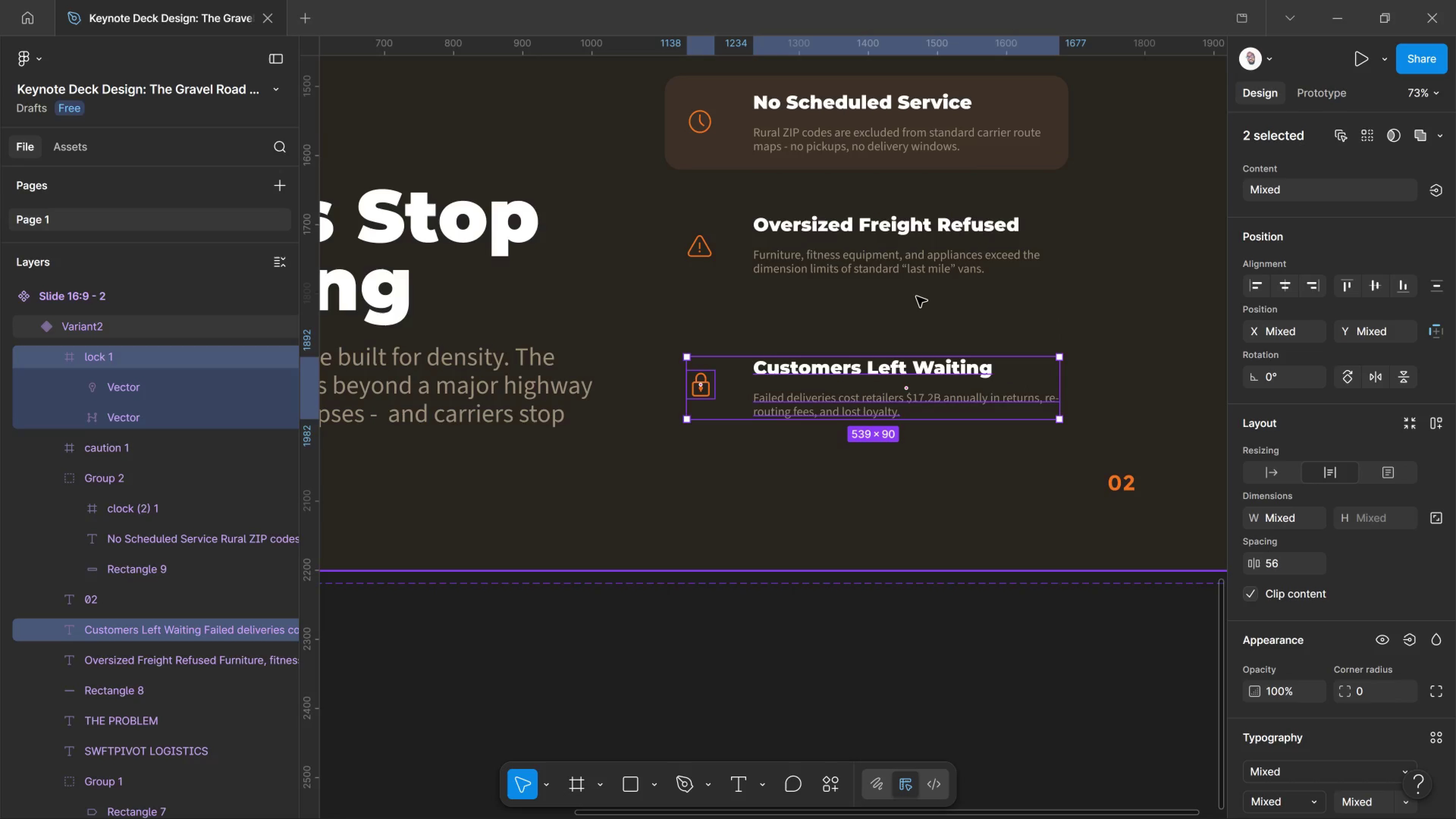 
hold_key(key=ControlLeft, duration=3.56)
left_click([908, 273])
 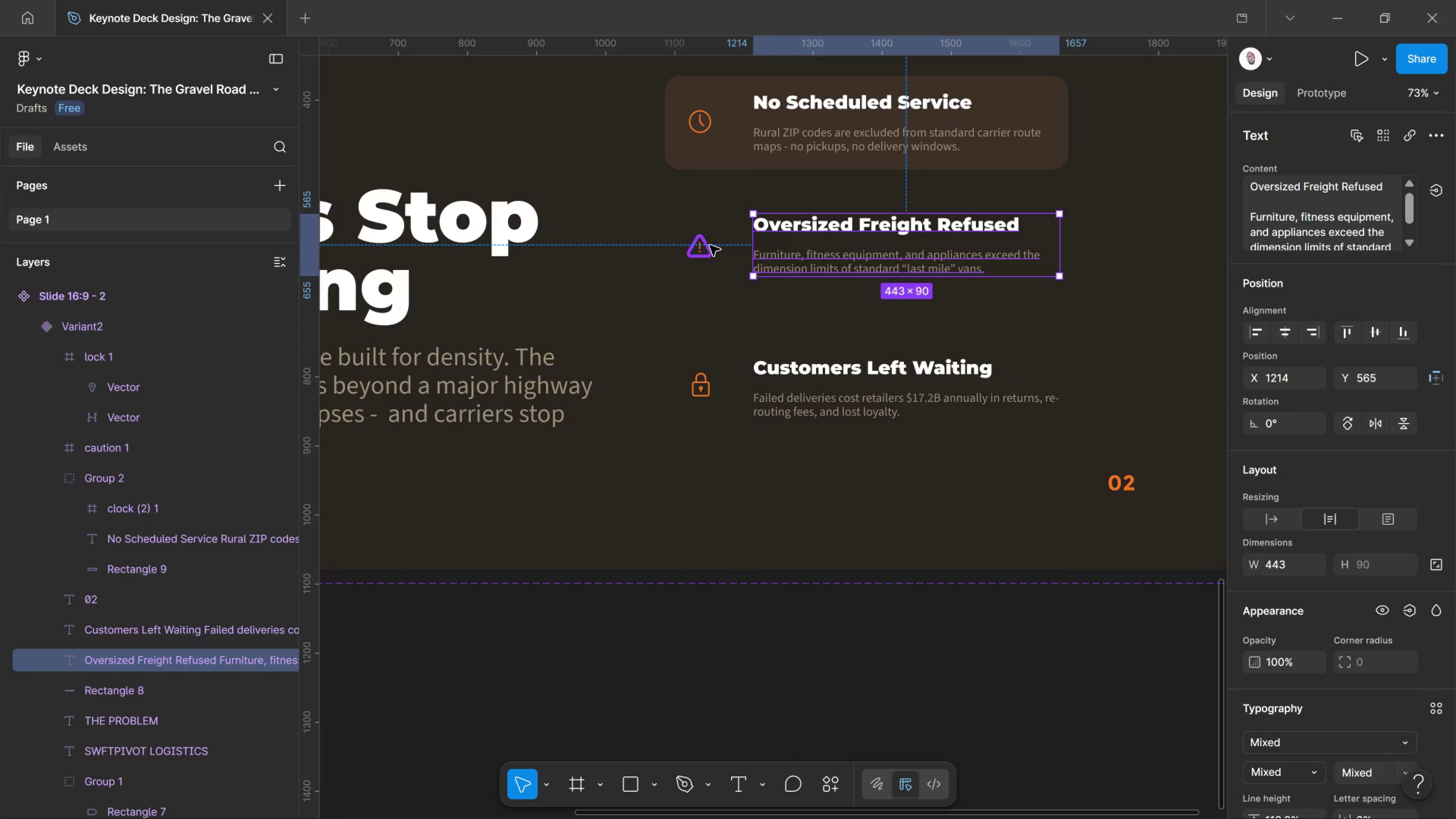 
left_click([710, 245])
 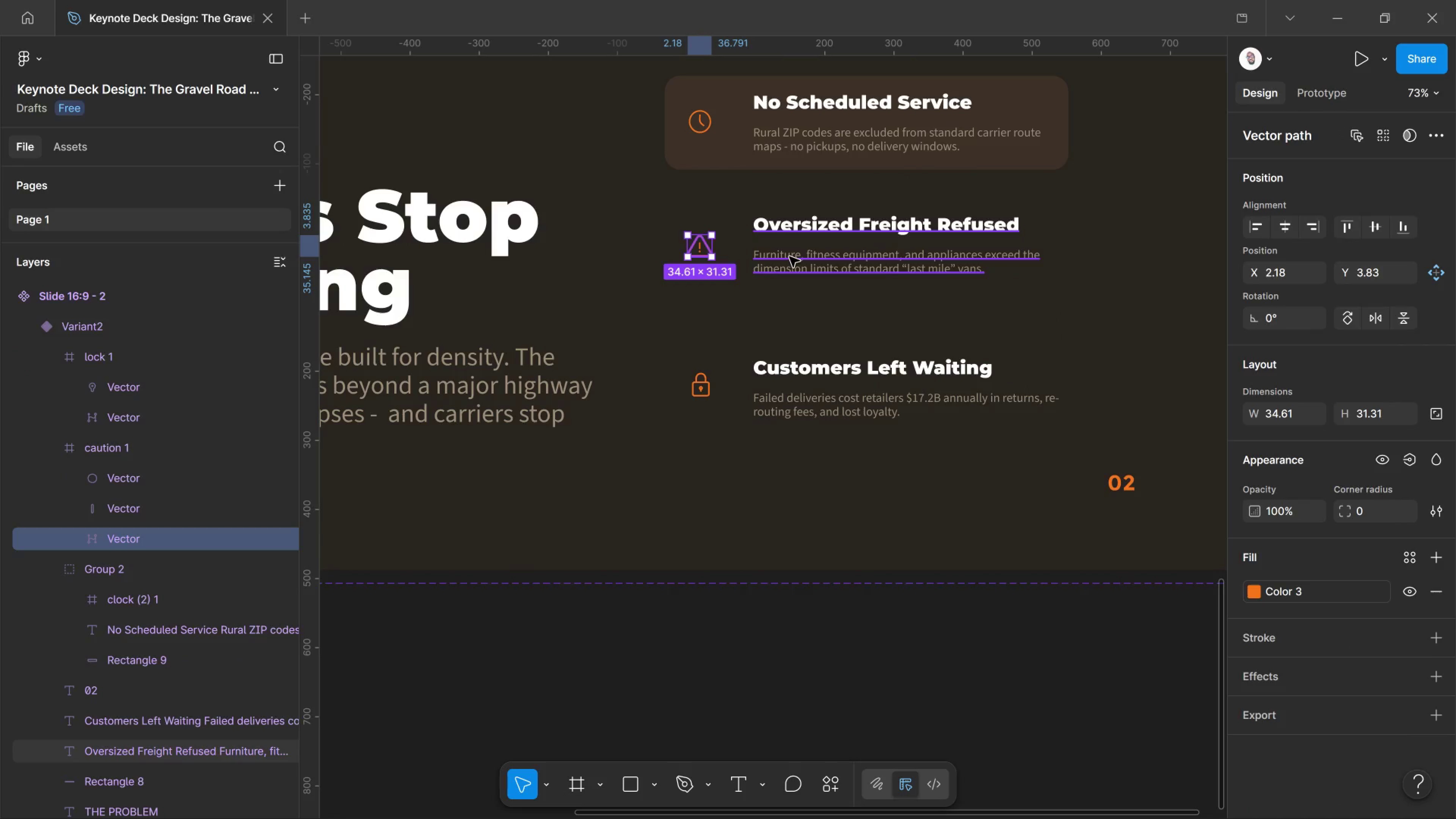 
hold_key(key=ShiftLeft, duration=0.79)
left_click([789, 257])
 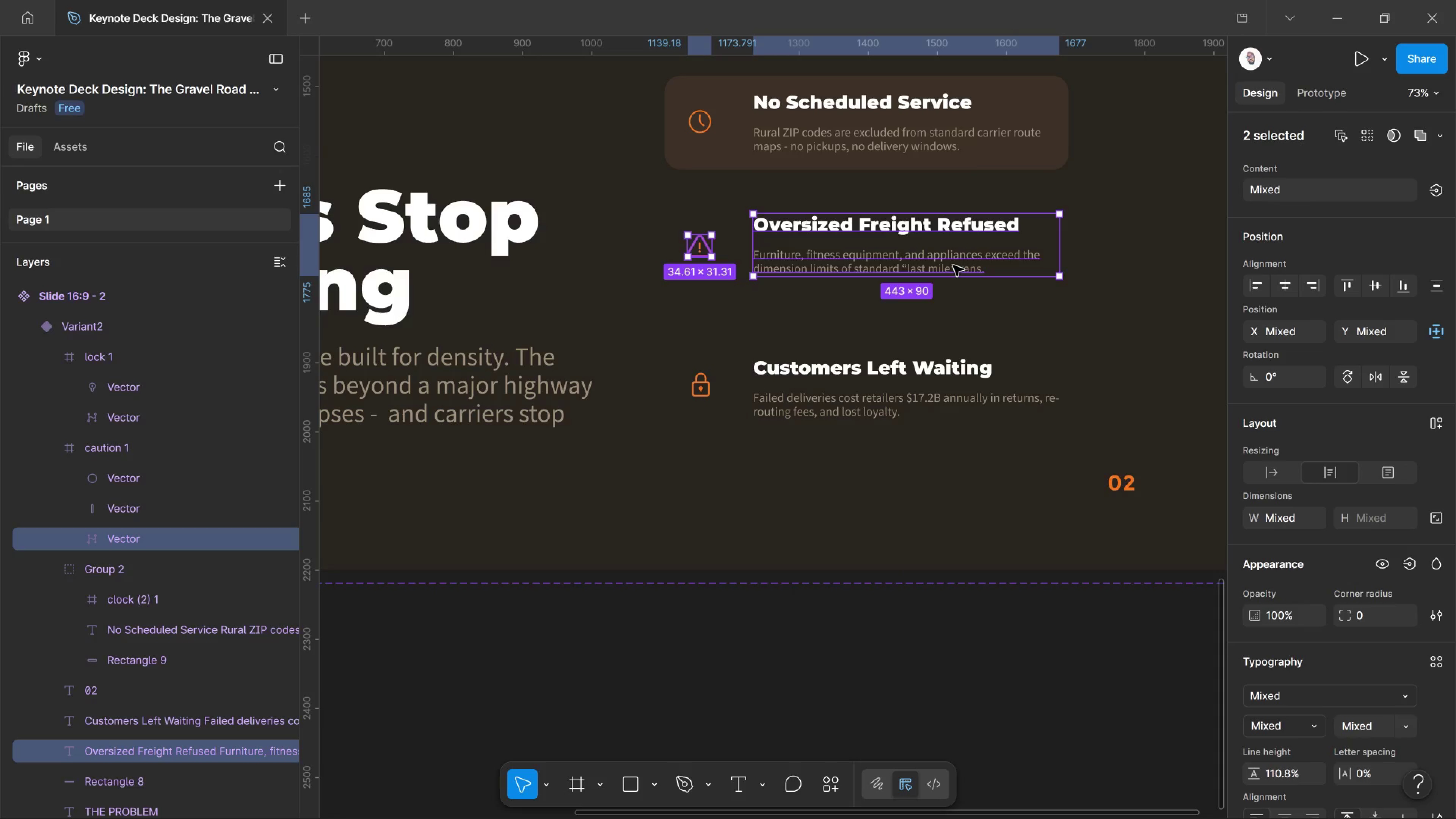 
hold_key(key=ShiftRight, duration=0.89)
 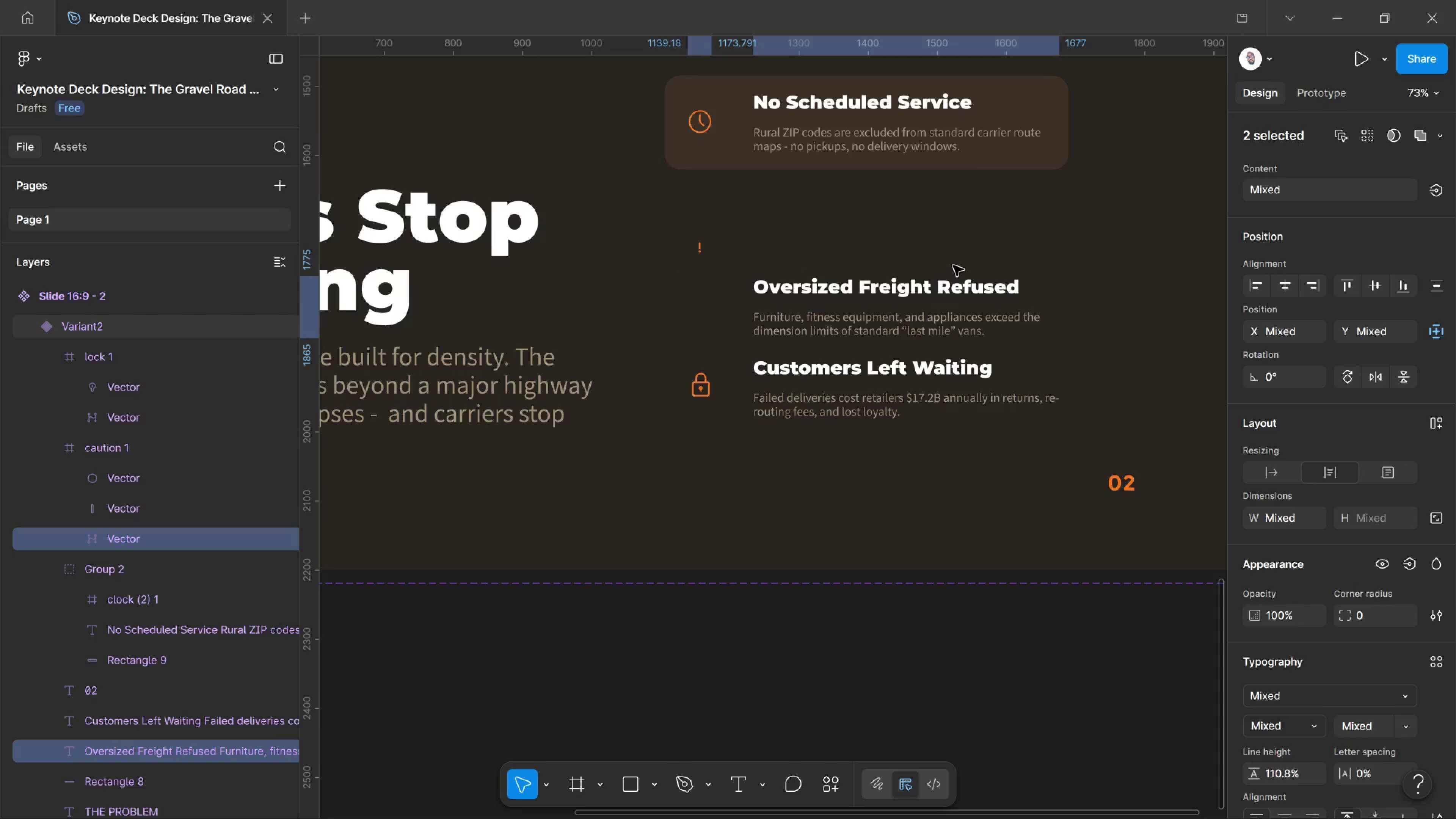 
hold_key(key=ArrowDown, duration=0.74)
 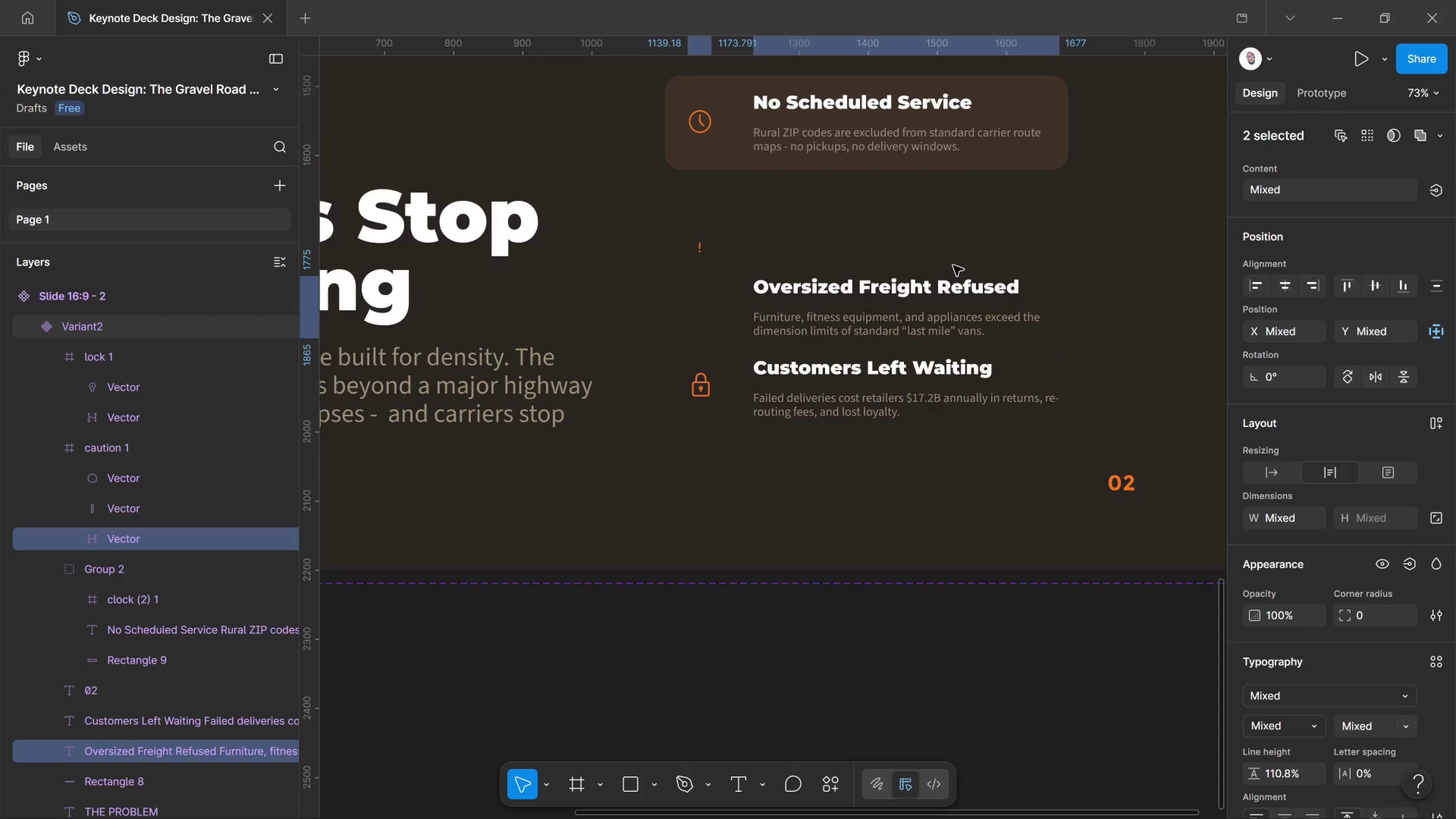 
key(Control+Z)
 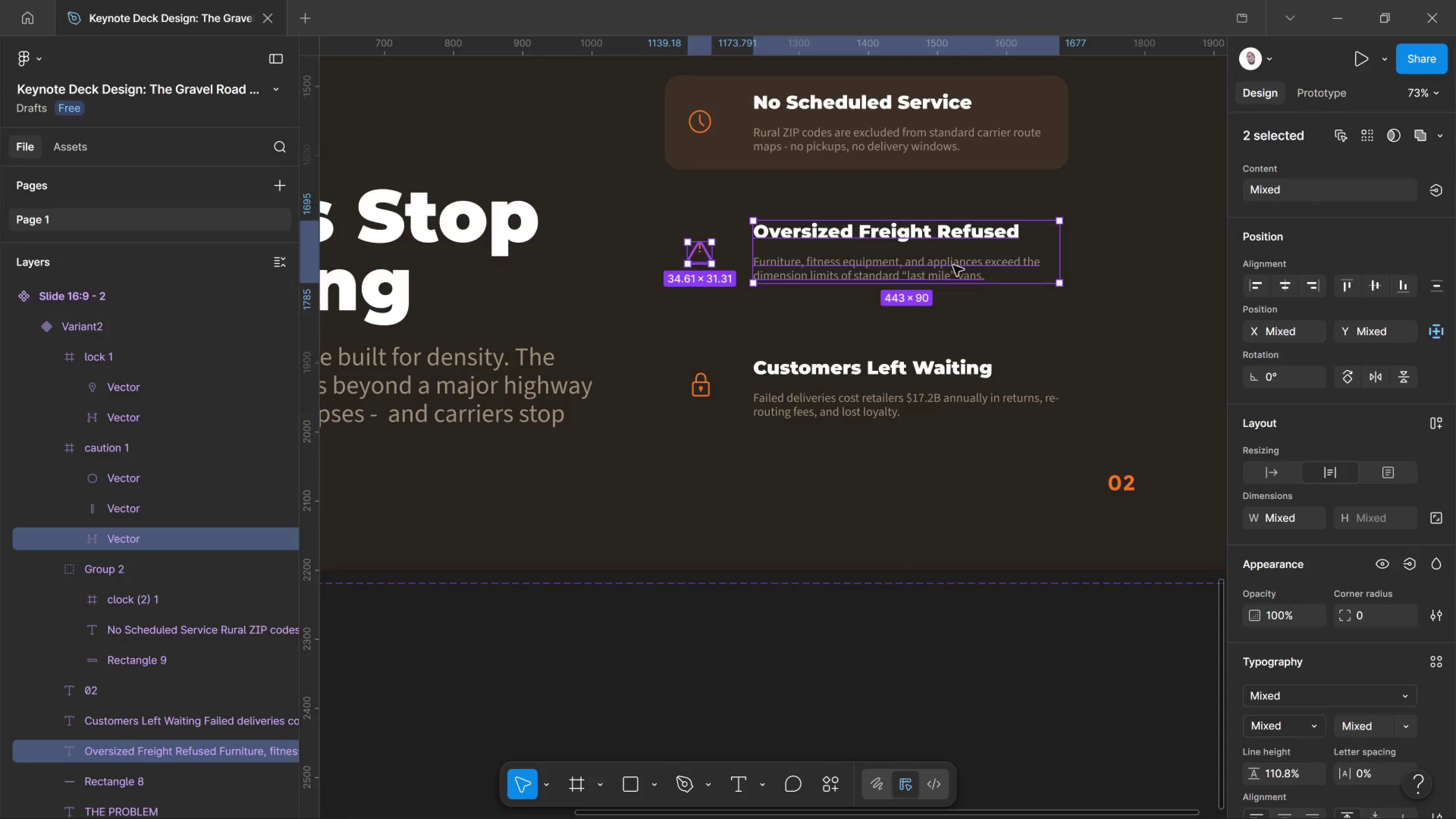 
key(Control+Z)
 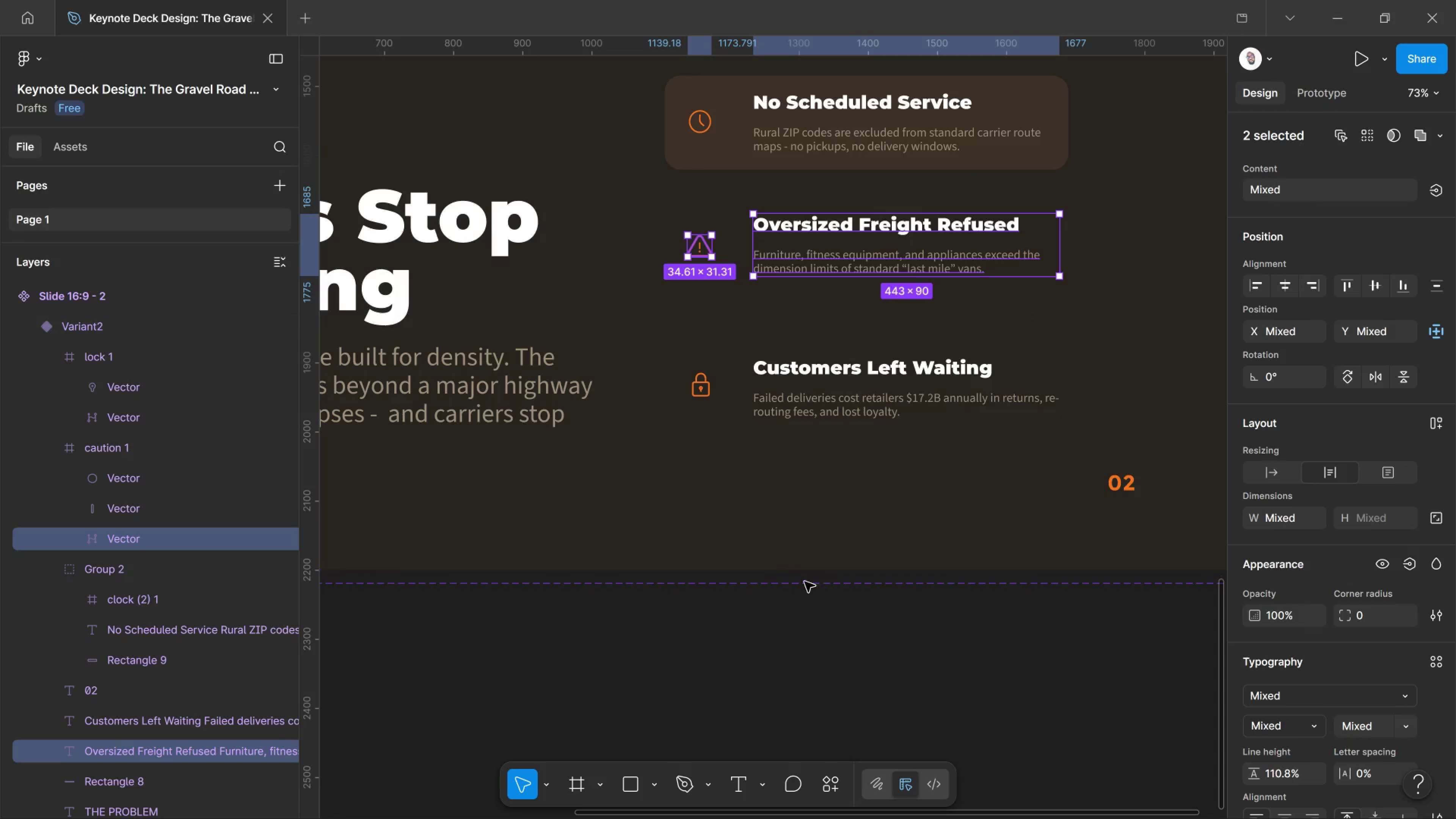 
double_click([805, 582])
 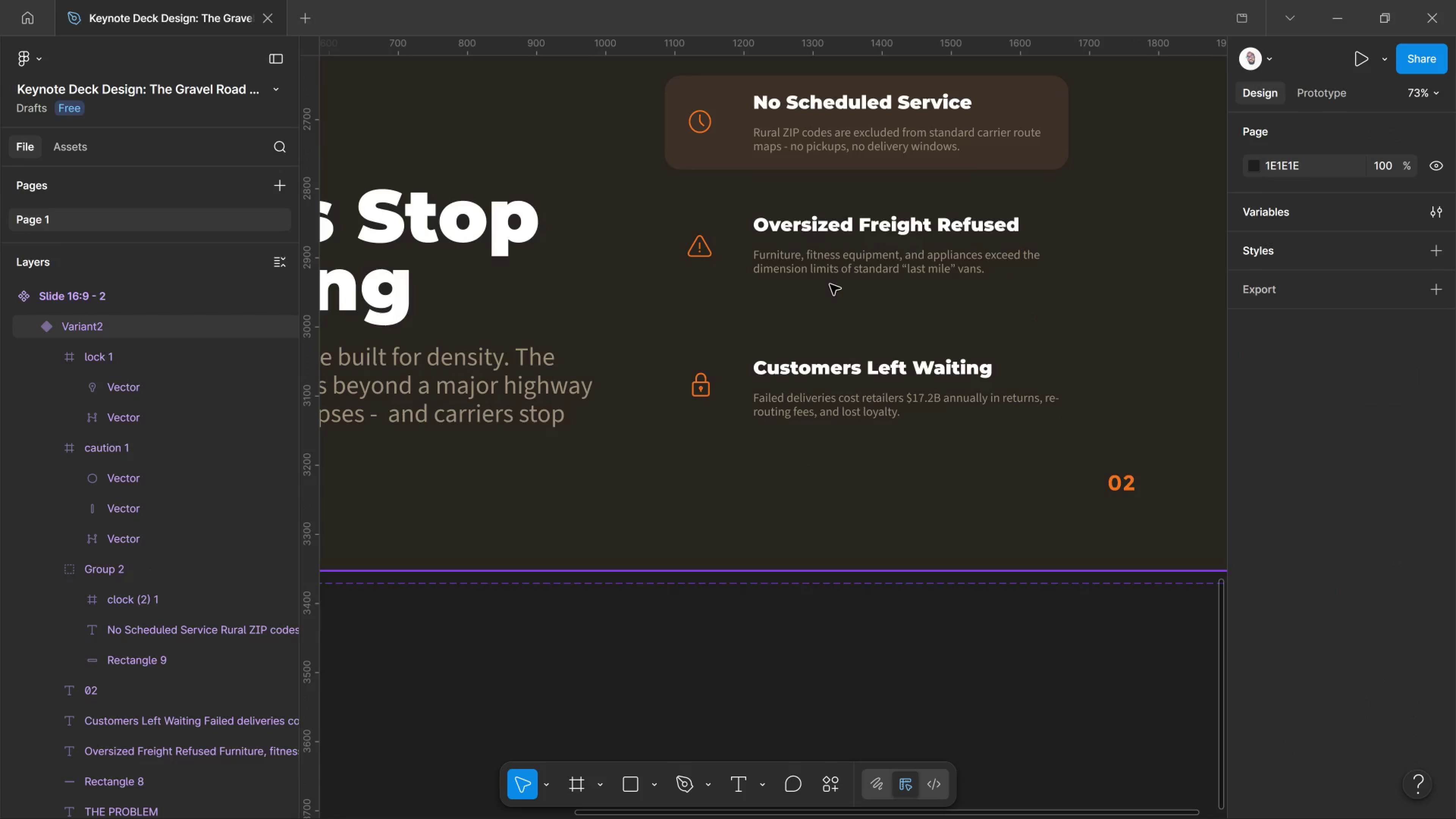 
left_click([827, 281])
 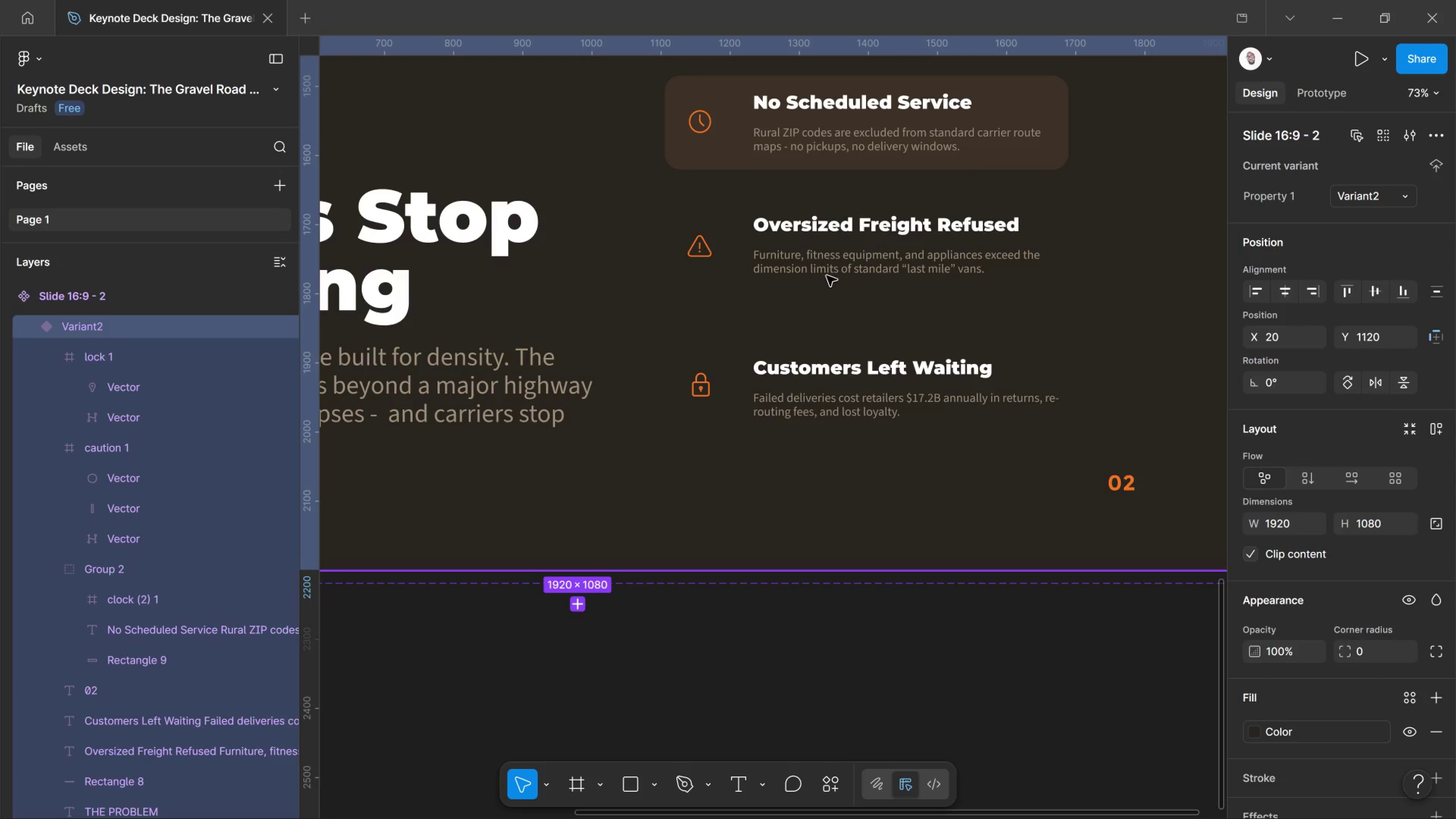 
left_click([827, 276])
 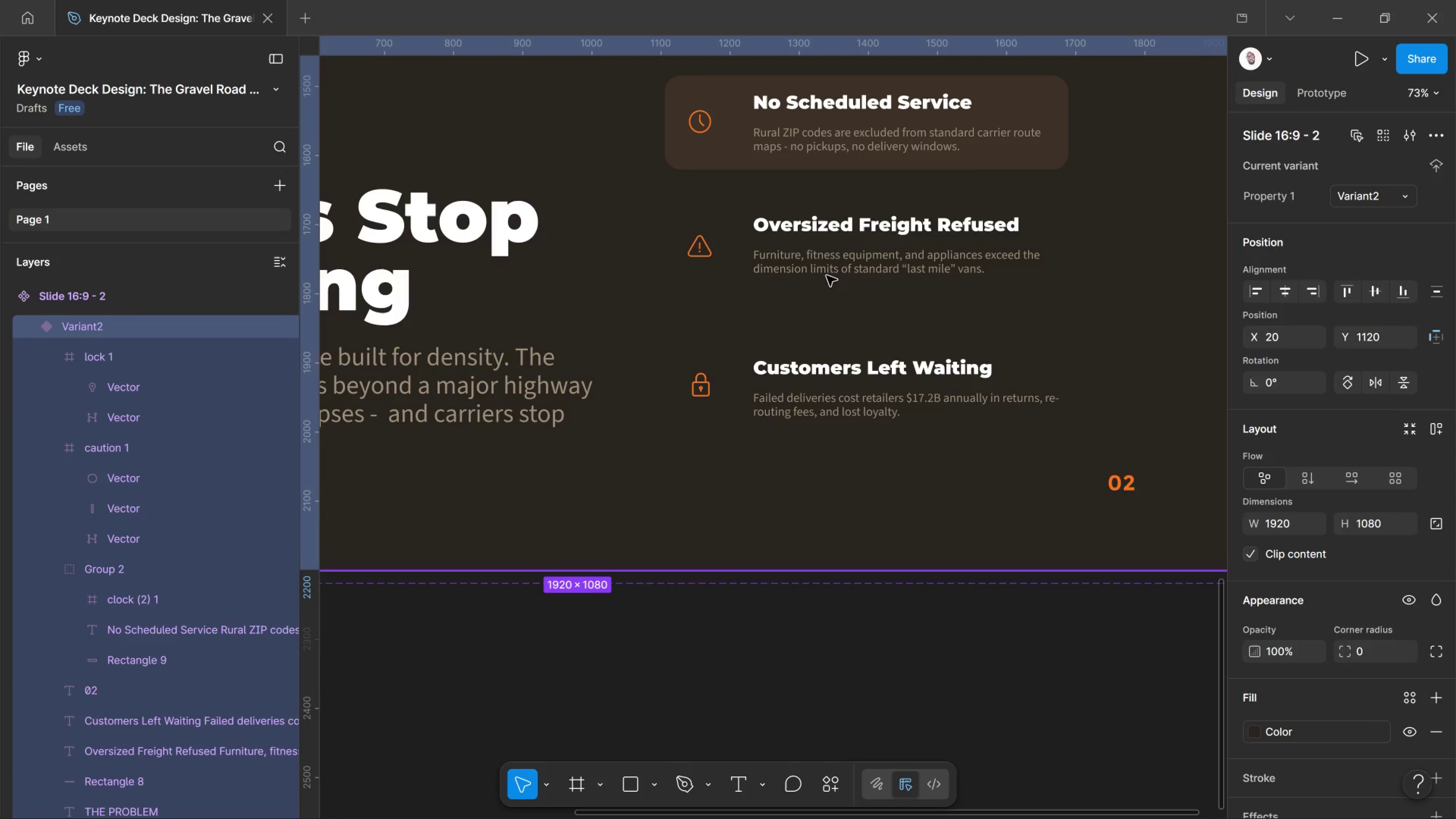 
double_click([827, 276])
 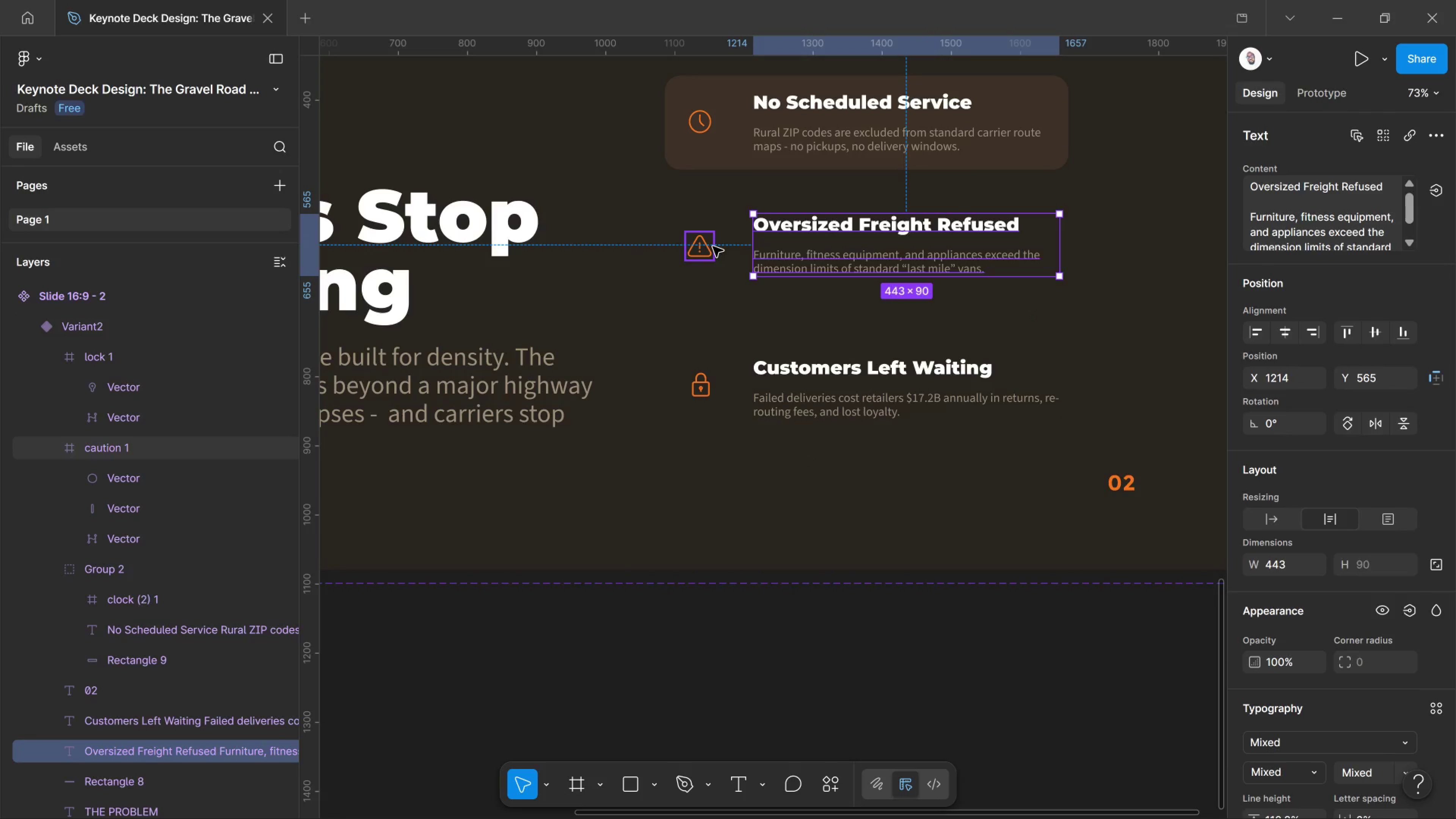 
hold_key(key=ShiftLeft, duration=0.73)
left_click([713, 246])
 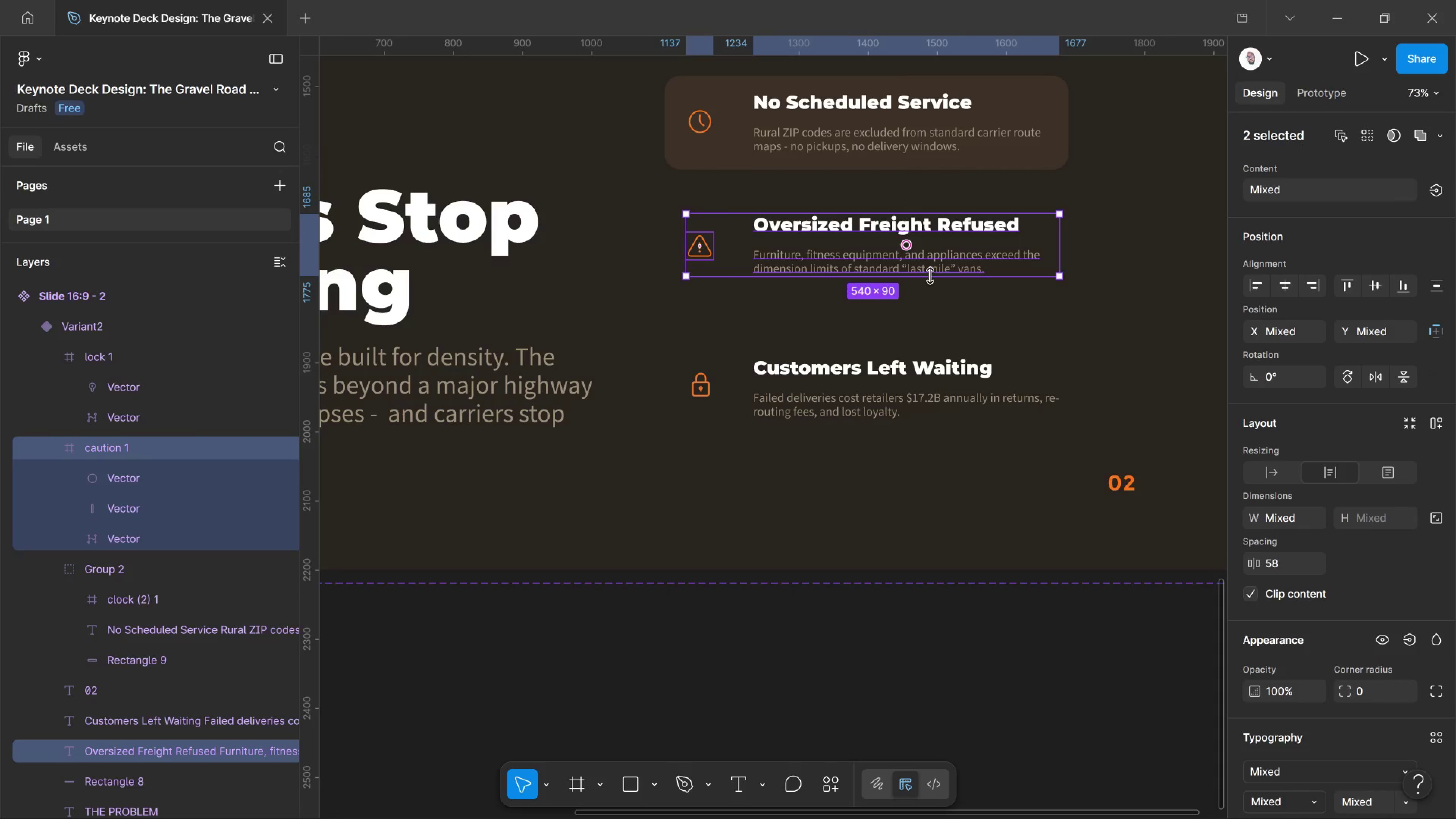 
key(Shift+ArrowDown)
 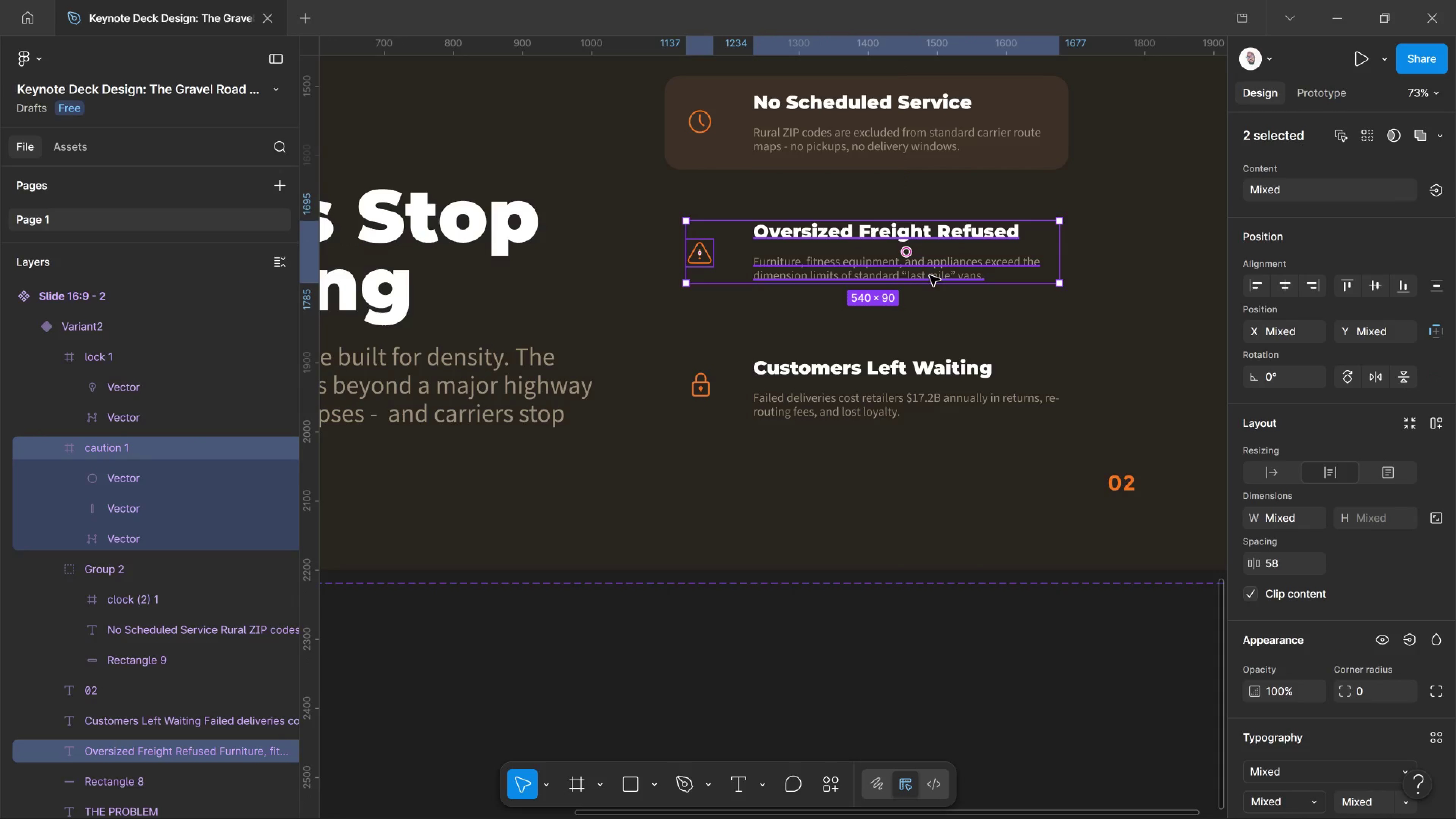 
key(Shift+ArrowDown)
 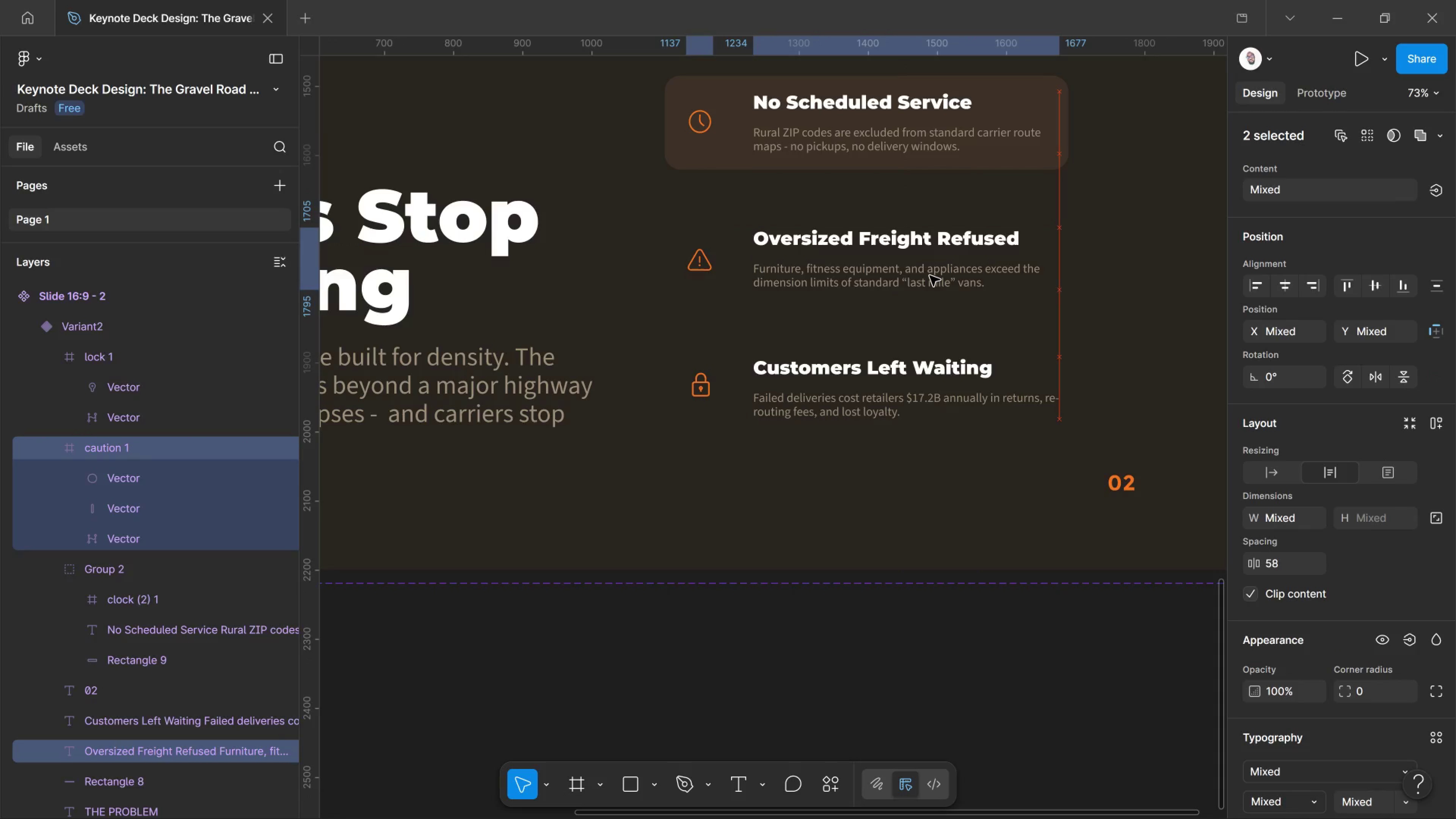 
key(Shift+ArrowDown)
 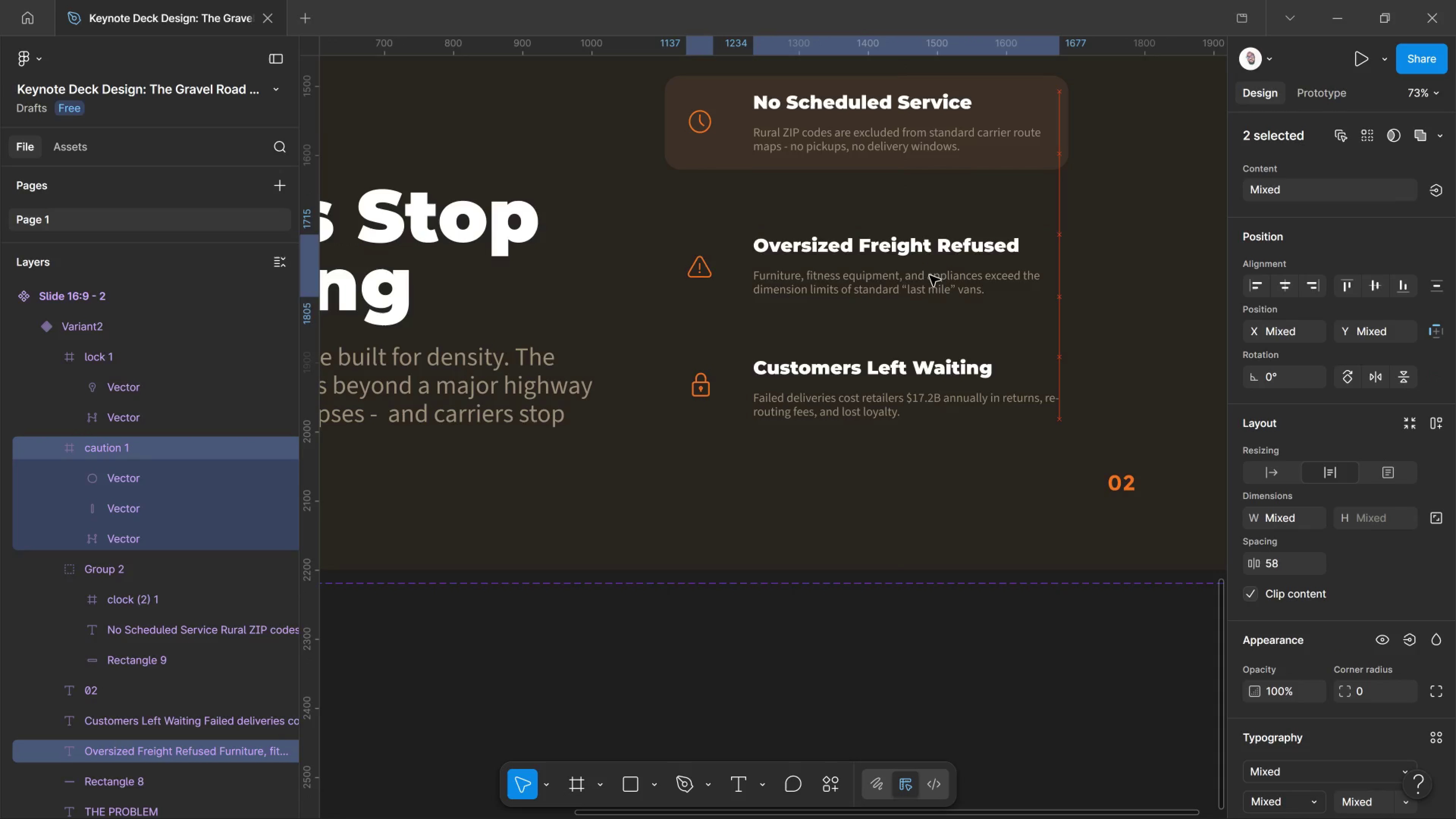 
key(Shift+ArrowDown)
 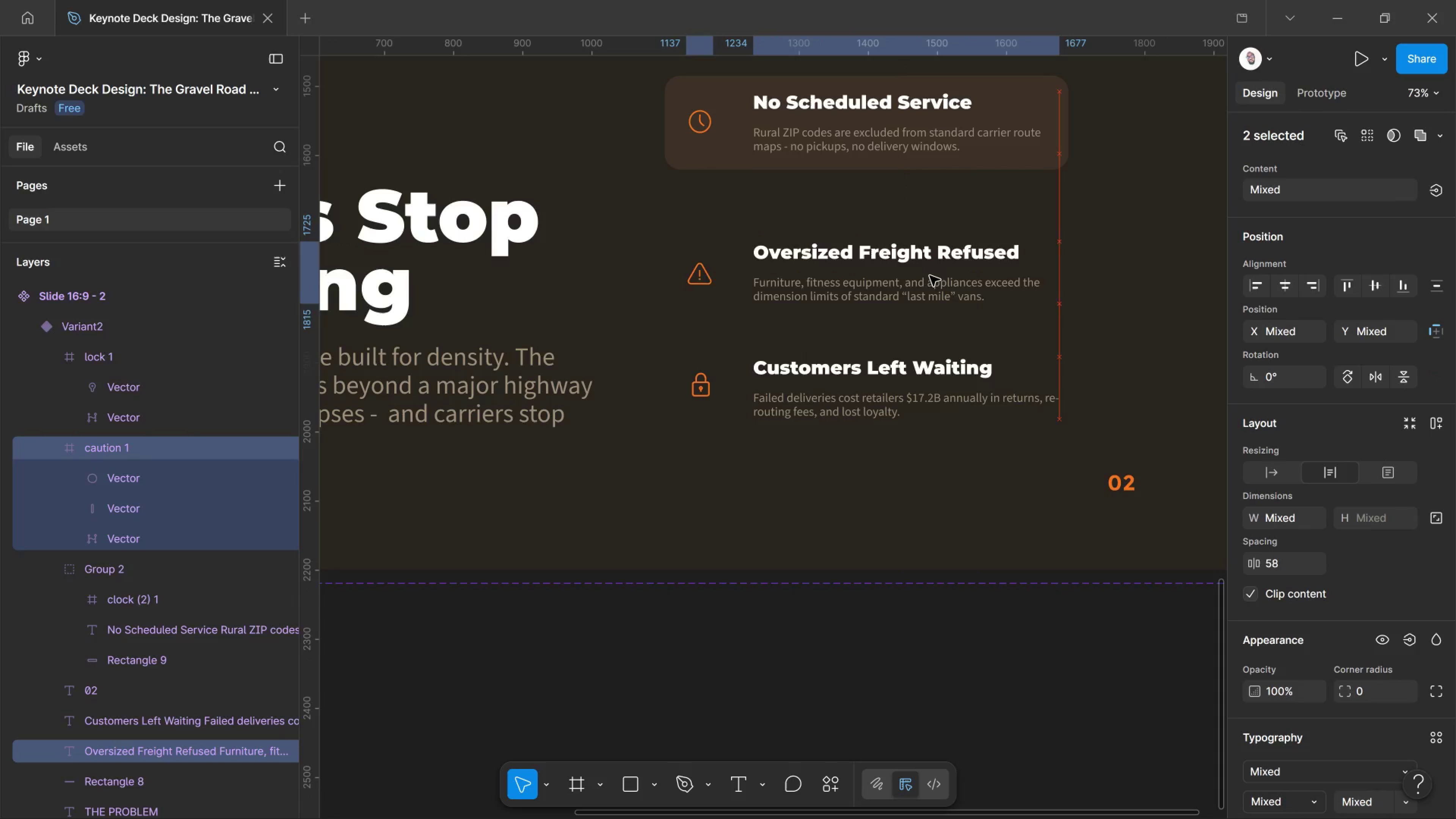 
key(Shift+ArrowDown)
 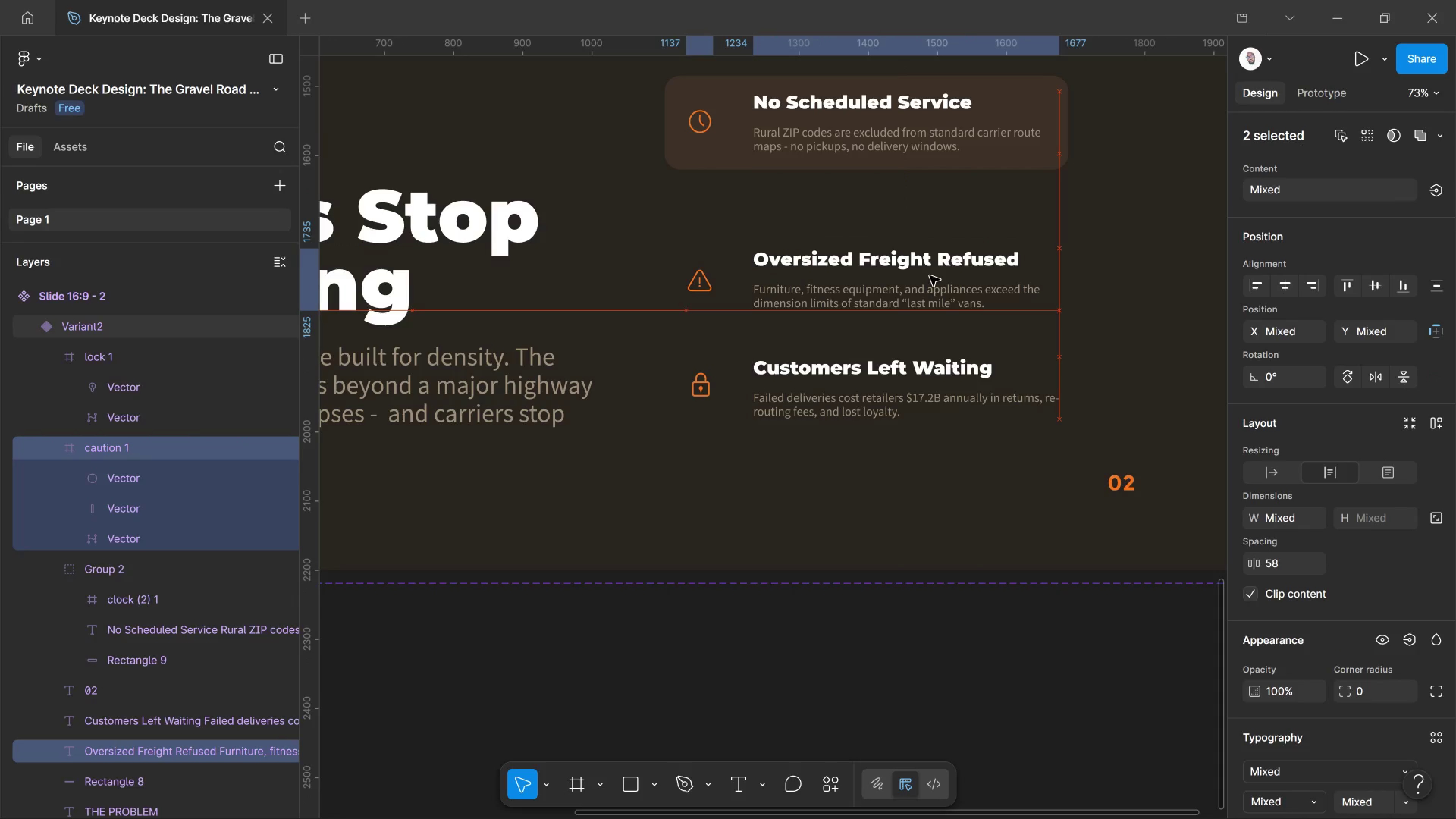 
key(Shift+ArrowDown)
 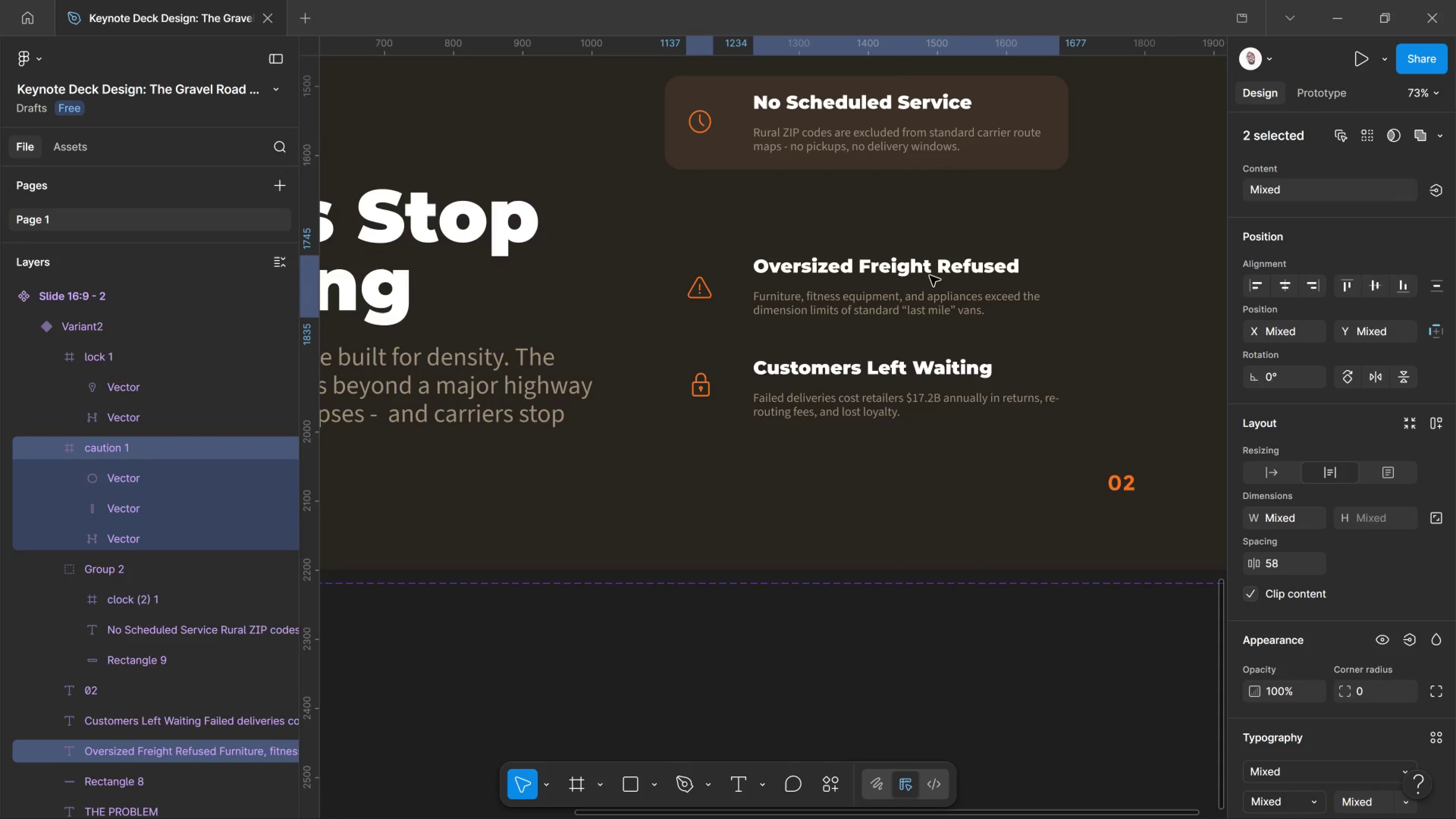 
key(Shift+ArrowUp)
 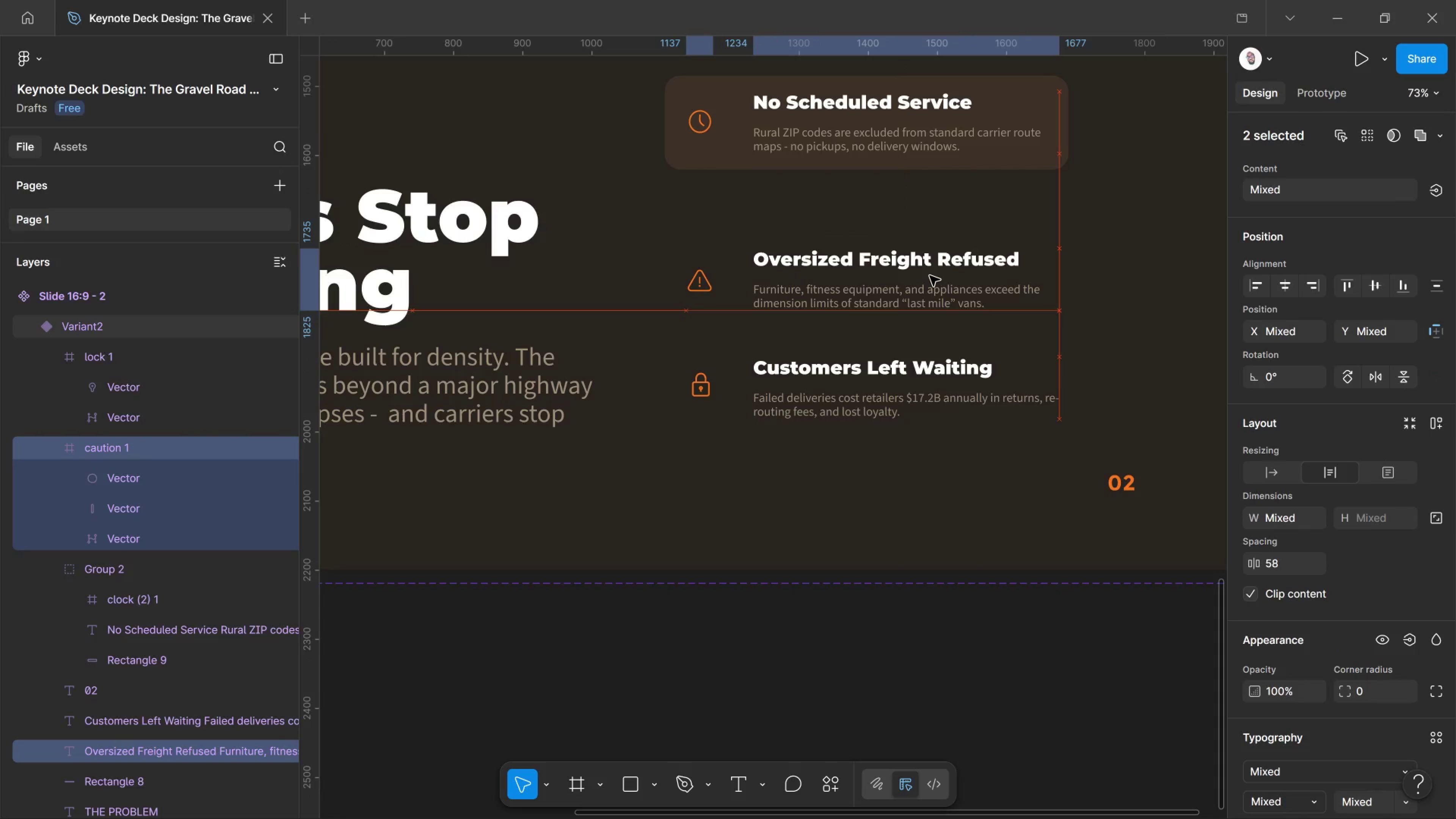 
key(Shift+ArrowUp)
 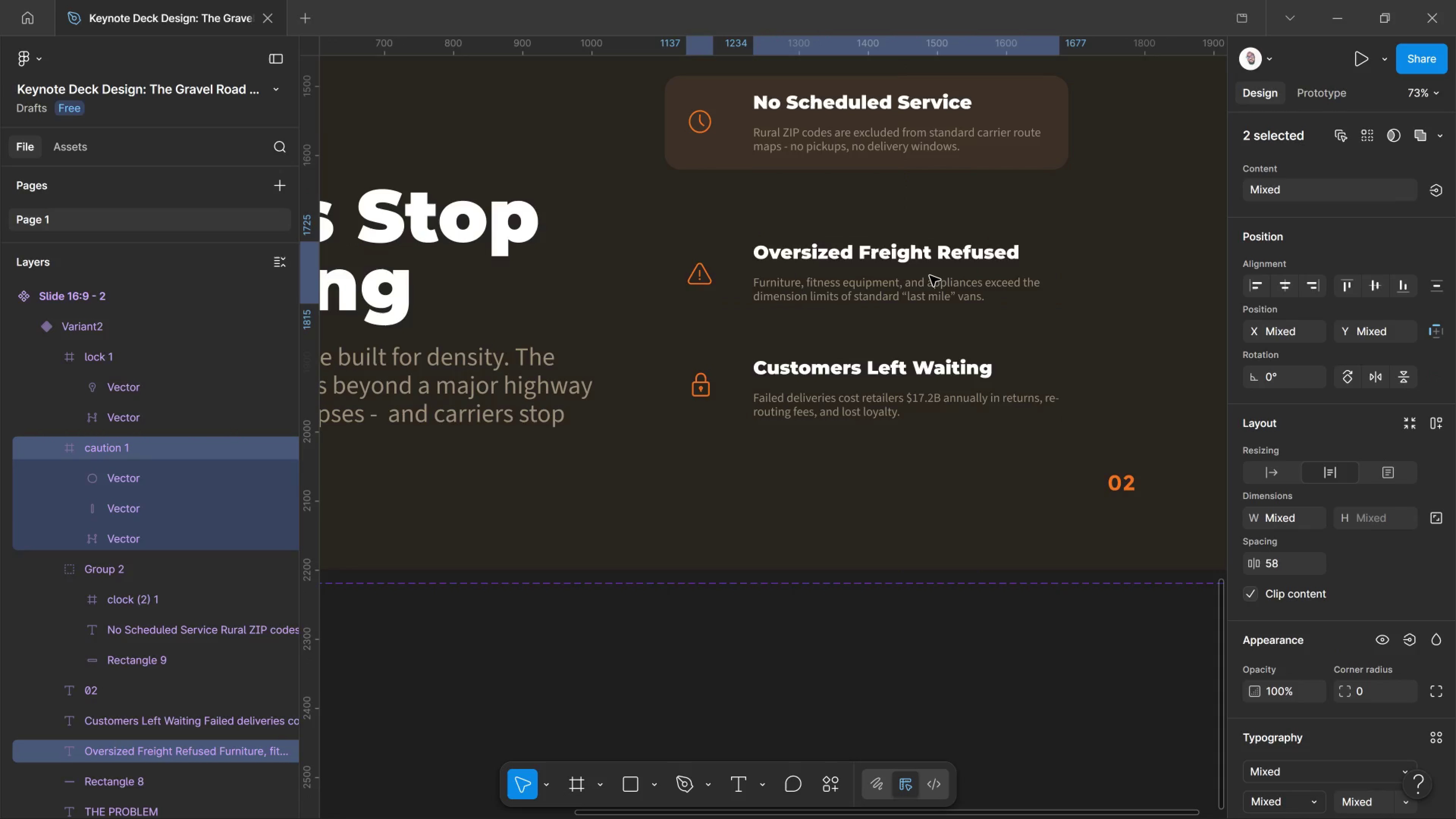 
key(Shift+ArrowUp)
 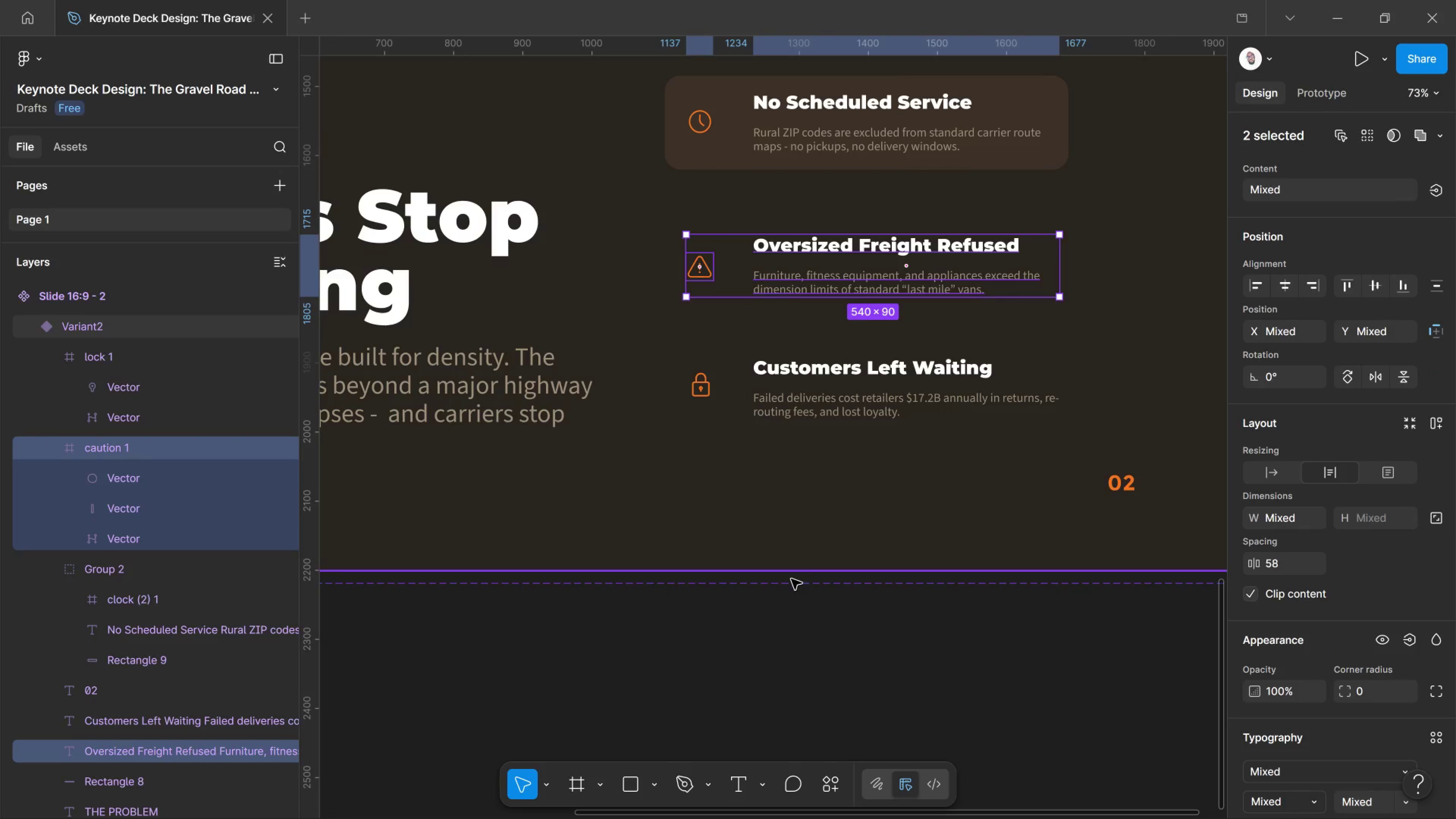 
left_click([789, 602])
 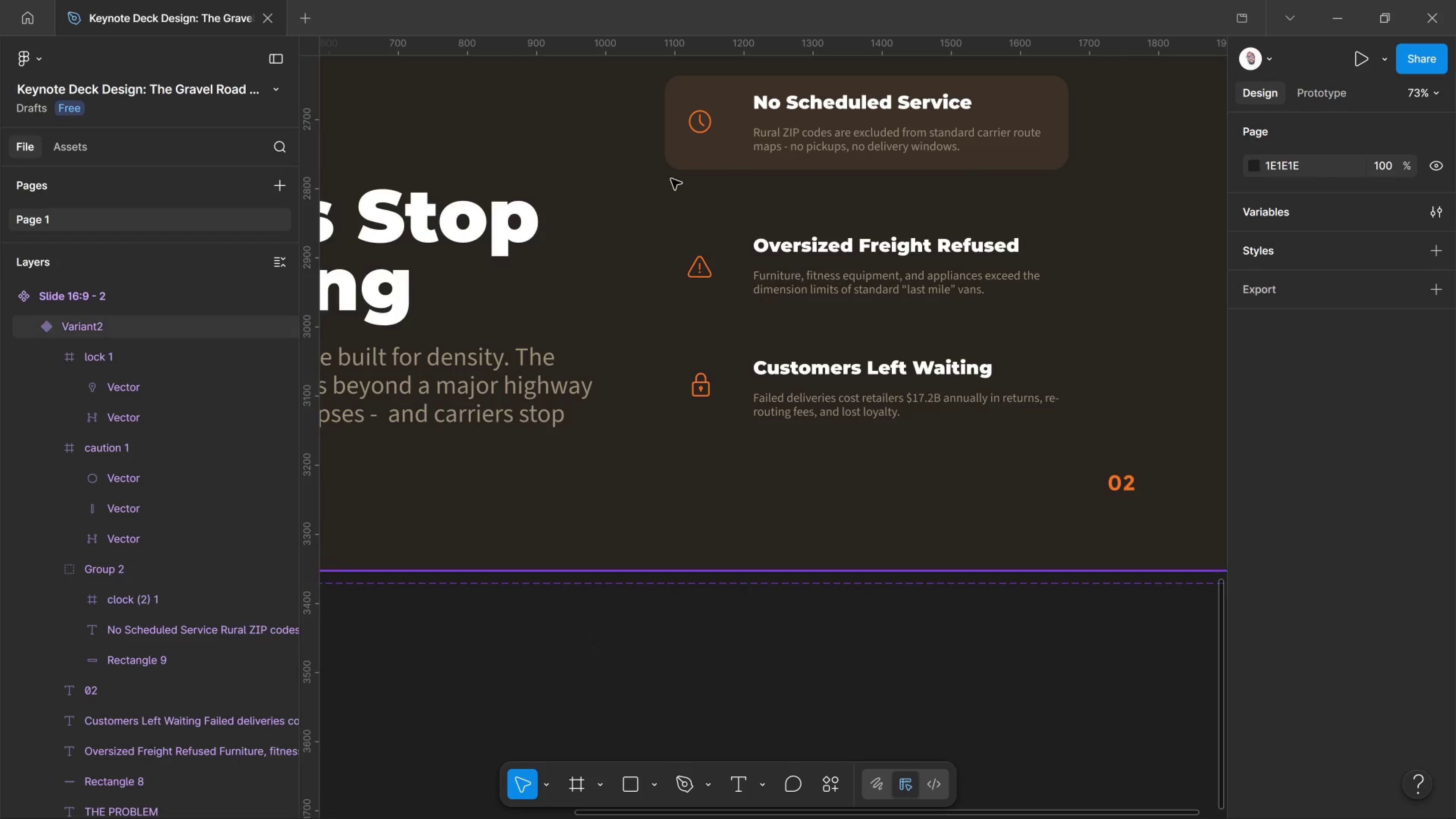 
left_click([680, 154])
 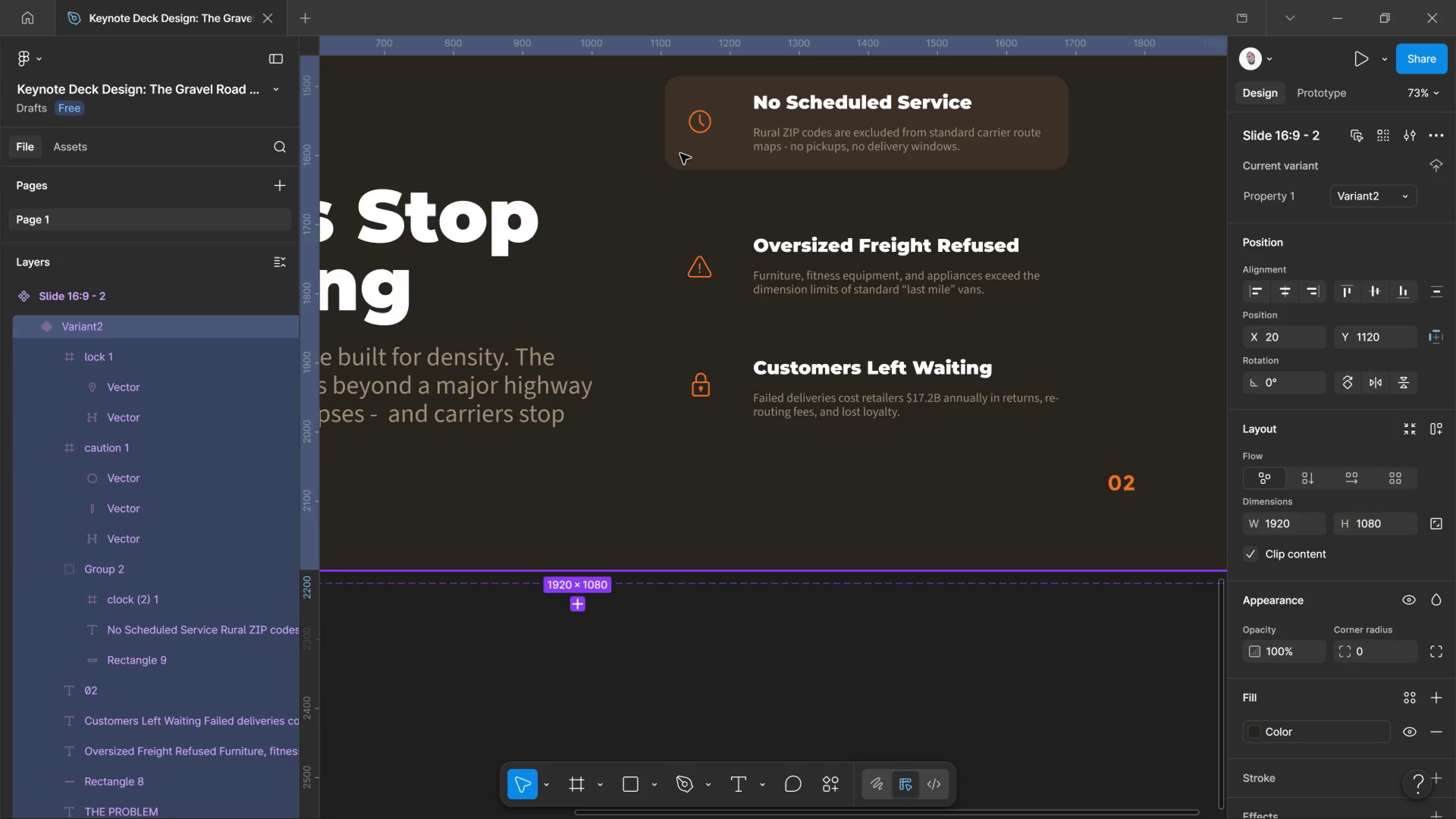 
double_click([680, 154])
 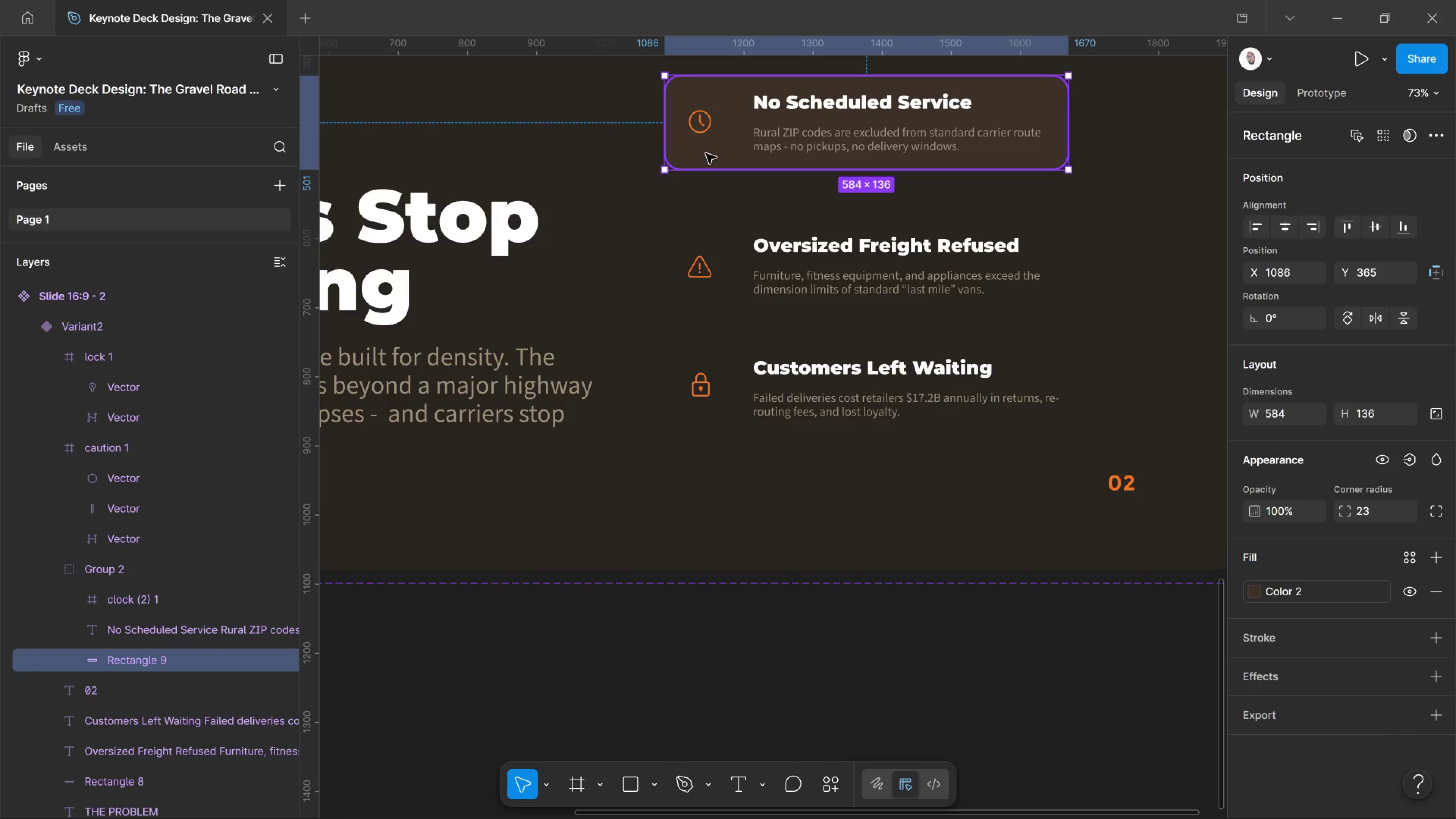 
hold_key(key=AltLeft, duration=4.23)
left_click_drag(start_coordinate=[706, 154], to_coordinate=[687, 295])
 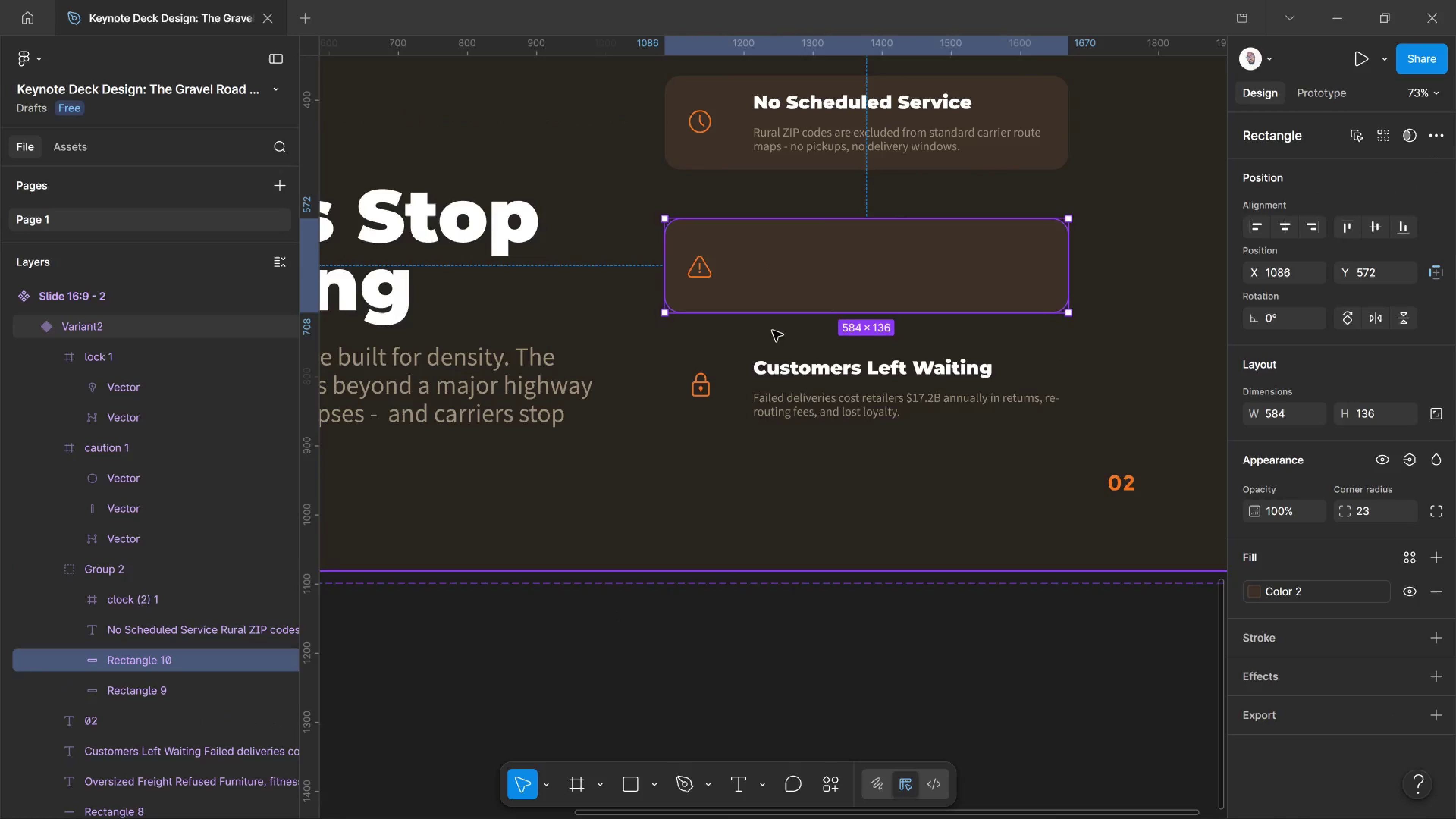 
hold_key(key=ShiftLeft, duration=3.48)
 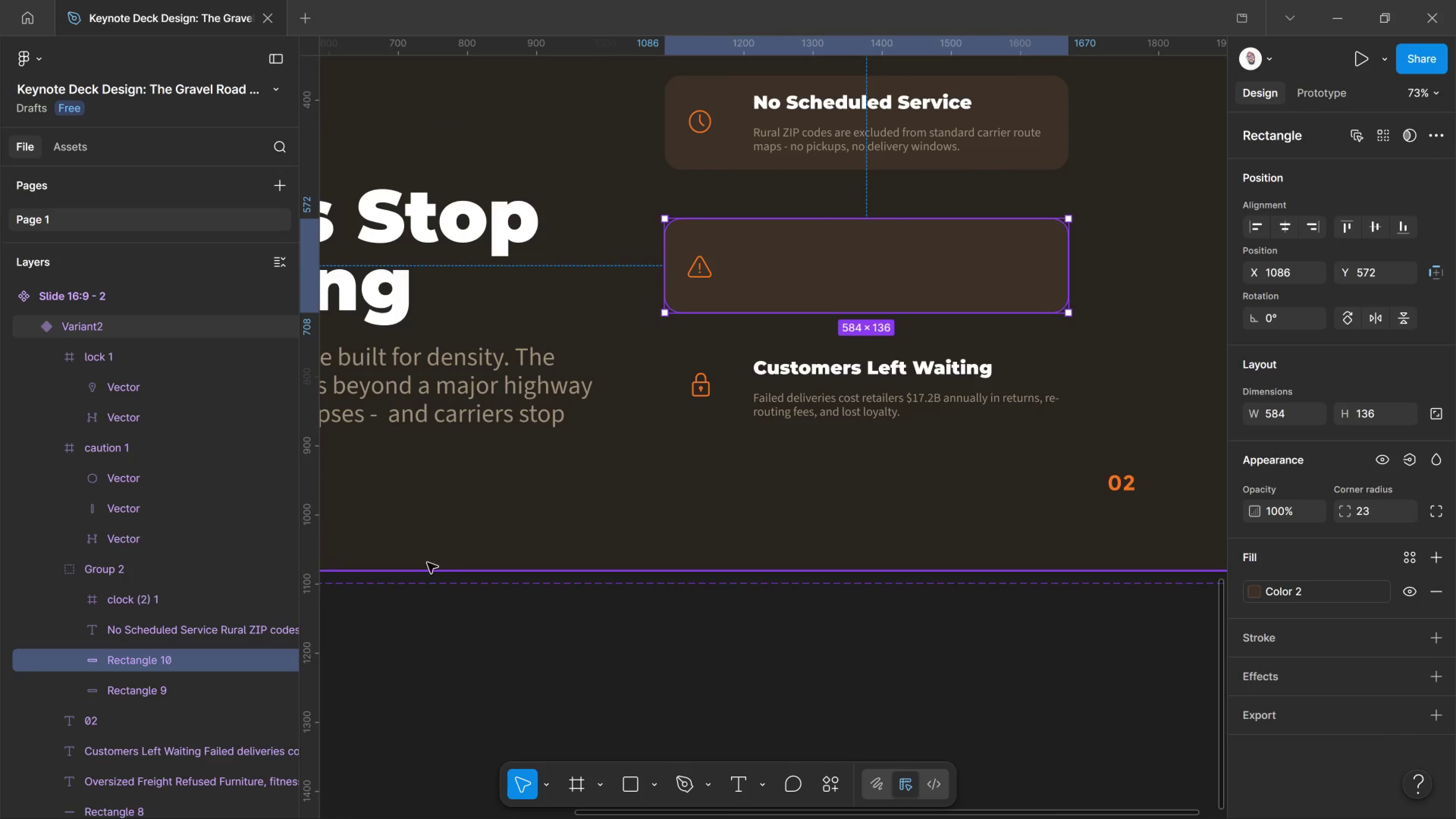 
scroll: coordinate [242, 613], scroll_direction: down, amount: 2.0
 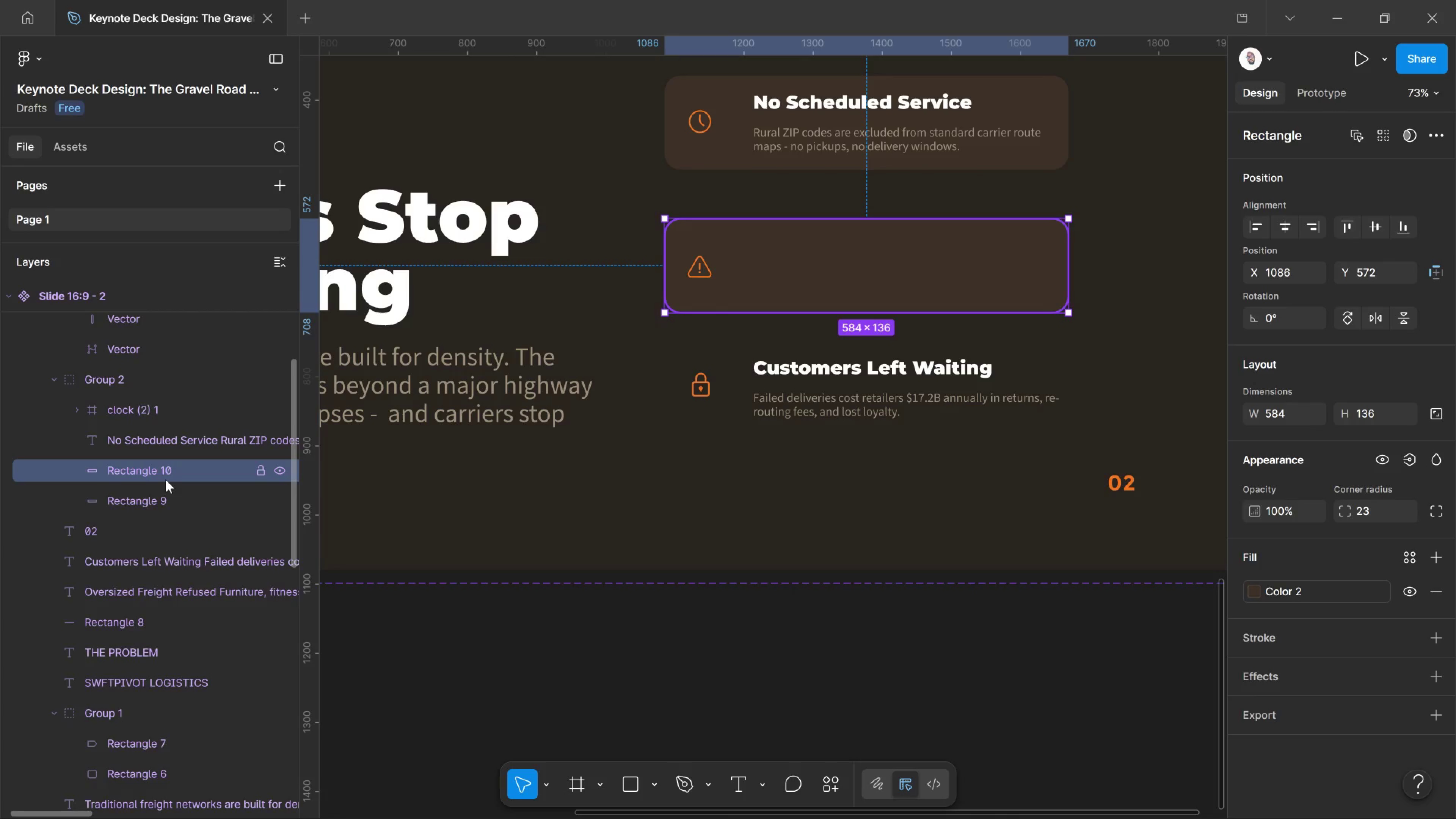 
left_click_drag(start_coordinate=[164, 478], to_coordinate=[137, 686])
 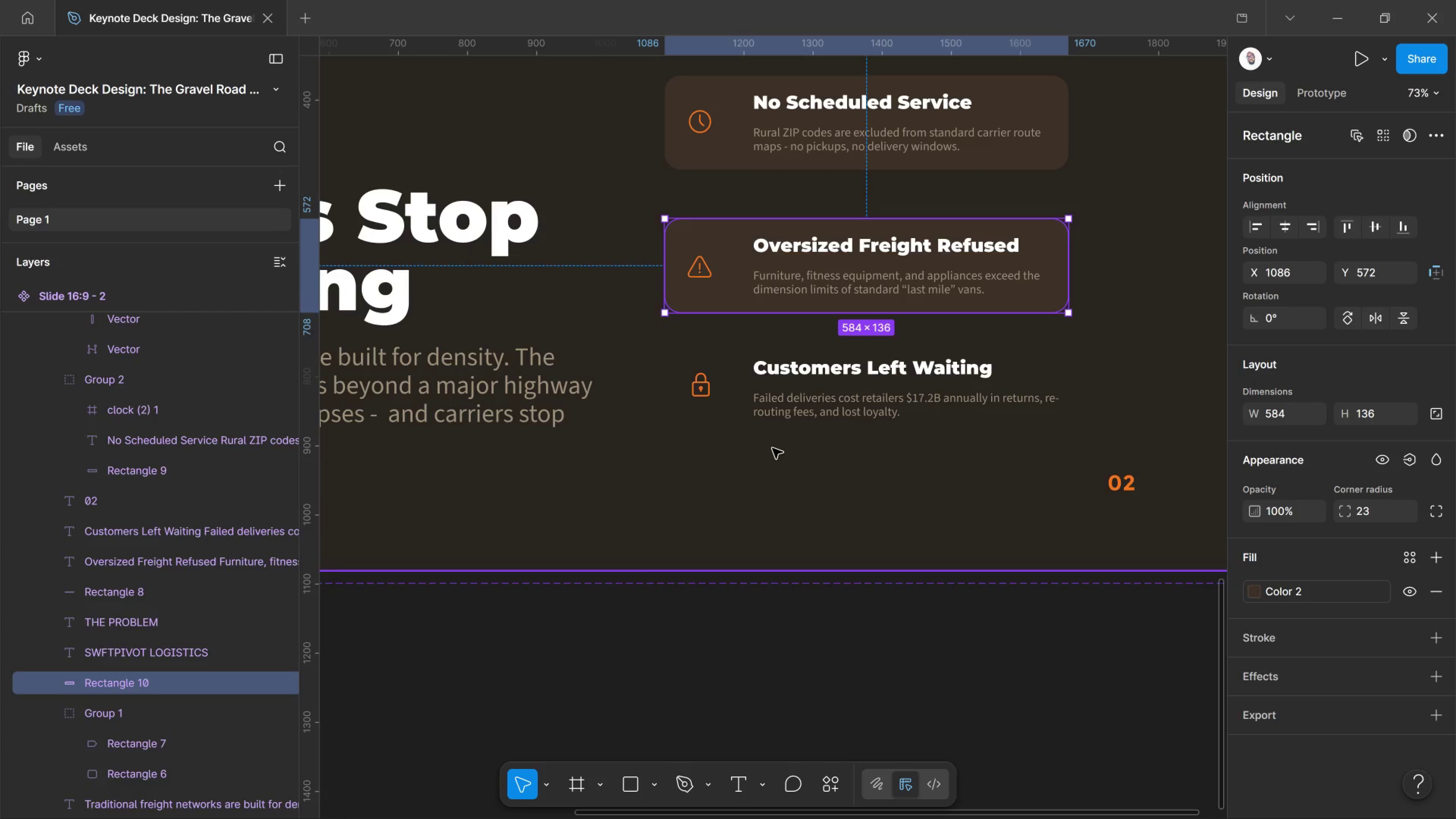 
key(ArrowDown)
 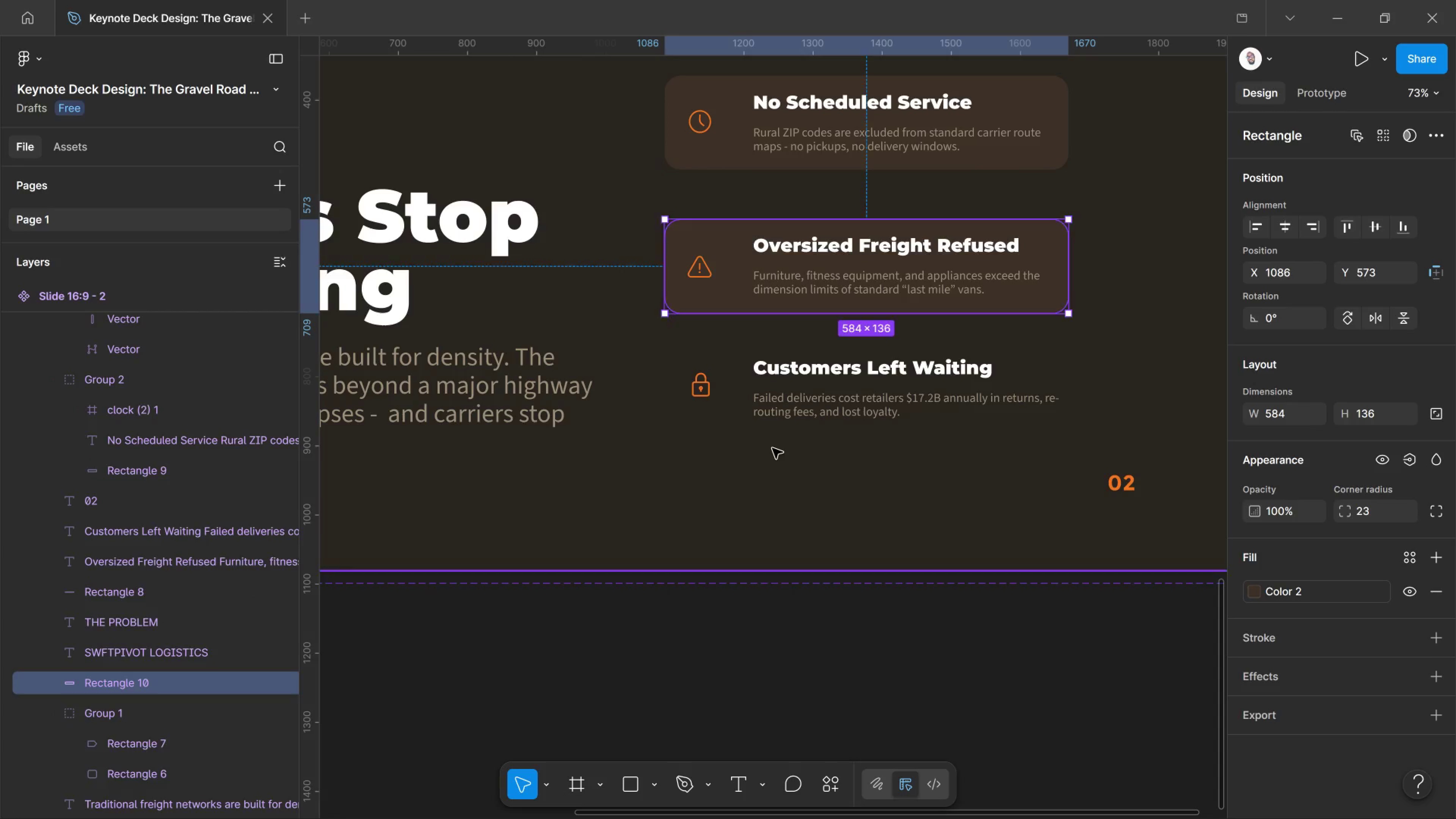 
key(ArrowUp)
 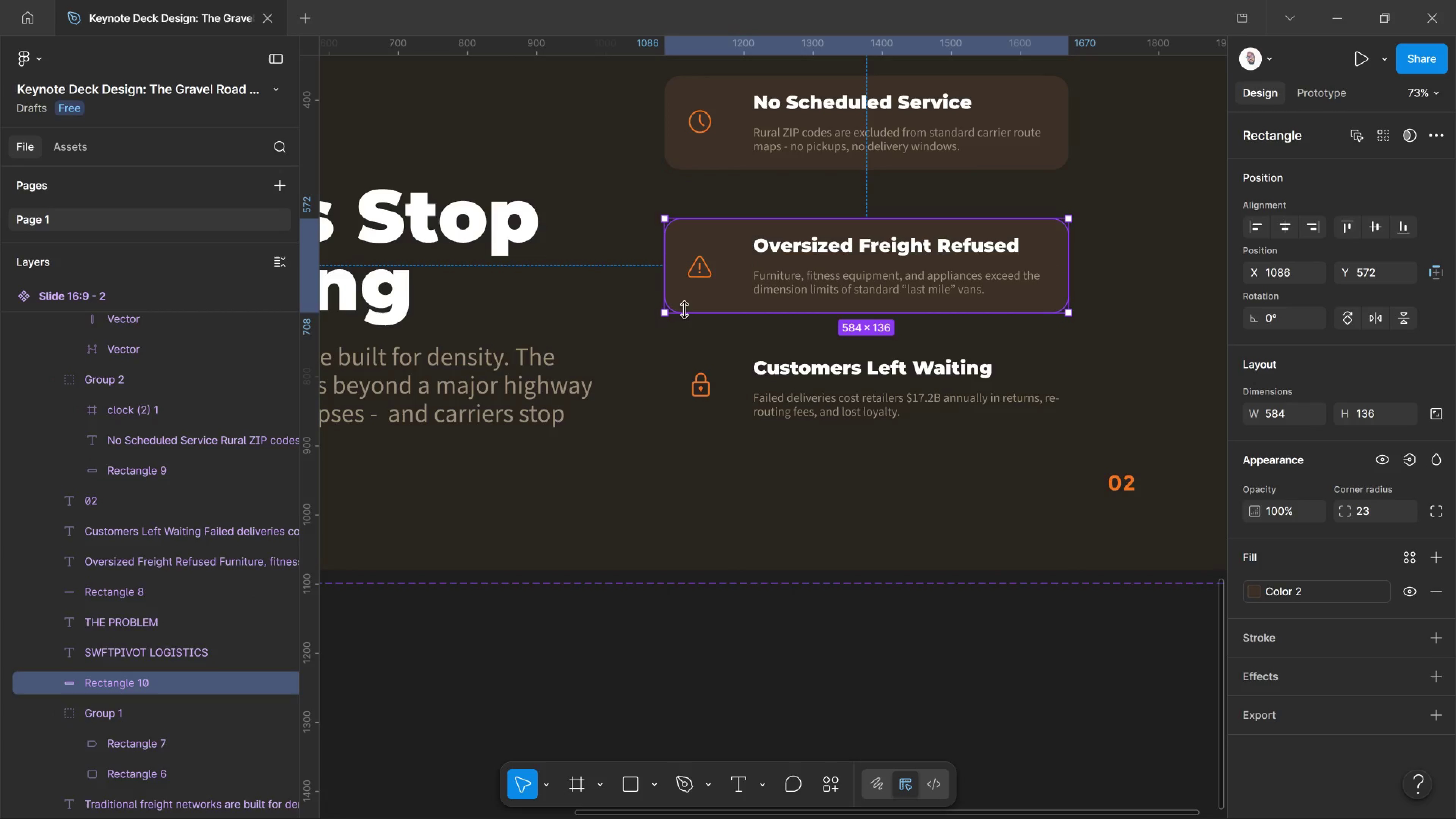 
left_click([693, 298])
 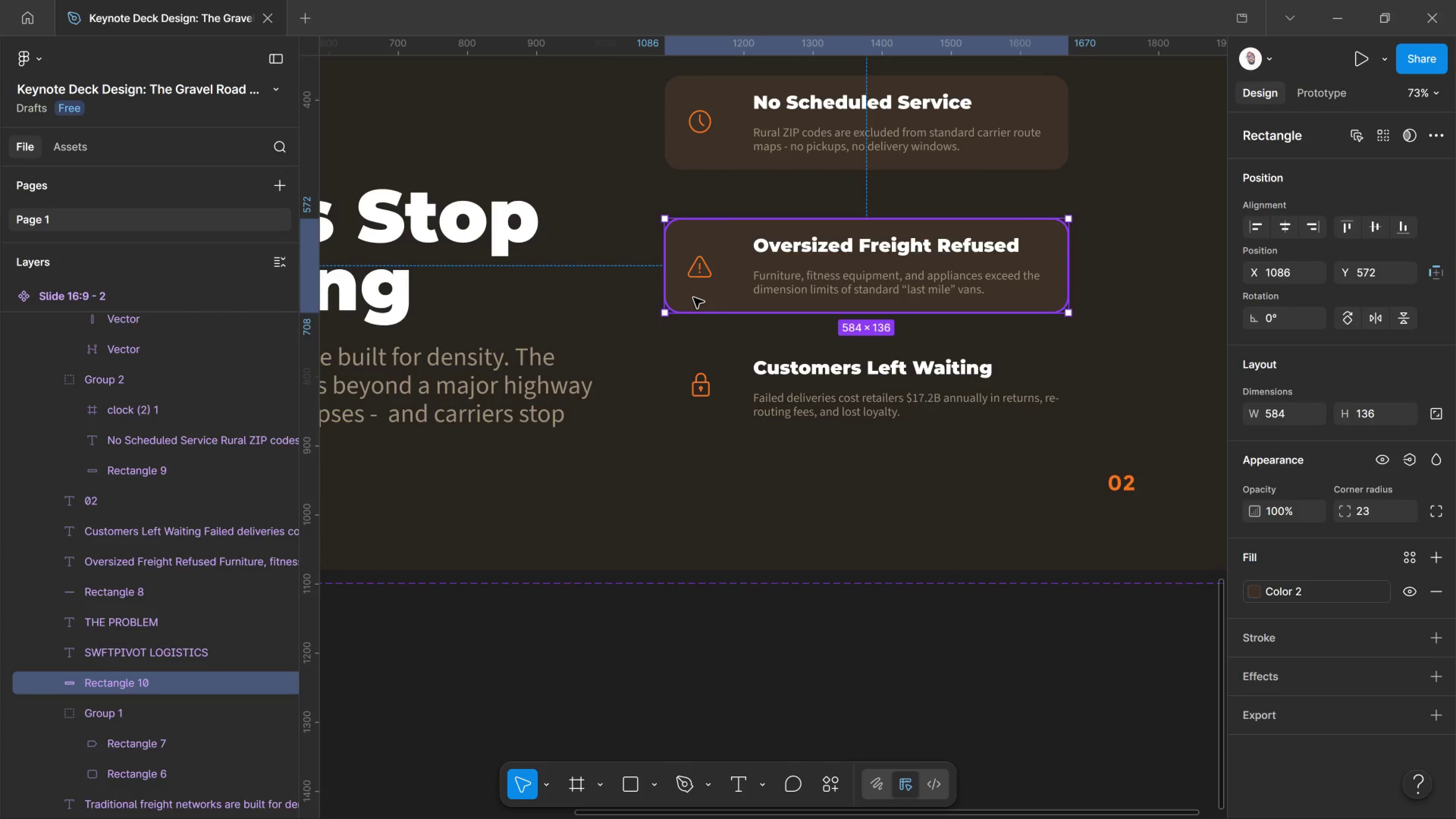 
hold_key(key=AltLeft, duration=5.14)
left_click_drag(start_coordinate=[693, 298], to_coordinate=[695, 418])
 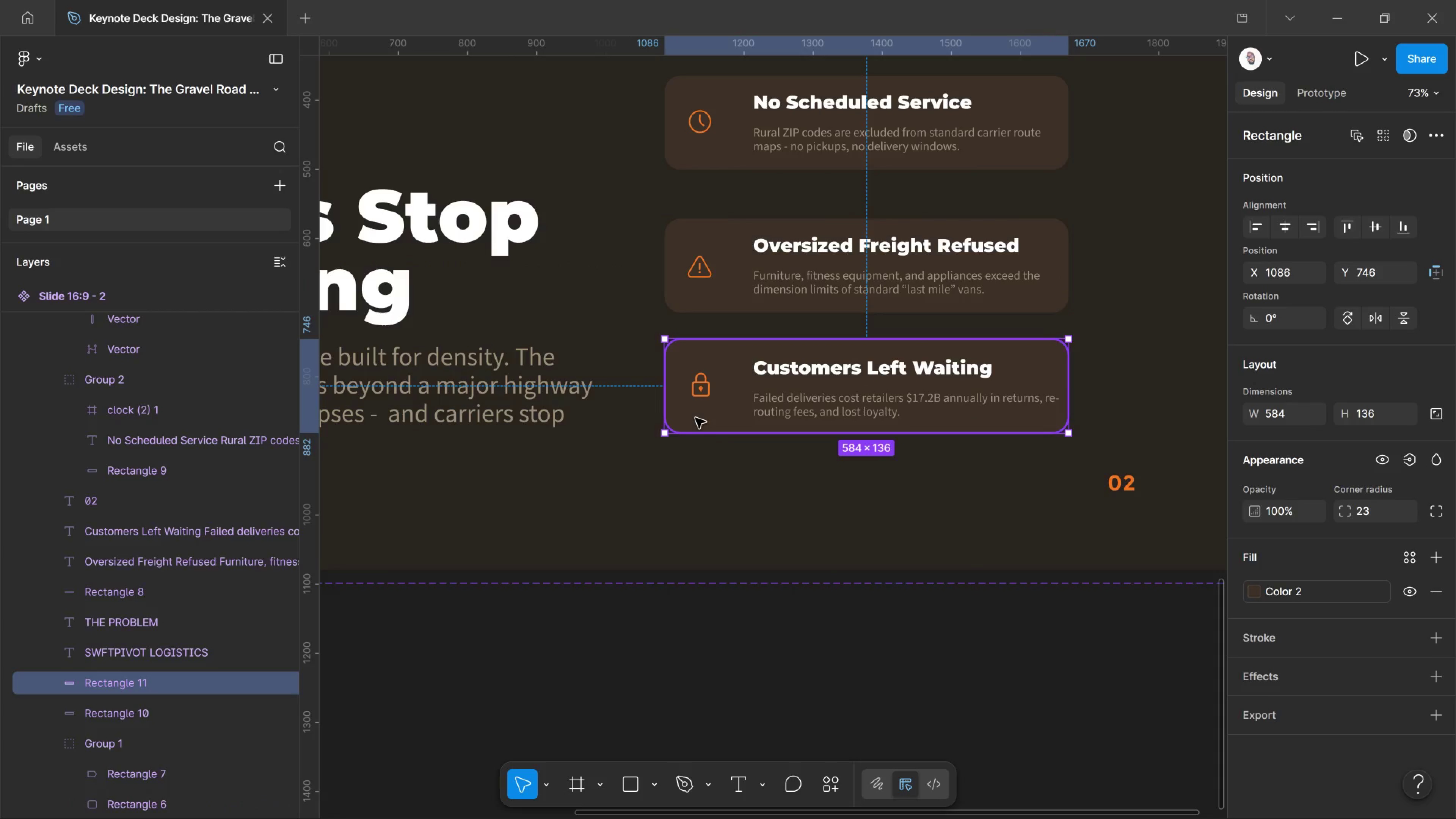 
hold_key(key=ShiftLeft, duration=3.68)
 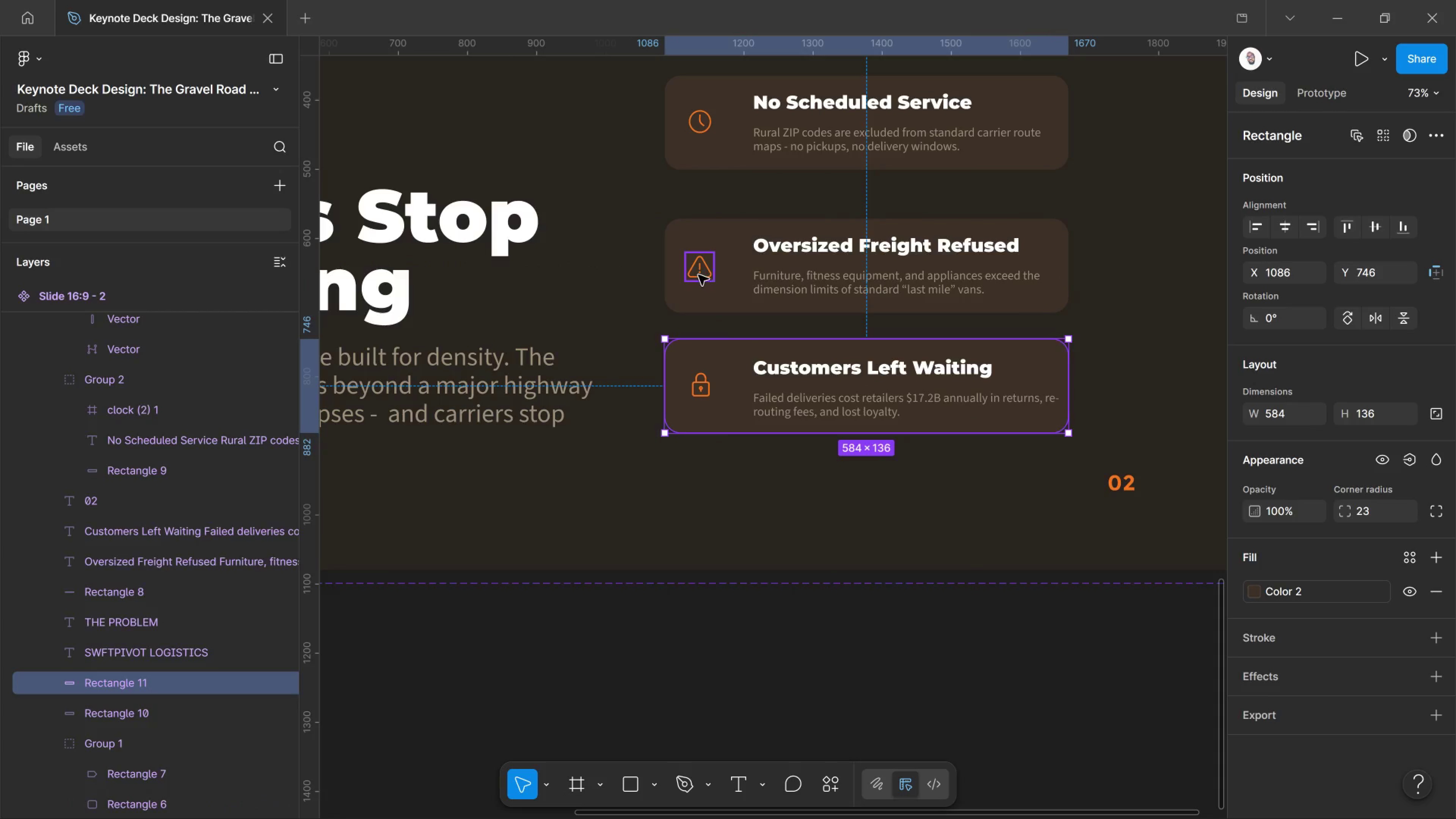 
left_click([698, 274])
 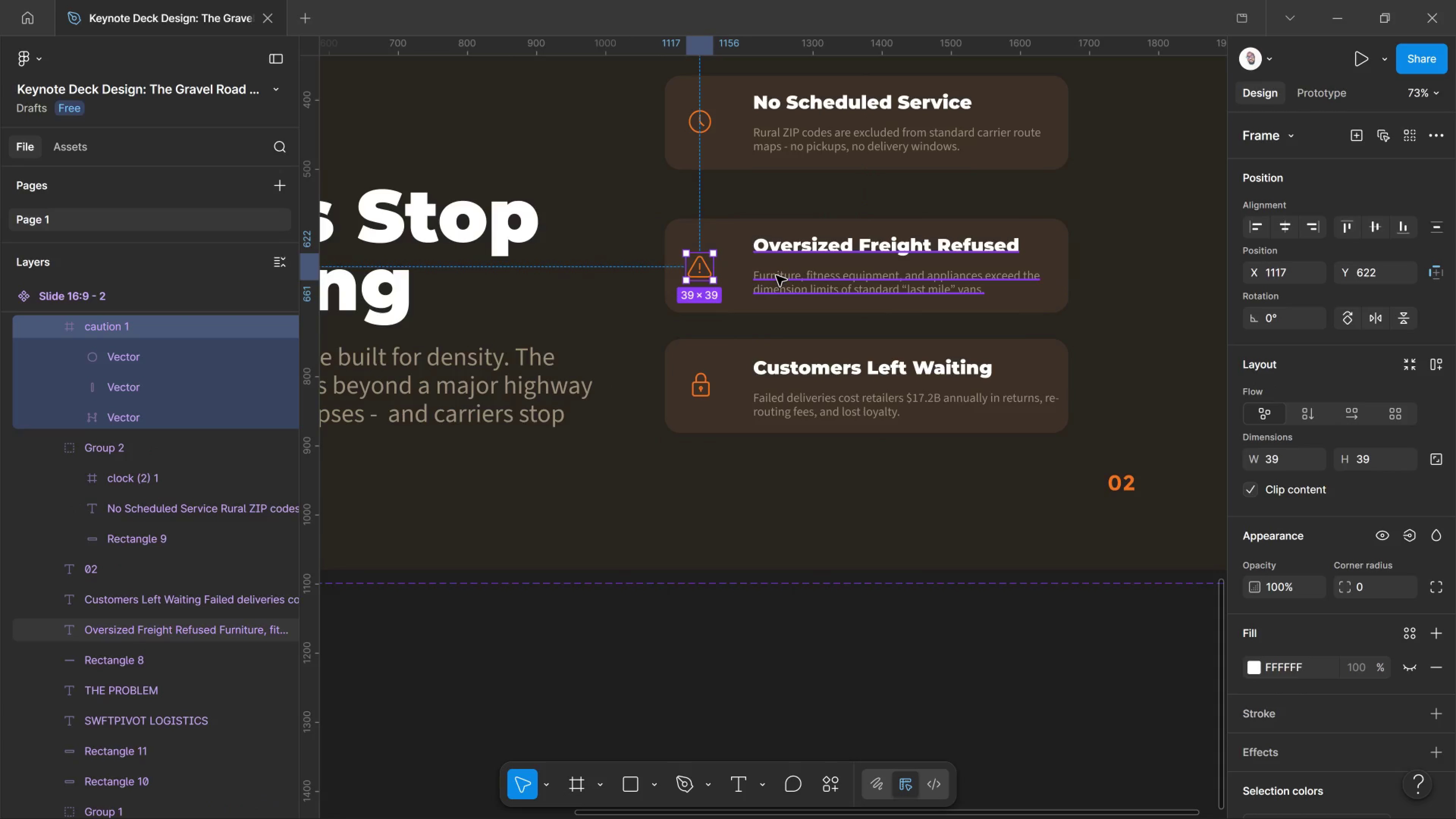 
hold_key(key=ShiftLeft, duration=1.09)
left_click([776, 276])
 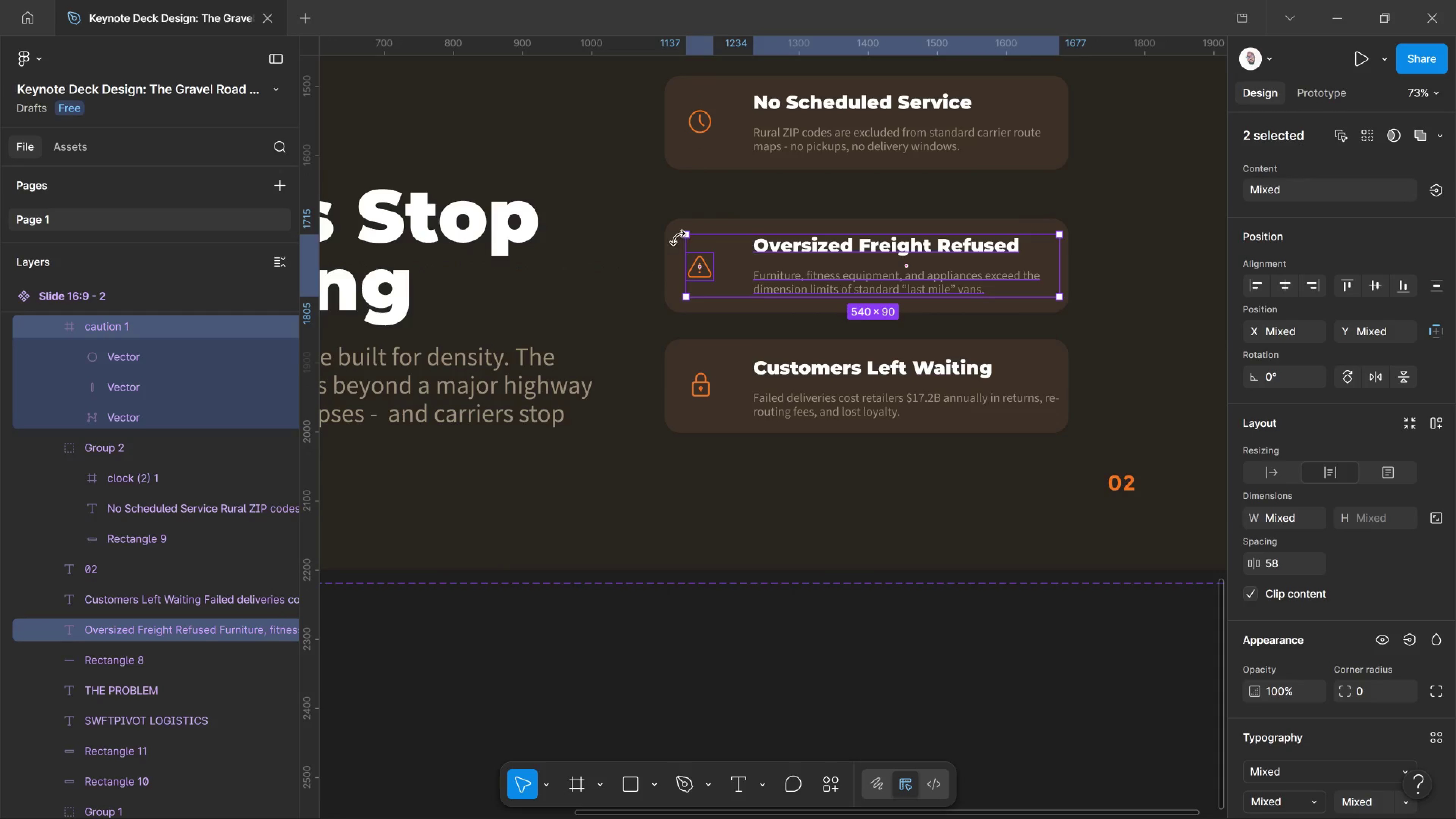 
hold_key(key=ShiftLeft, duration=1.03)
left_click([668, 256])
 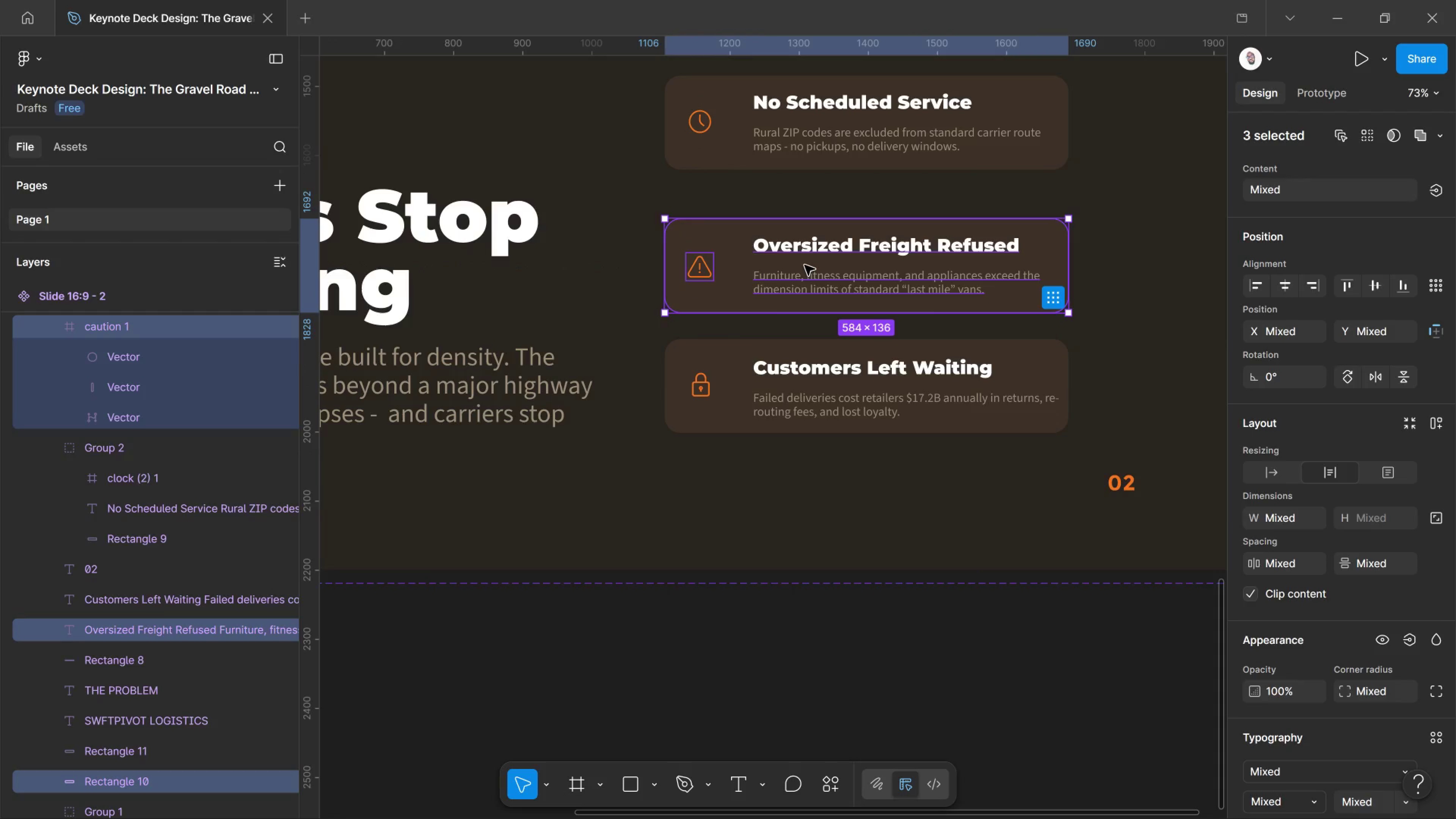 
key(Shift+ArrowUp)
 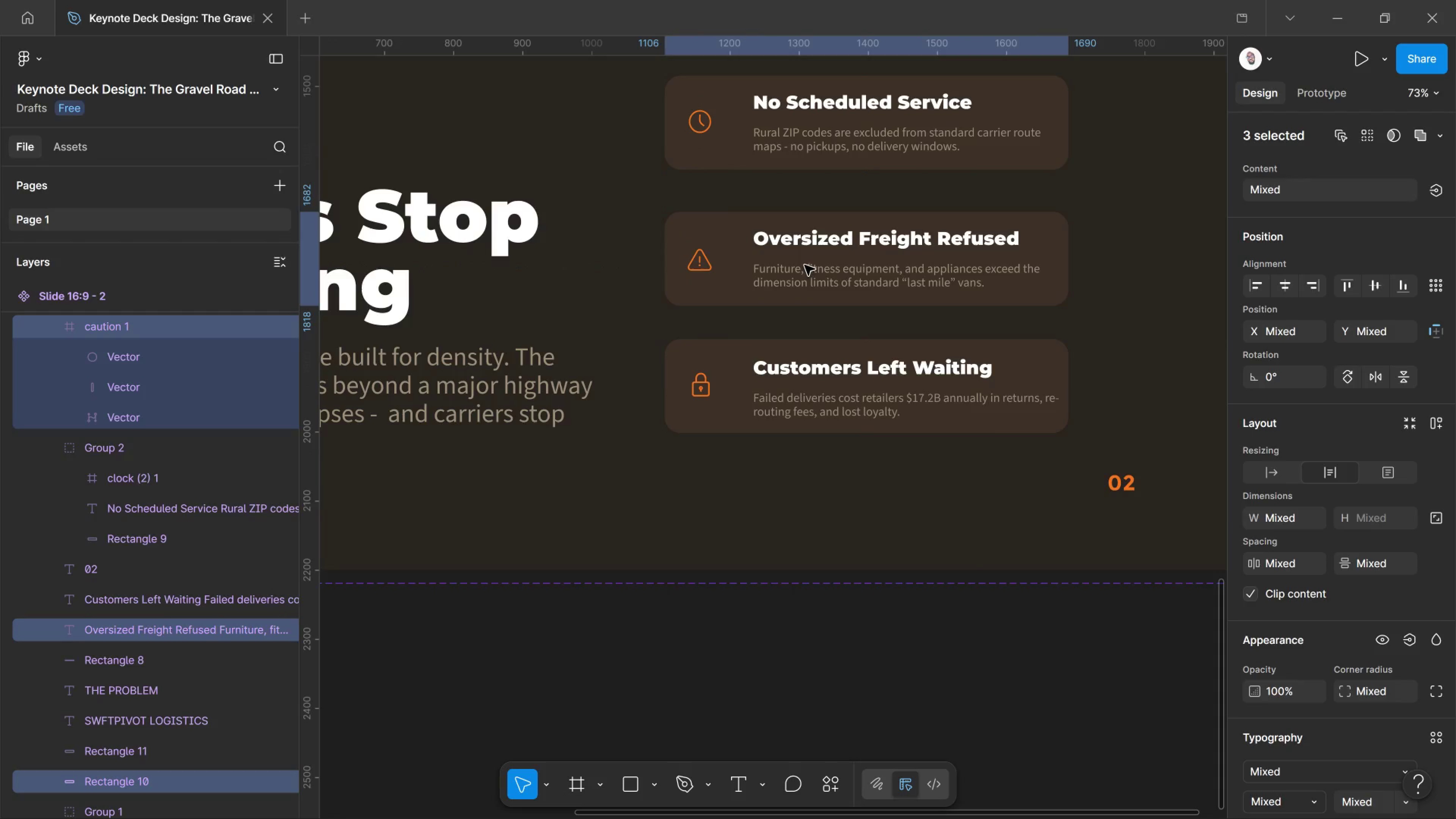 
key(Shift+ArrowUp)
 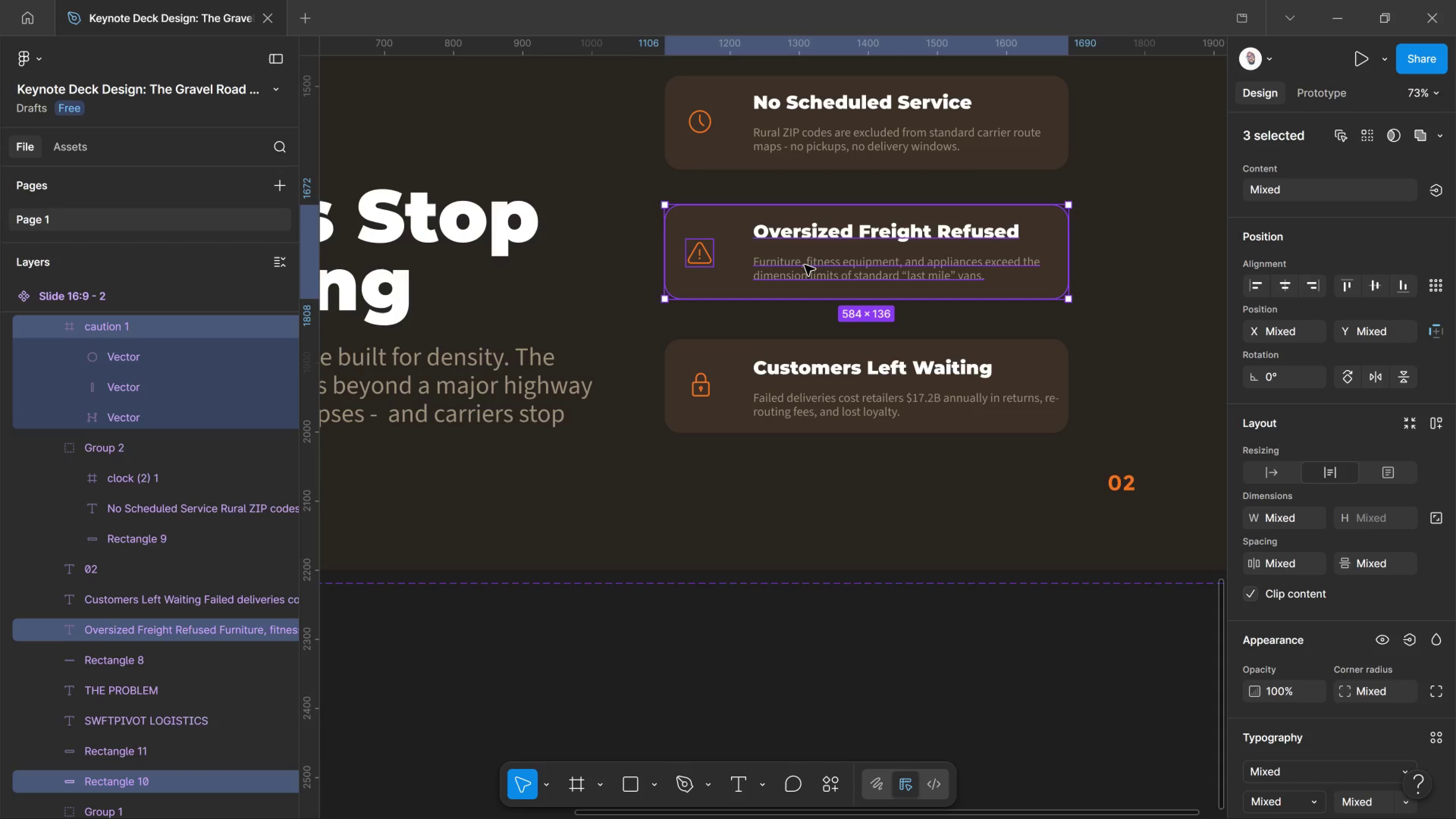 
wait(73.92)
 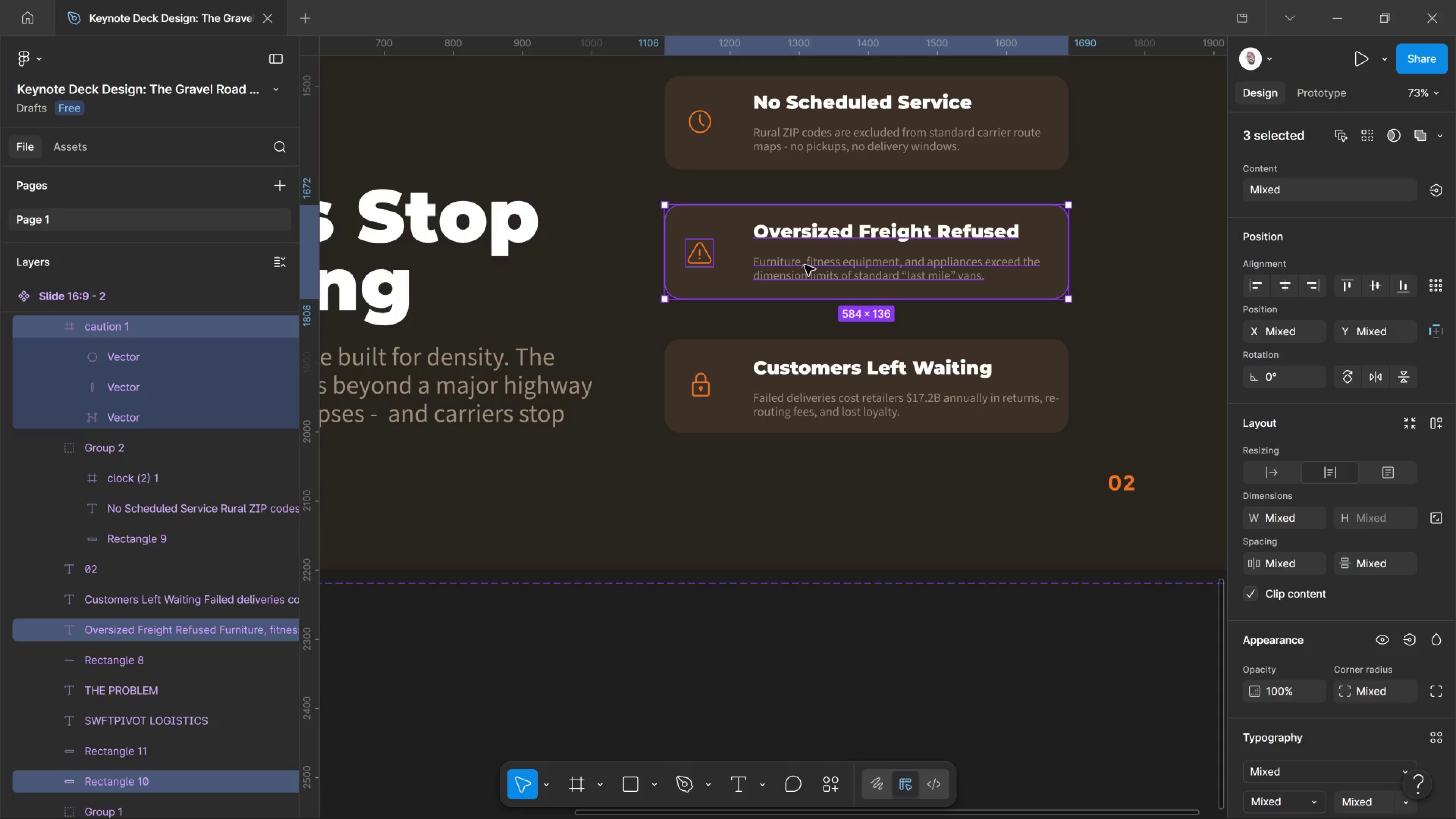 
key(ArrowDown)
 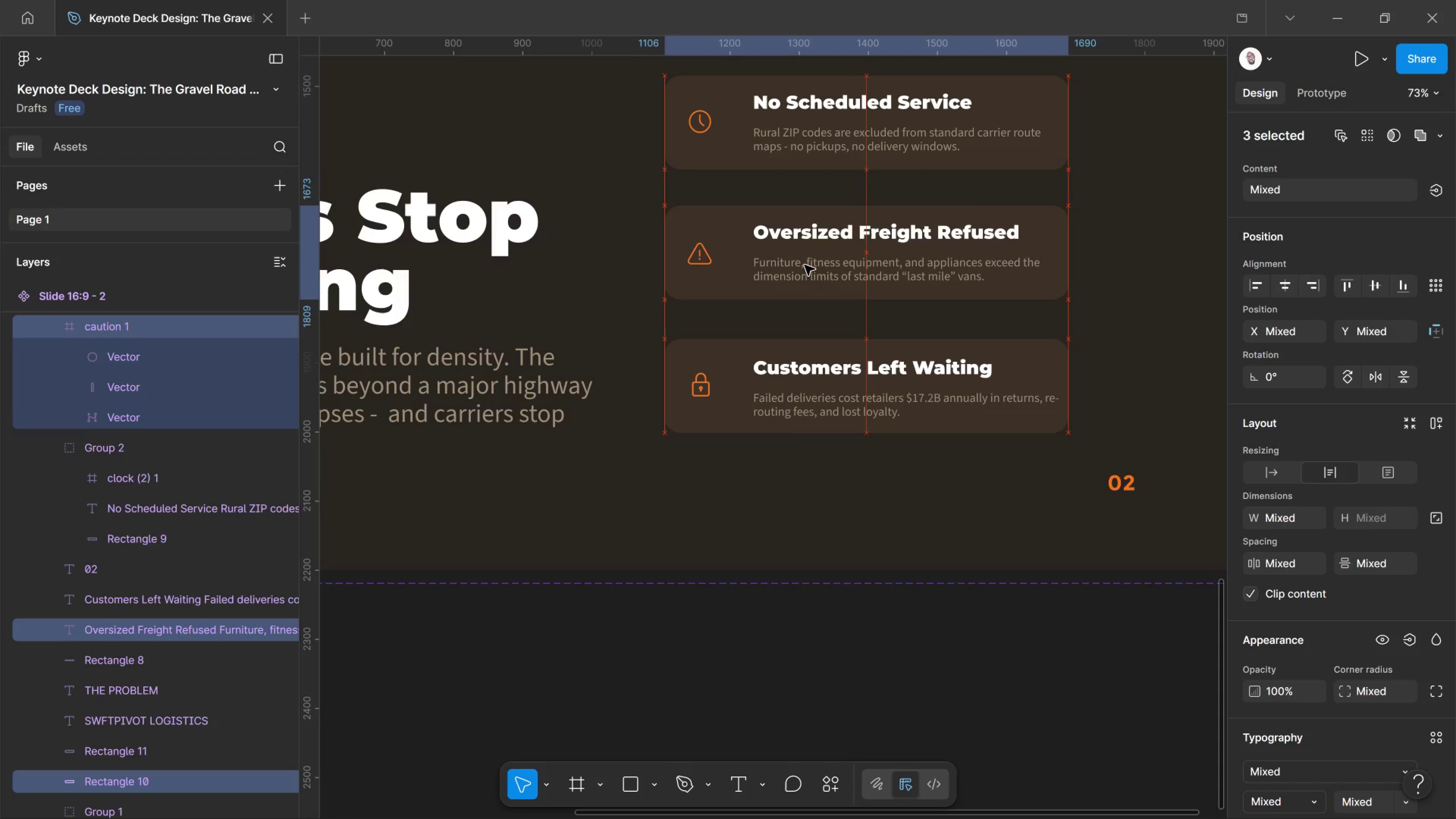 
key(ArrowDown)
 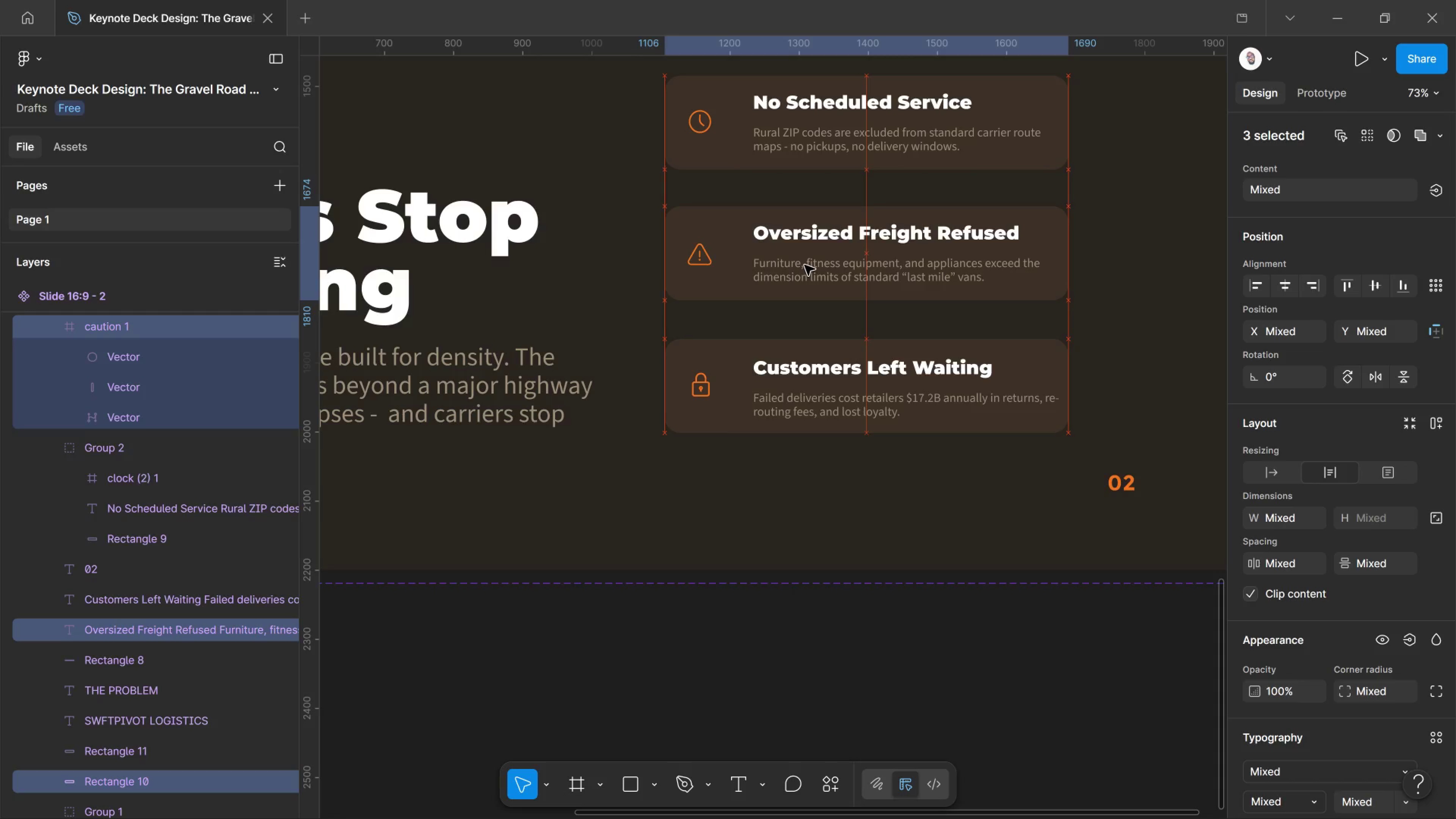 
key(ArrowDown)
 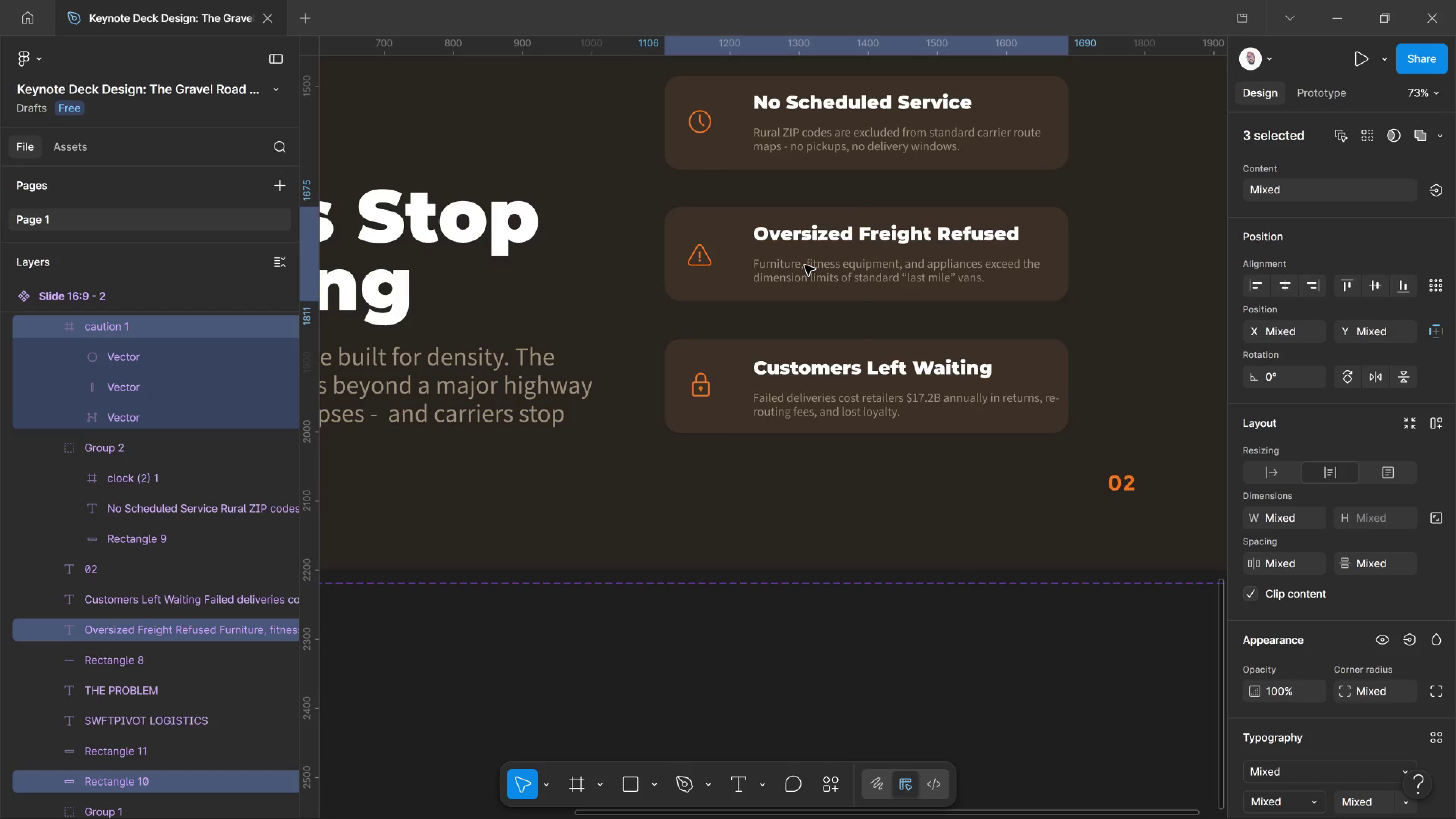 
key(ArrowUp)
 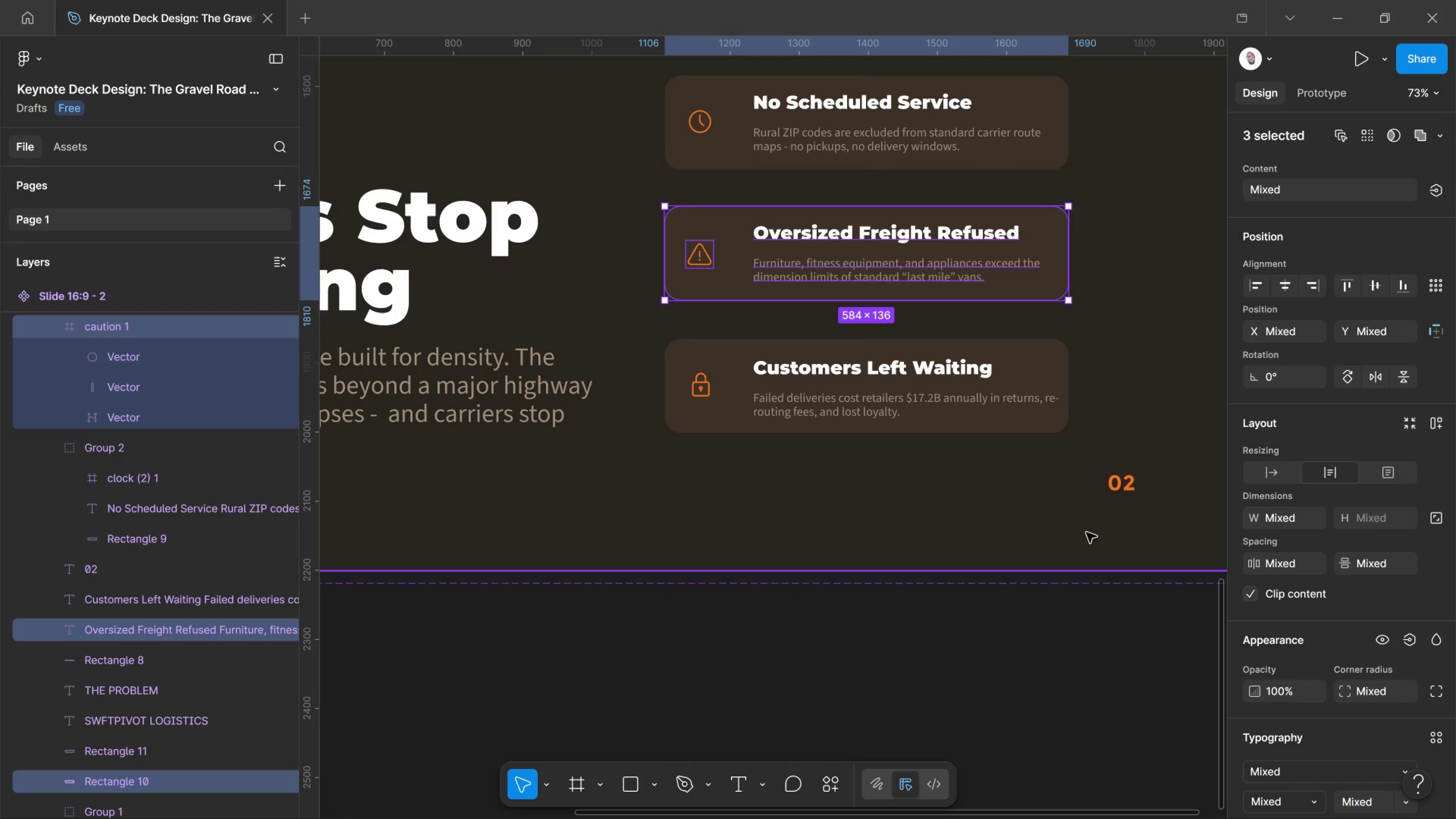 
left_click([1056, 664])
 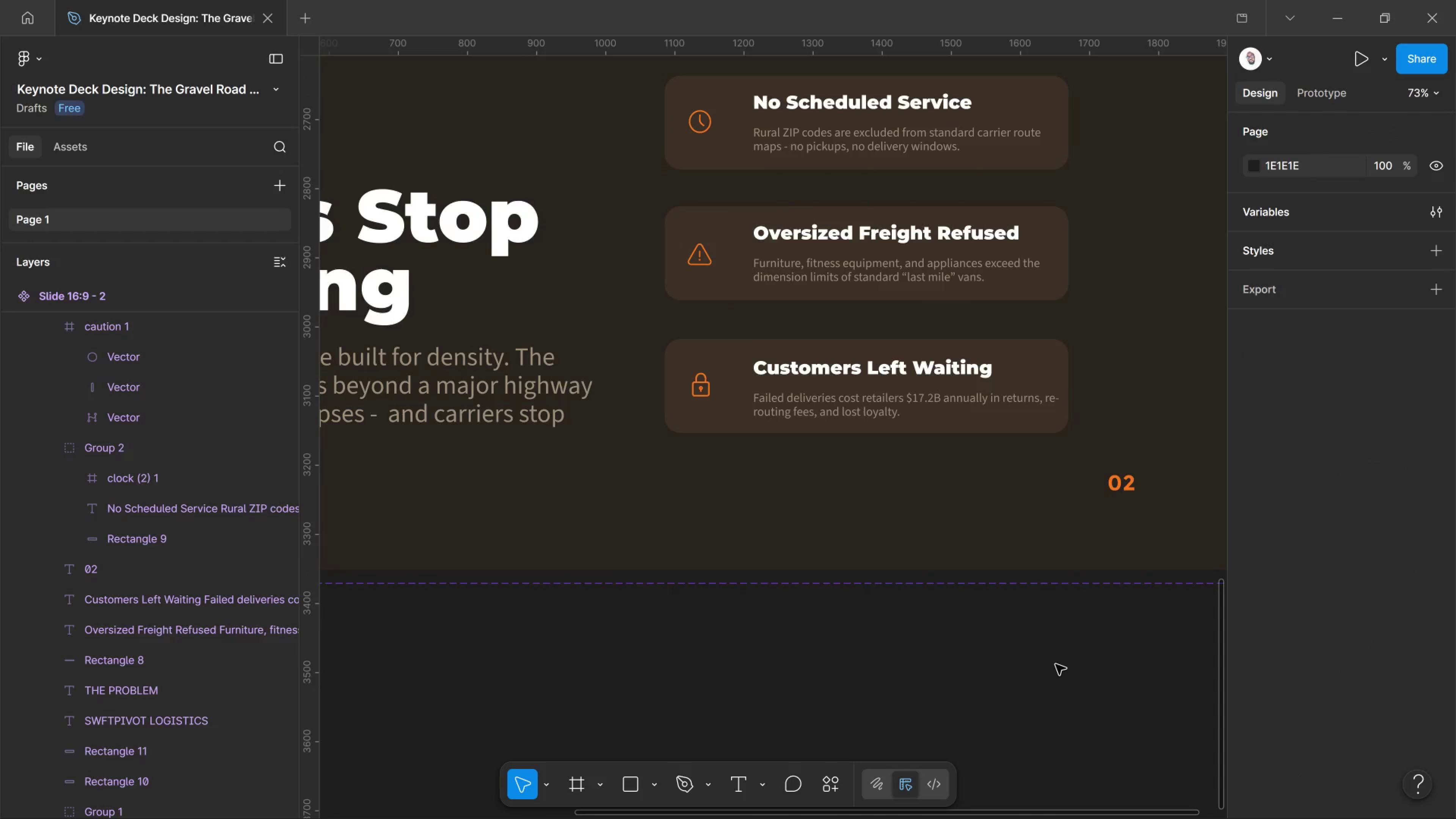 
scroll: coordinate [1056, 664], scroll_direction: up, amount: 4.0
 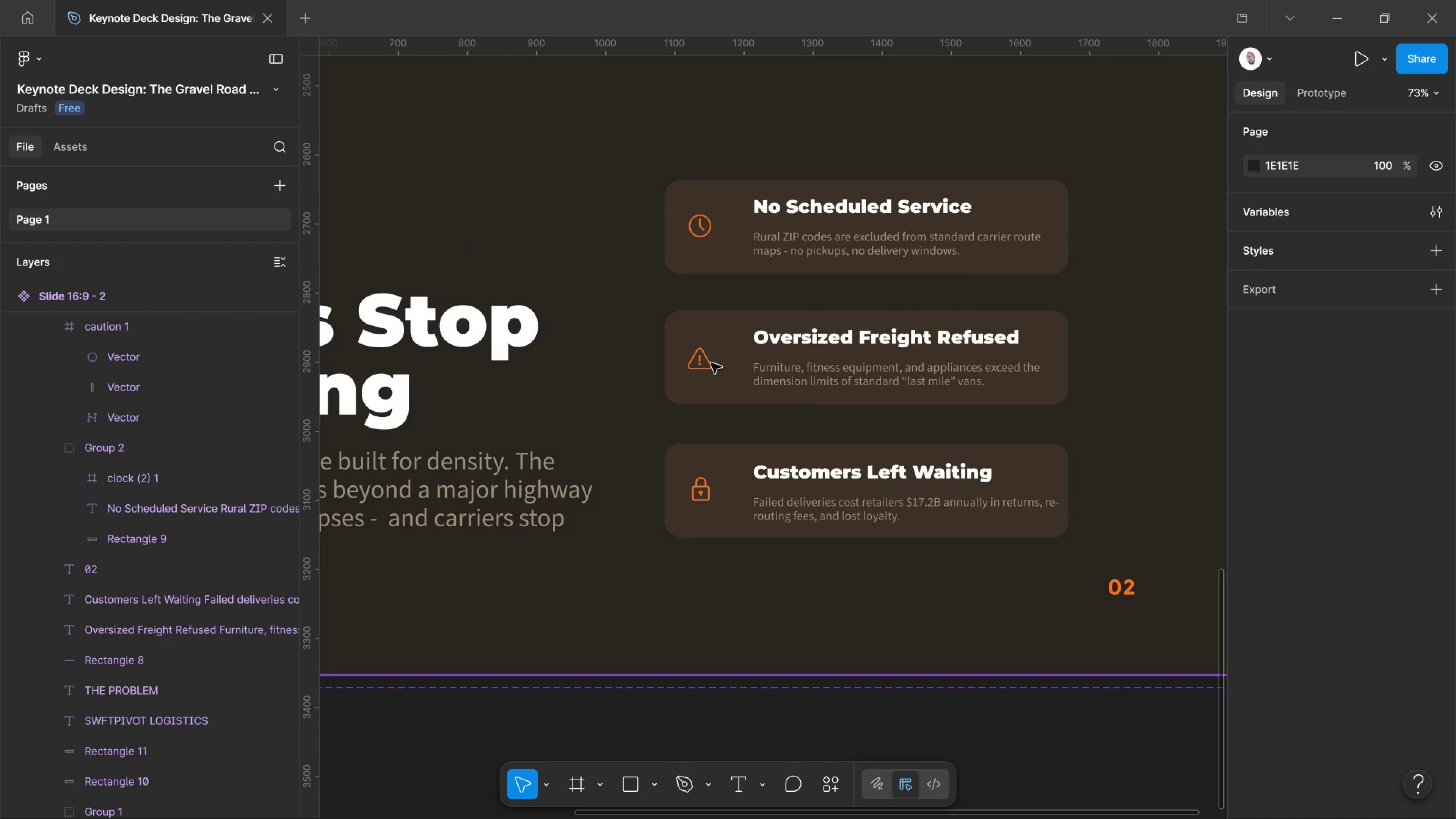 
hold_key(key=ControlLeft, duration=1.56)
left_click([711, 363])
 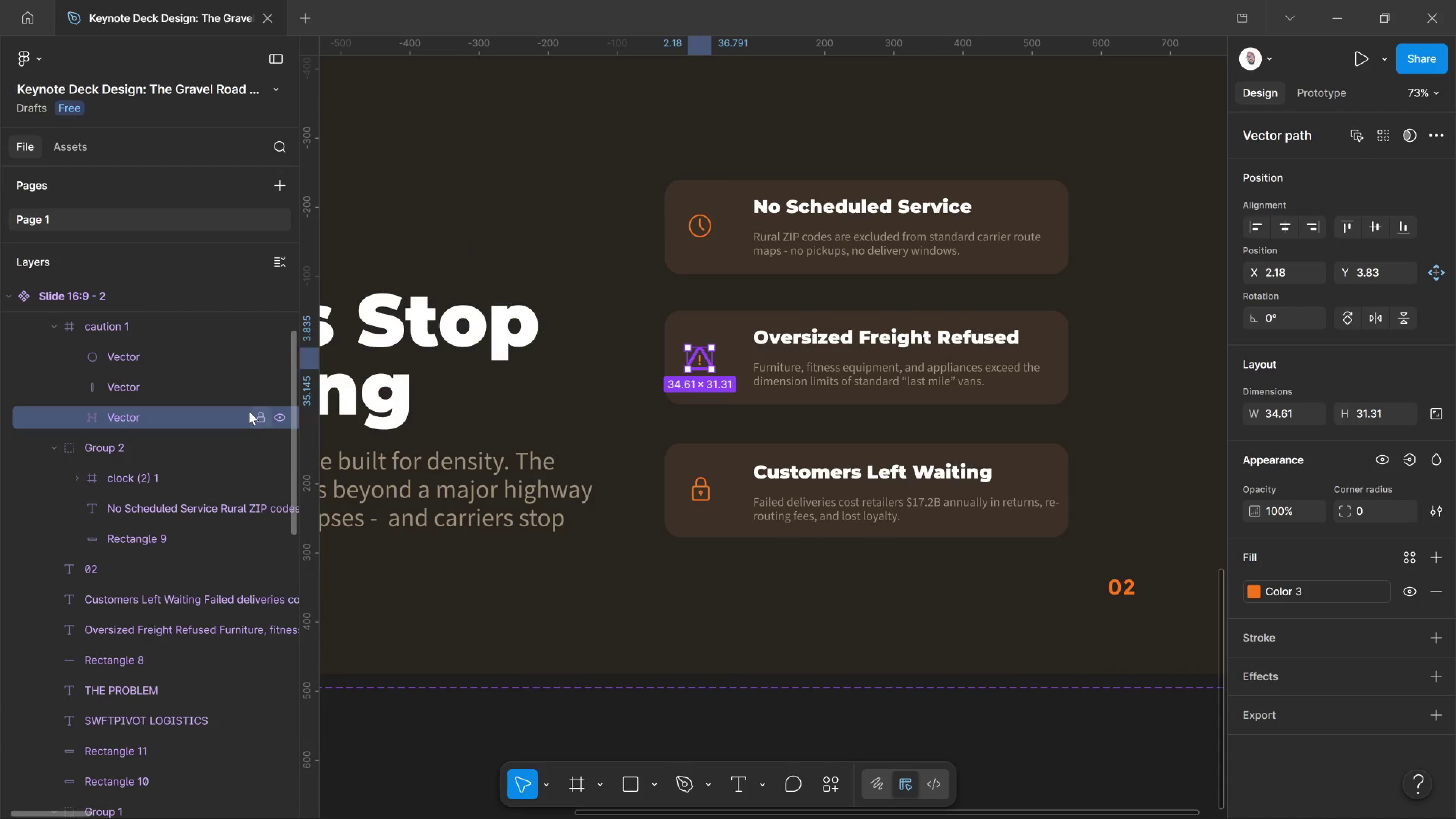 
left_click([187, 329])
 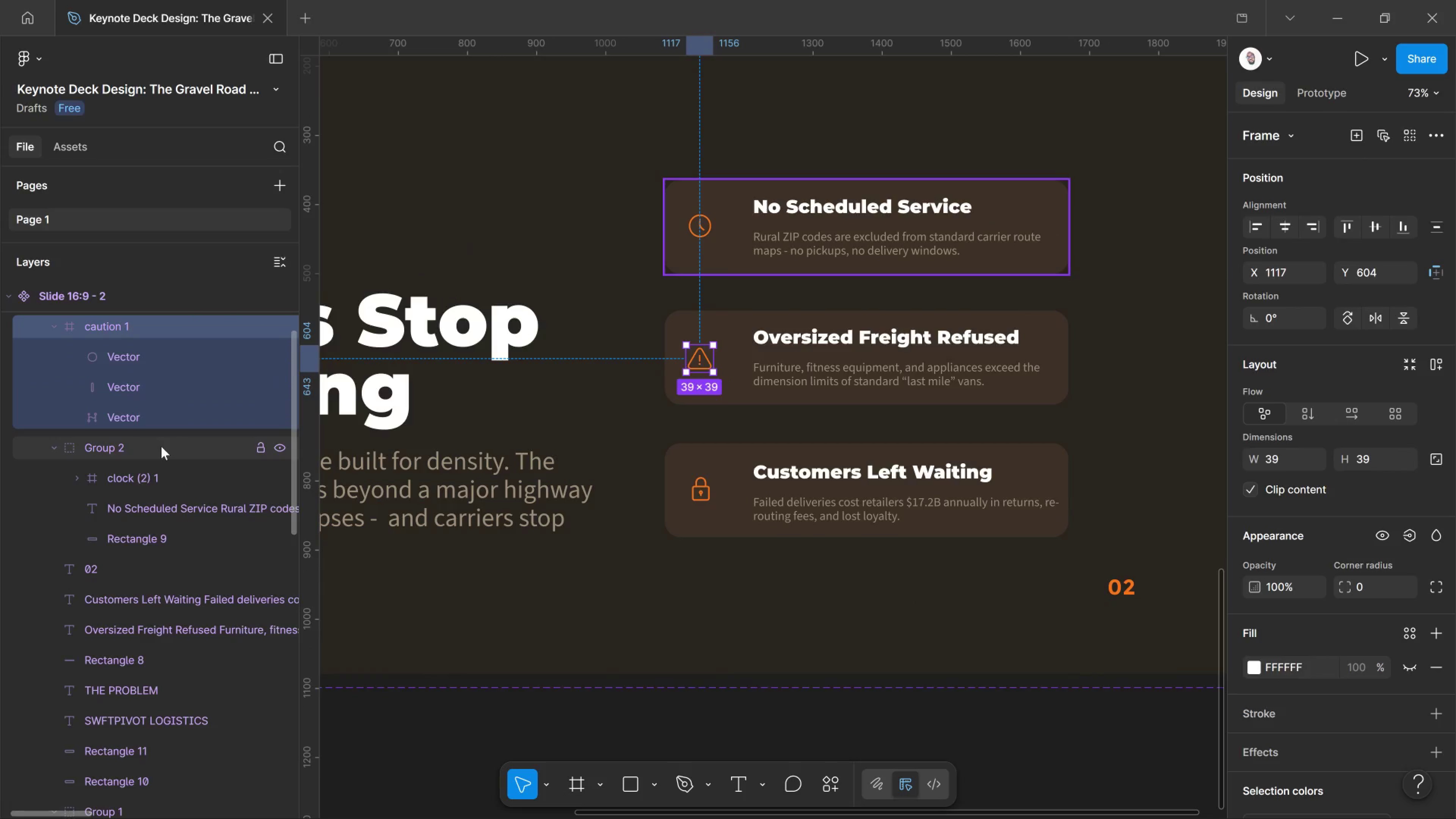 
hold_key(key=ShiftLeft, duration=0.51)
left_click([161, 446])
 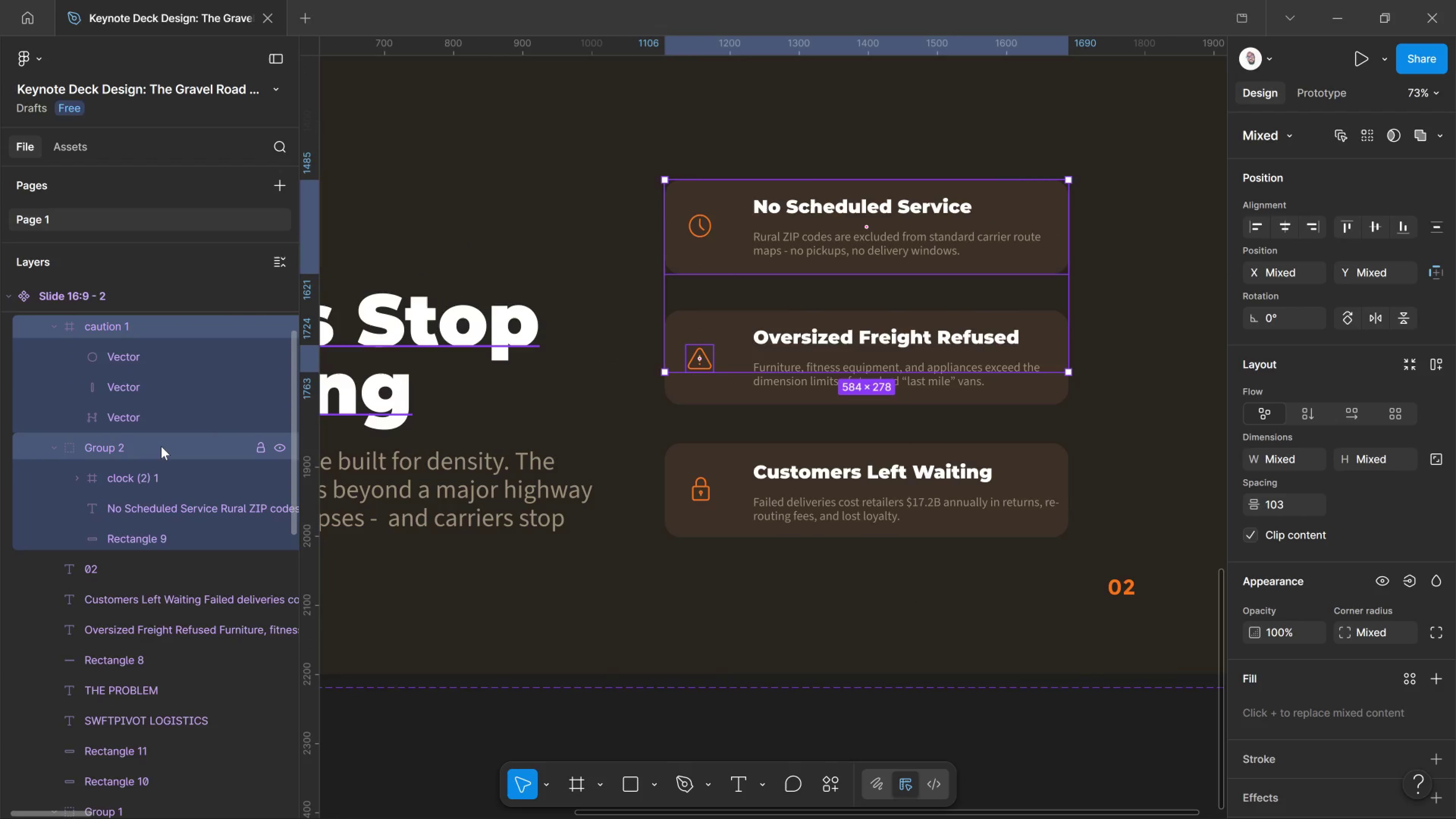 
scroll: coordinate [154, 447], scroll_direction: up, amount: 6.0
 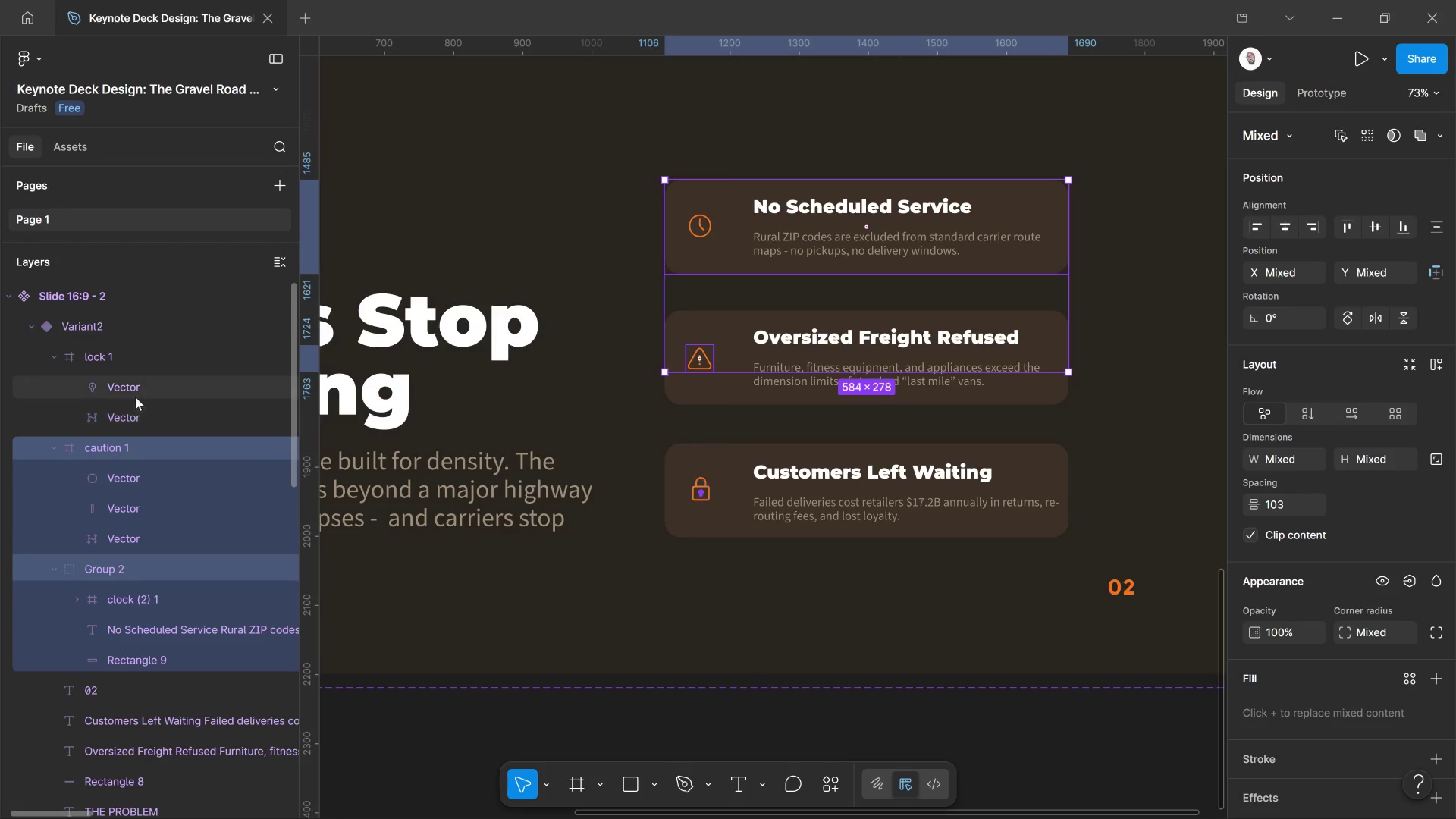 
hold_key(key=ShiftLeft, duration=1.08)
left_click([137, 364])
 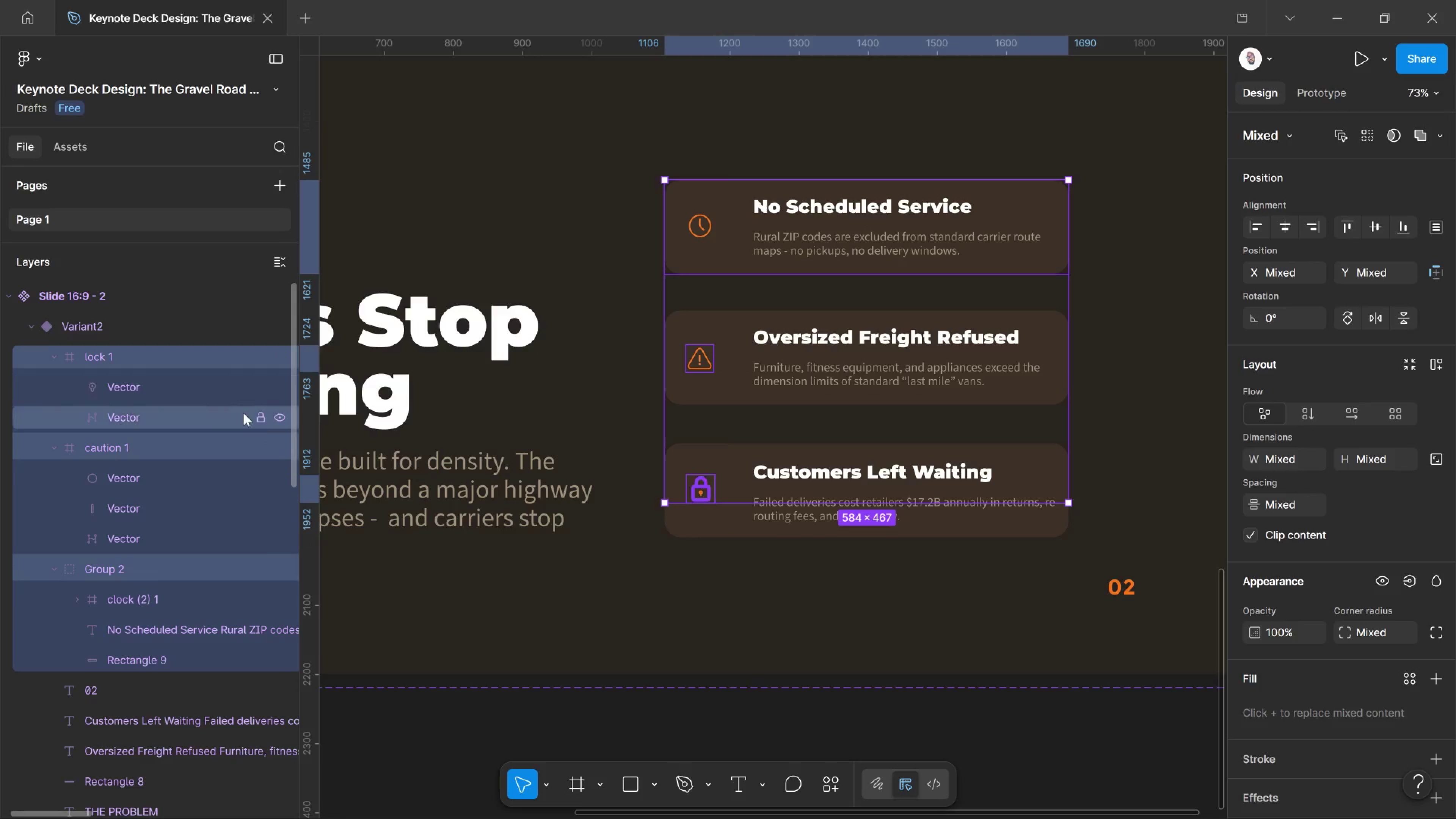 
left_click([164, 458])
 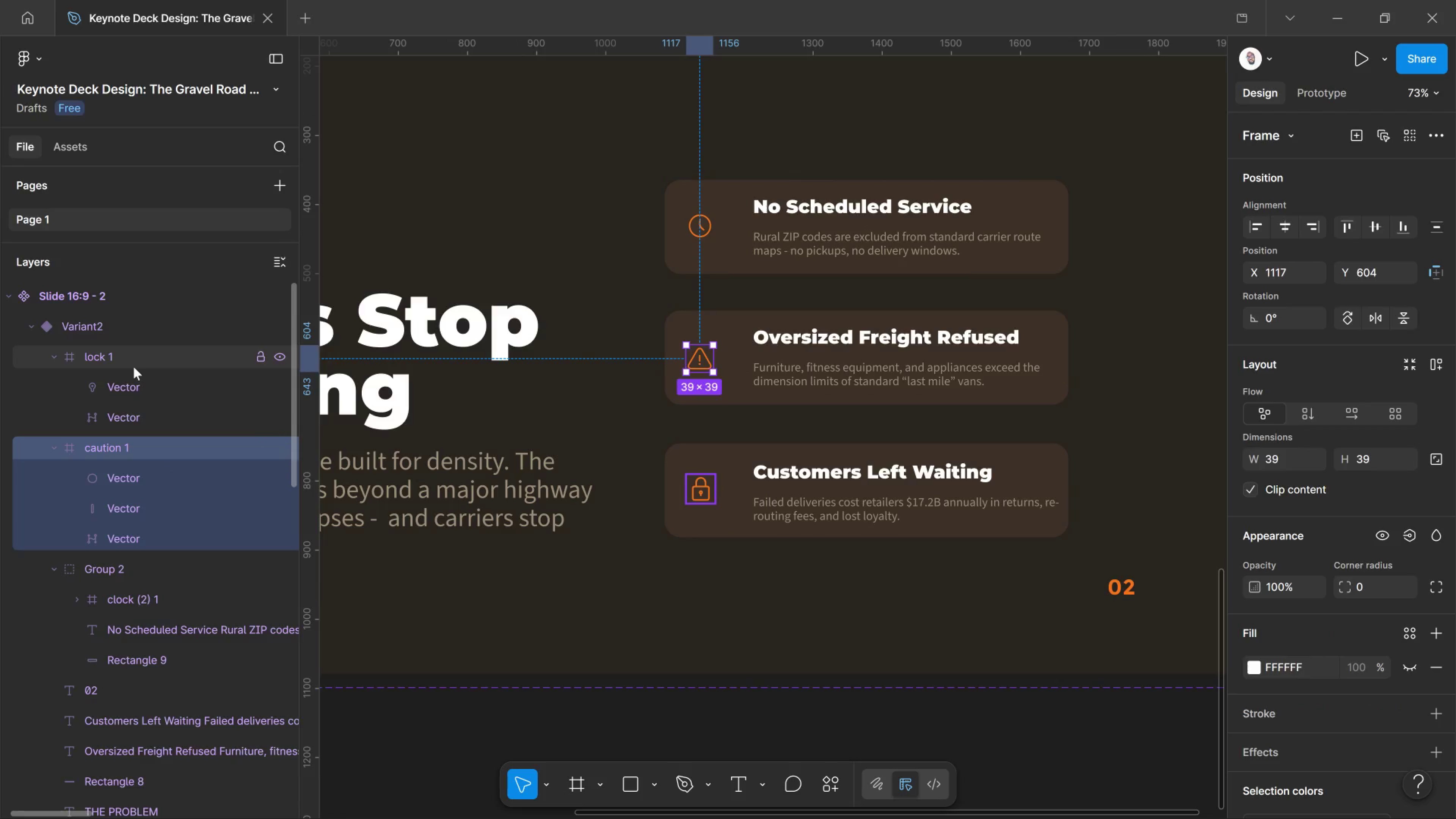 
hold_key(key=ShiftLeft, duration=0.83)
left_click([133, 366])
 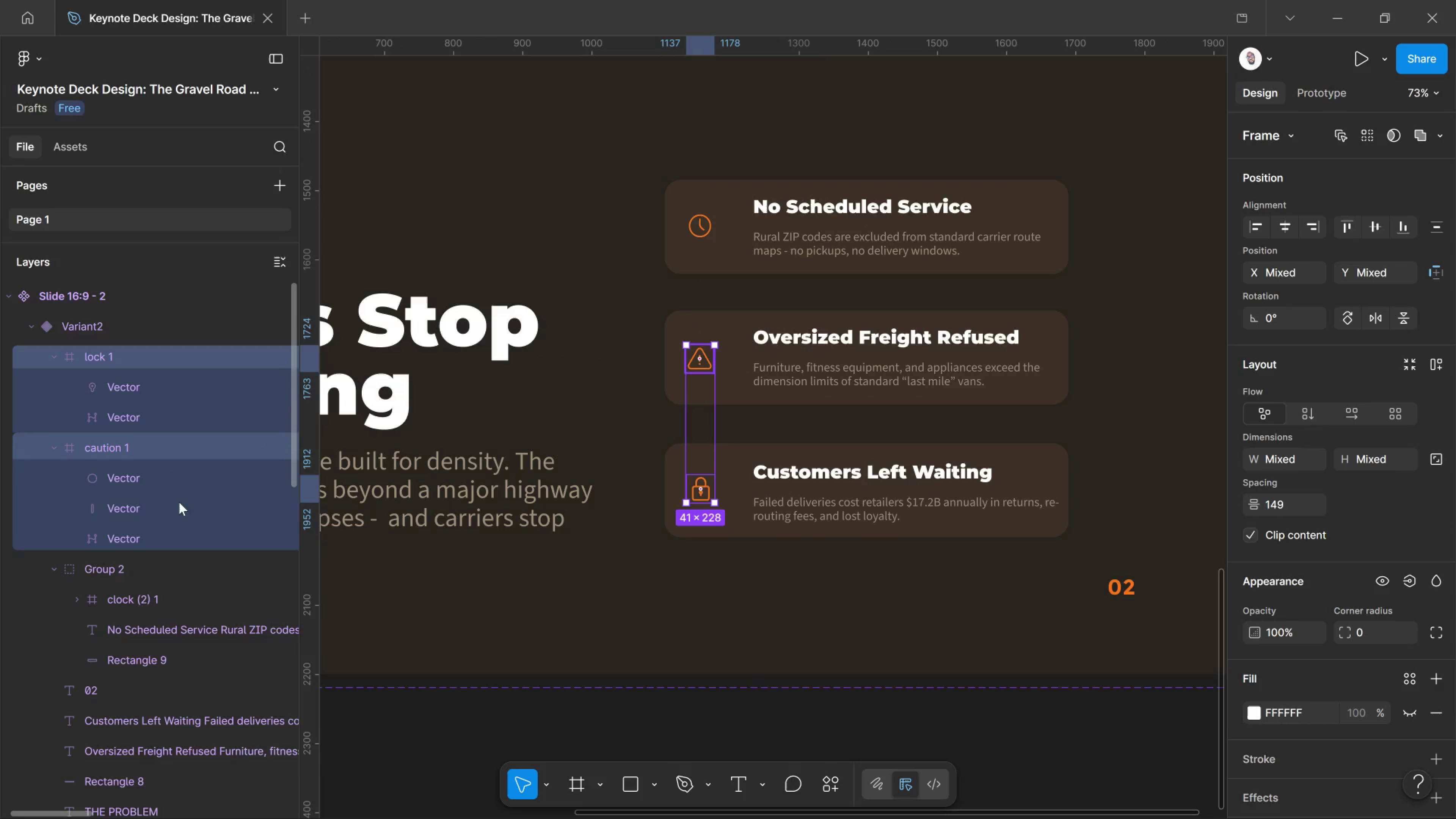 
scroll: coordinate [178, 503], scroll_direction: down, amount: 2.0
 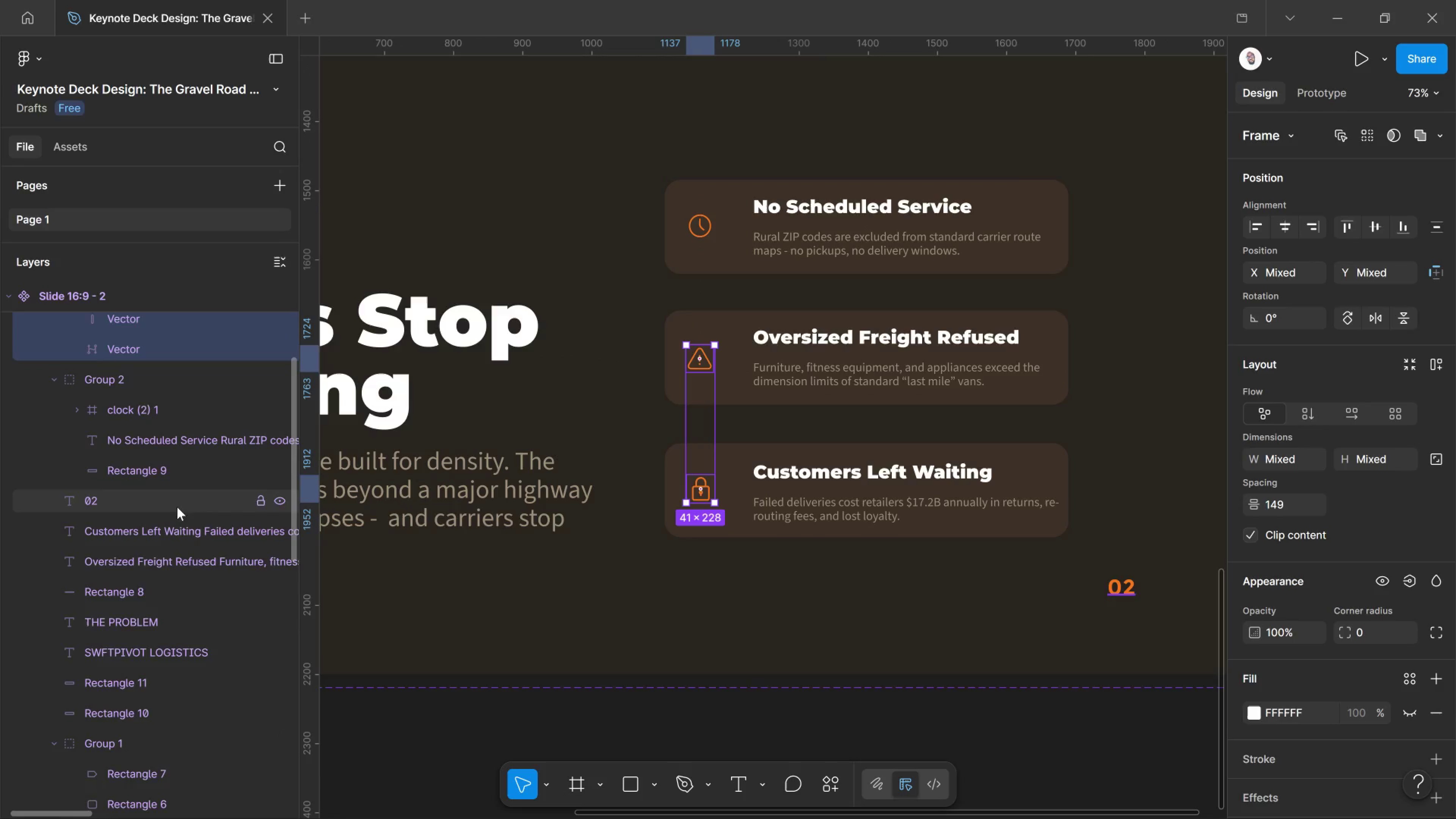 
scroll: coordinate [187, 504], scroll_direction: up, amount: 5.0
 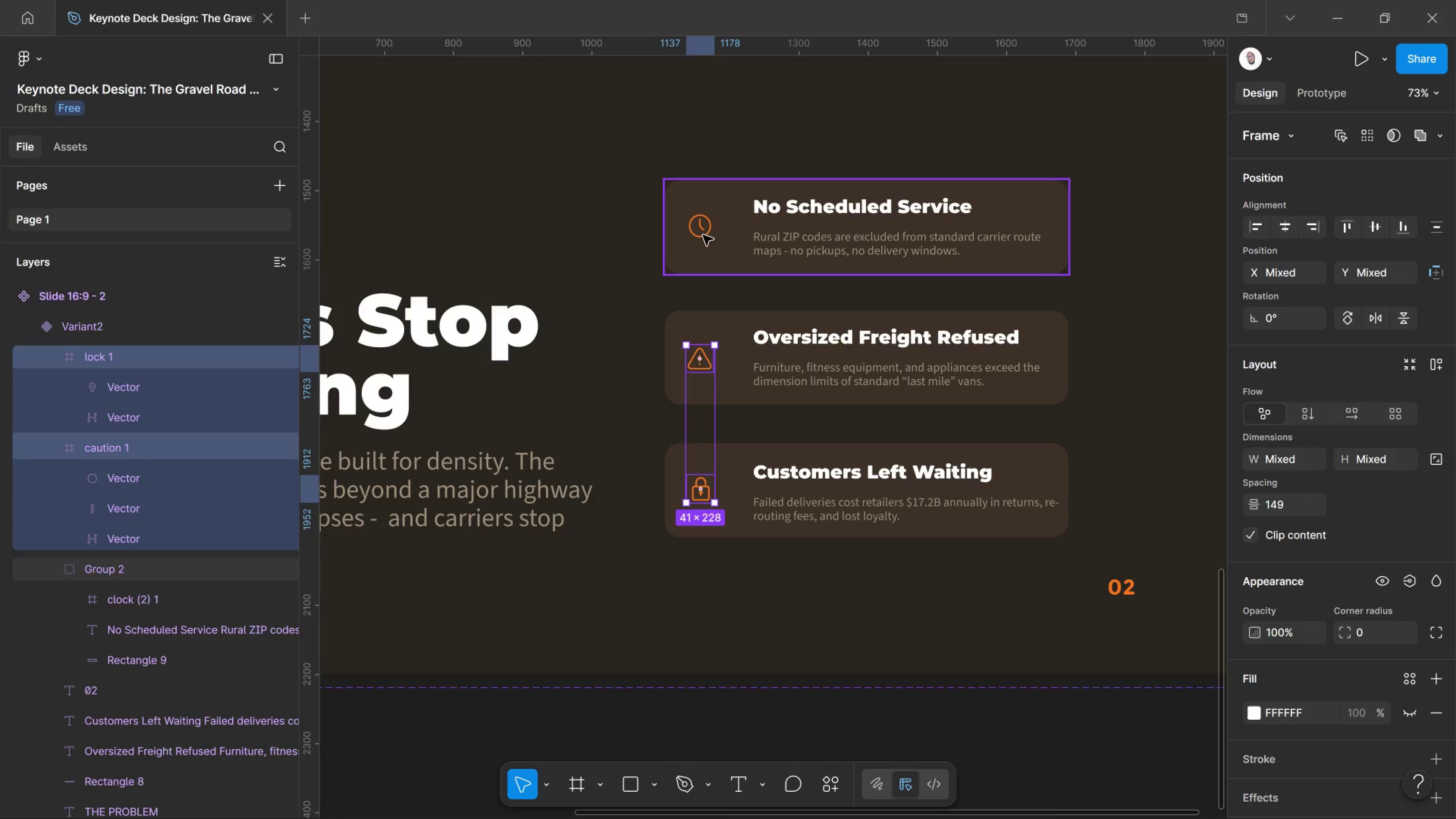 
wait(6.03)
 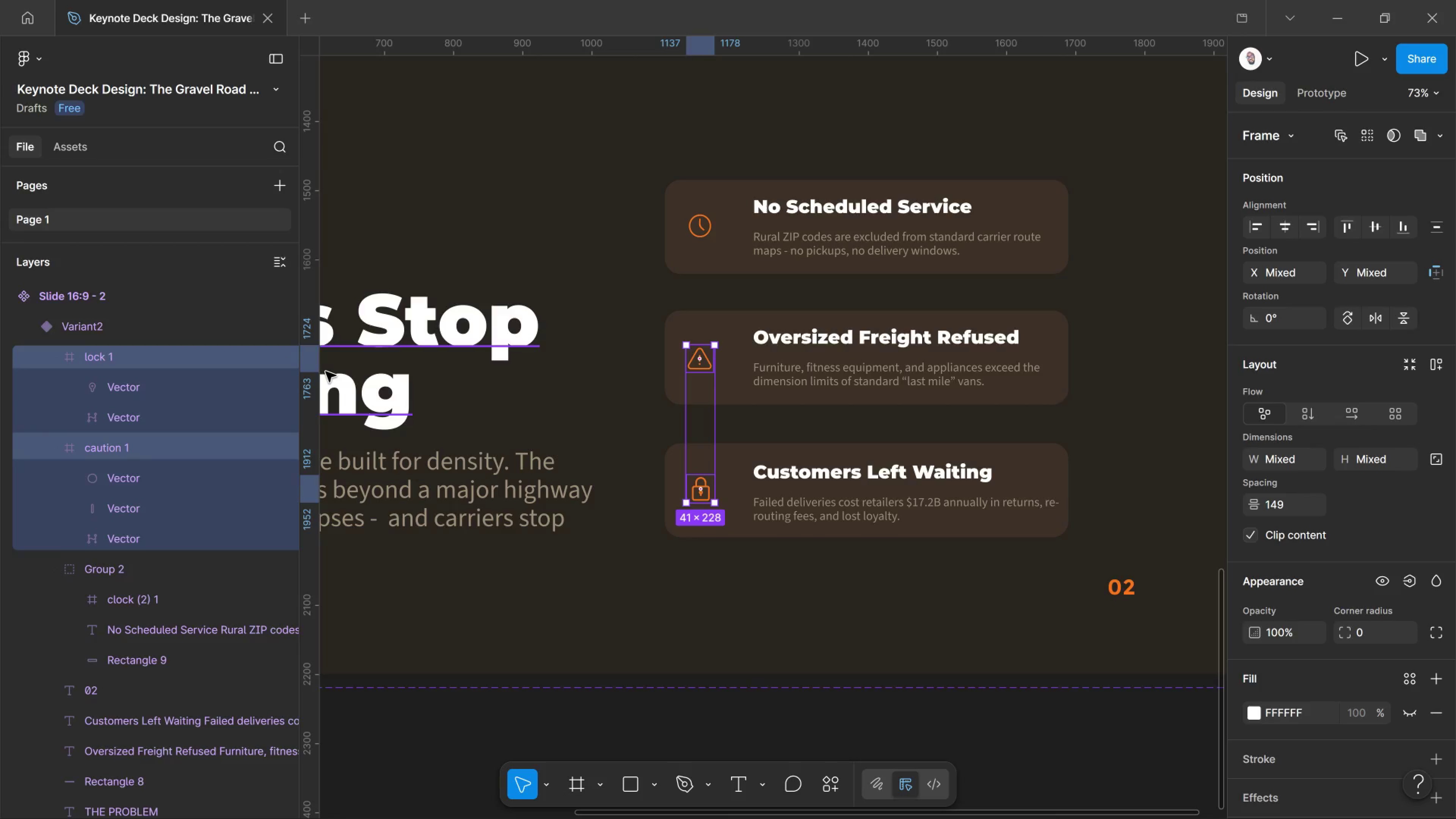 
hold_key(key=ControlLeft, duration=1.02)
 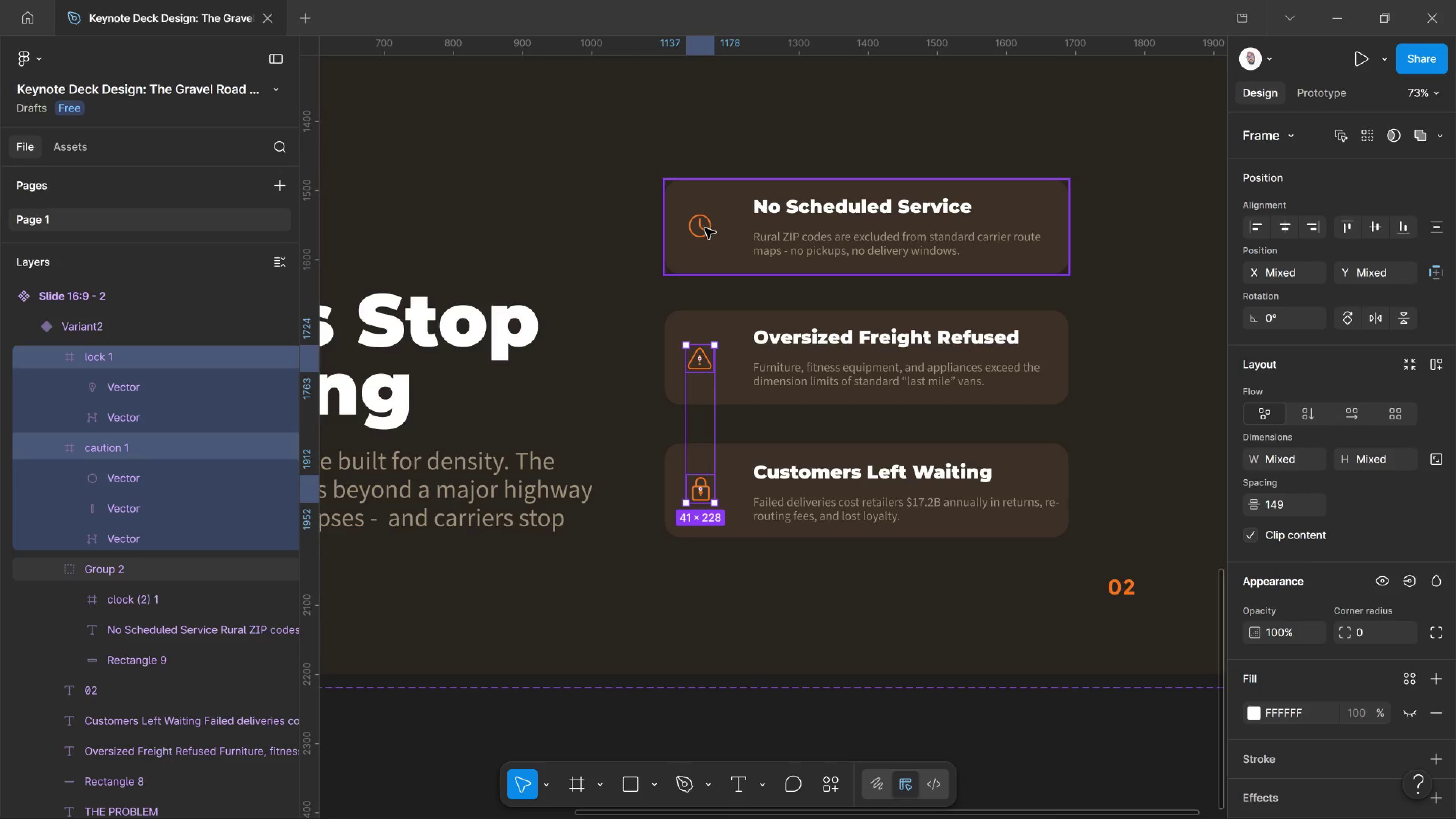 
hold_key(key=ShiftLeft, duration=6.02)
 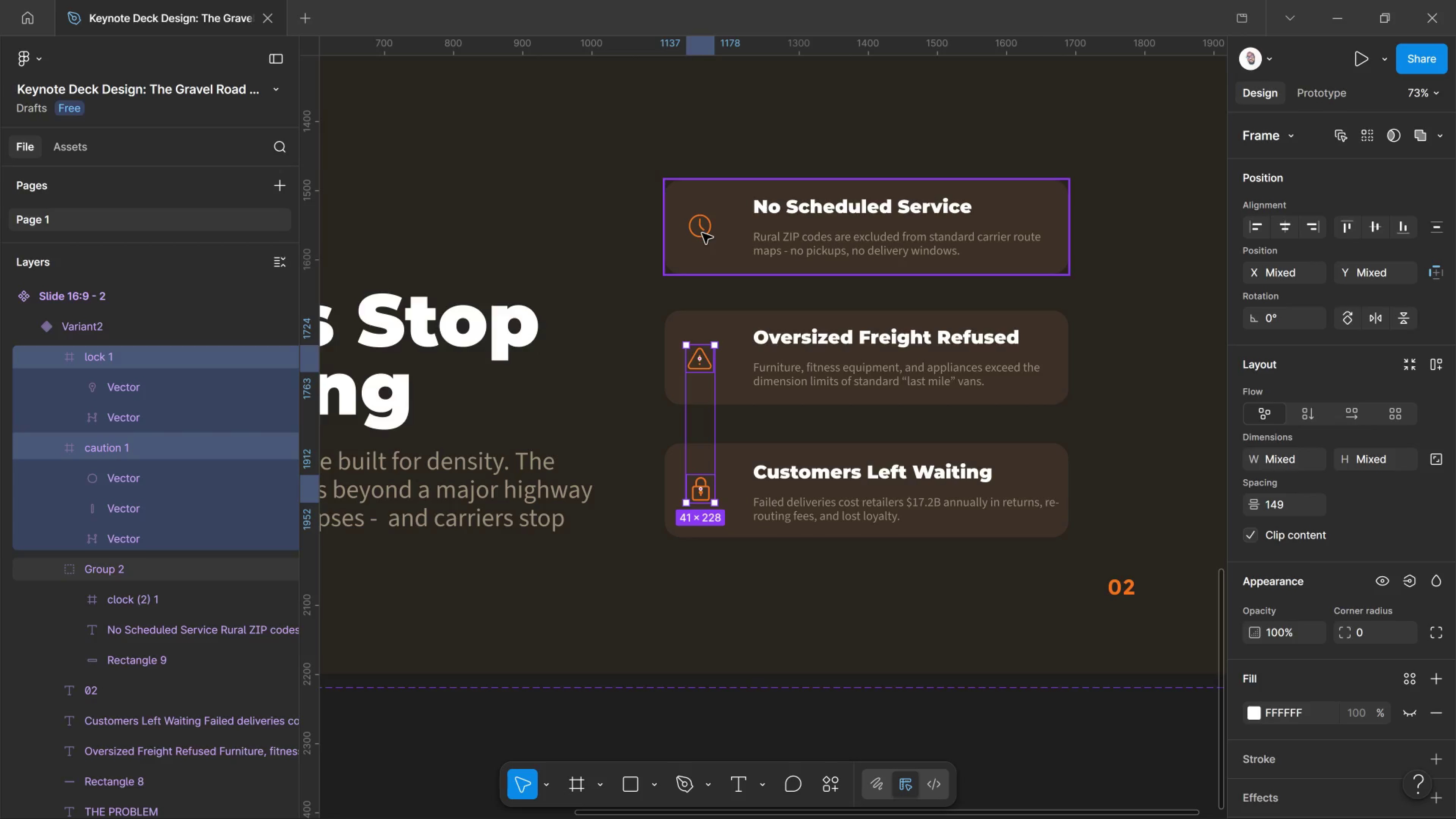 
hold_key(key=ControlLeft, duration=4.68)
 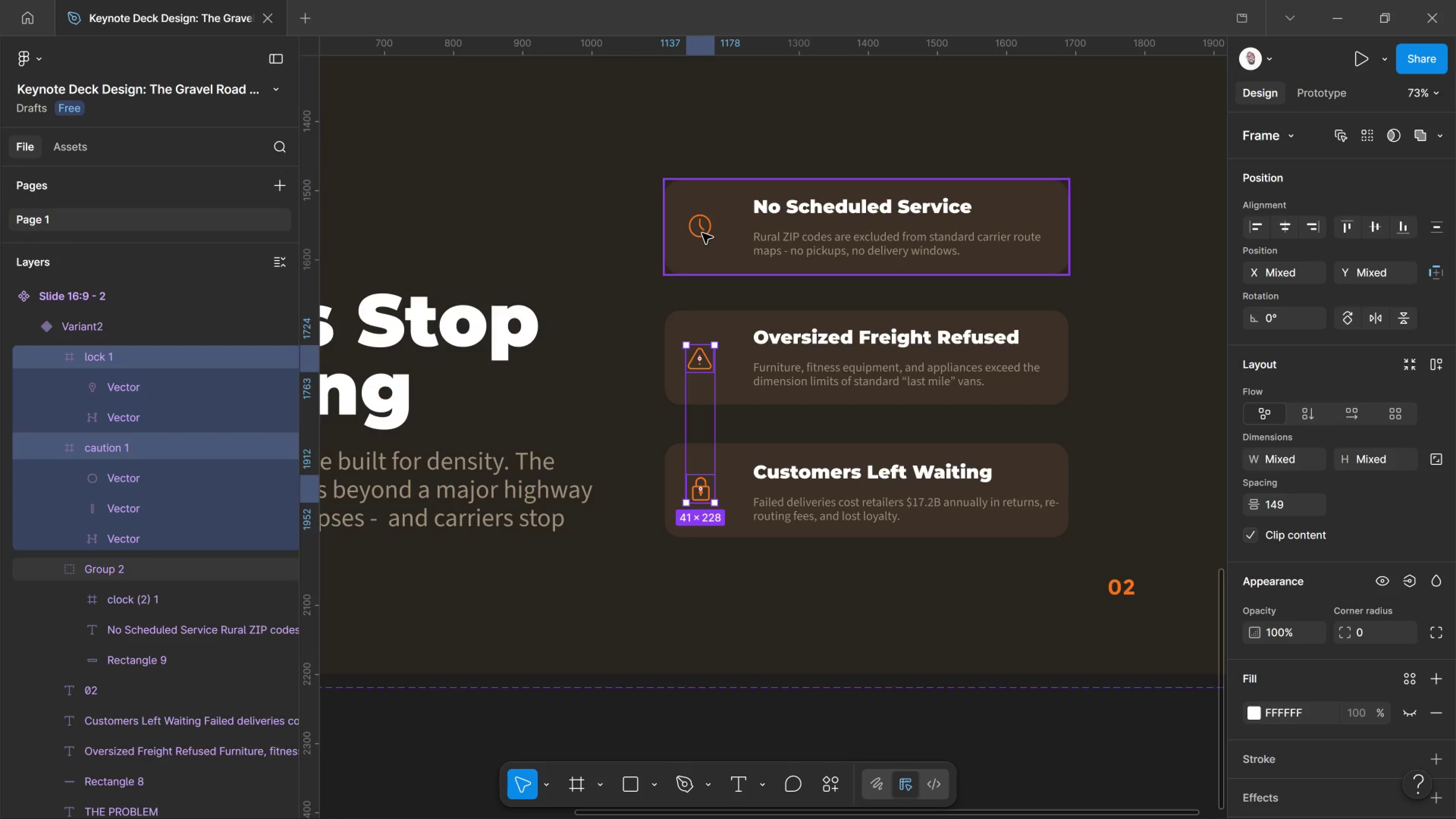 
hold_key(key=ShiftLeft, duration=0.72)
 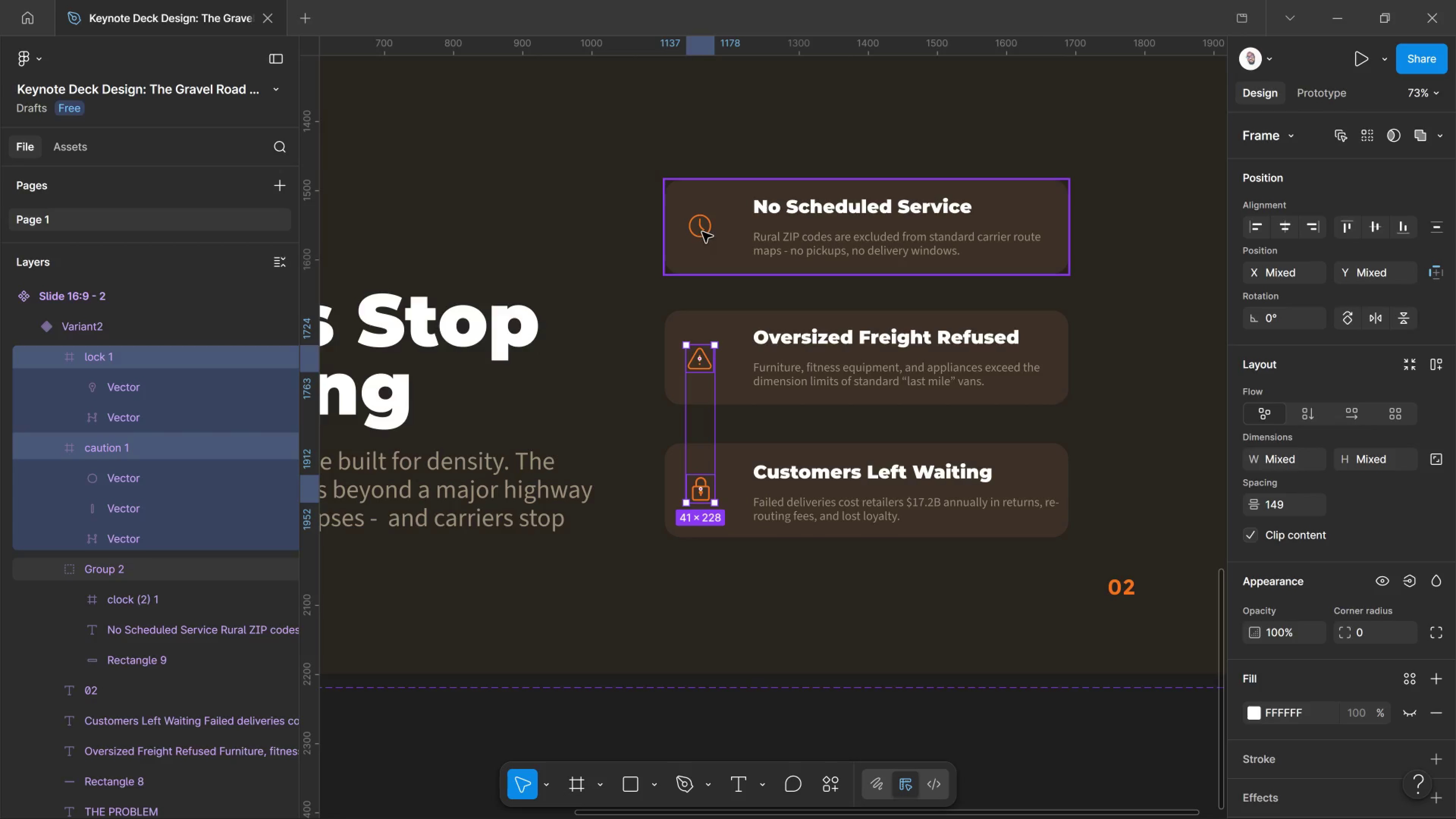 
hold_key(key=ControlLeft, duration=1.14)
left_click([702, 232])
 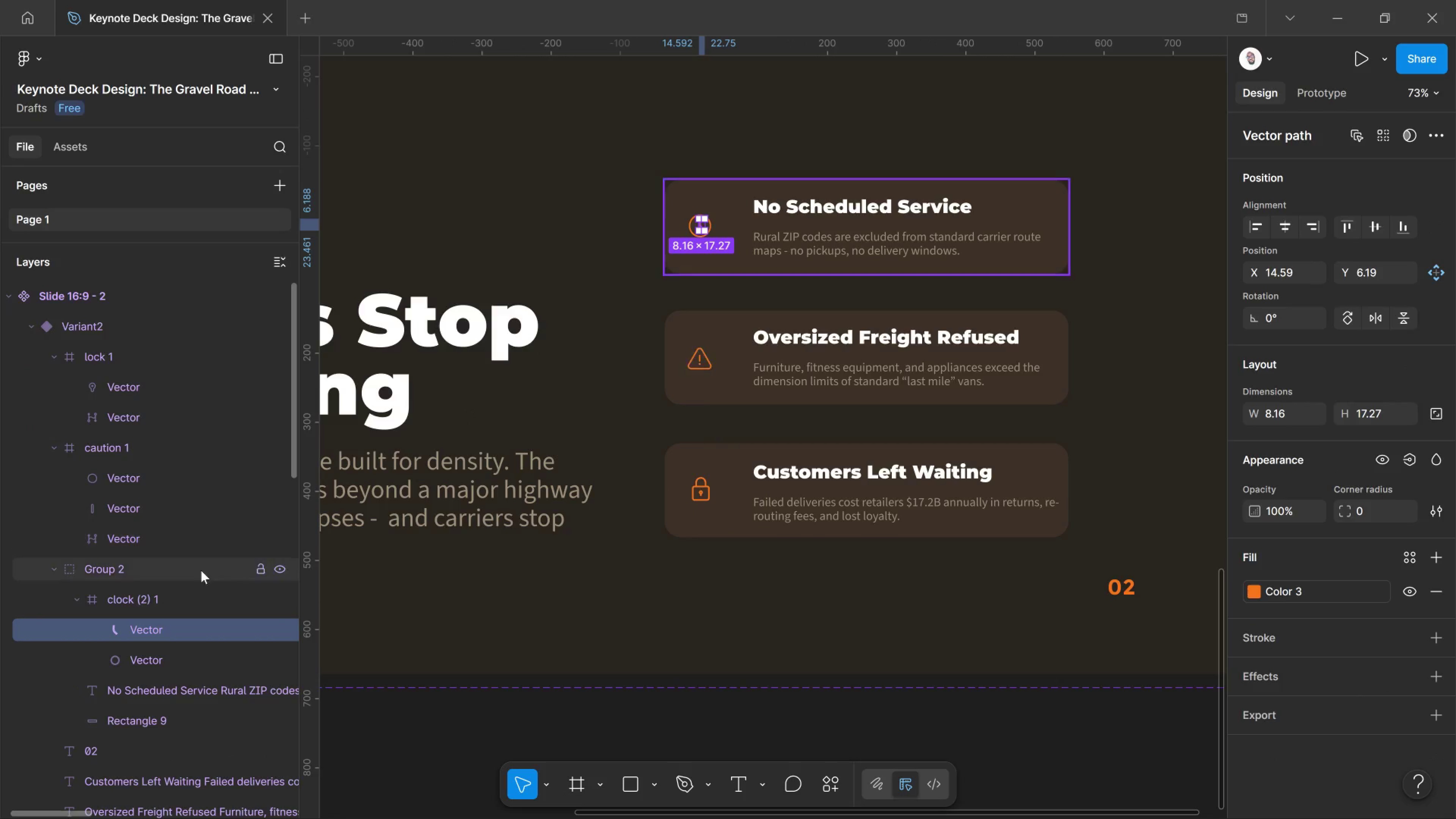 
left_click([167, 589])
 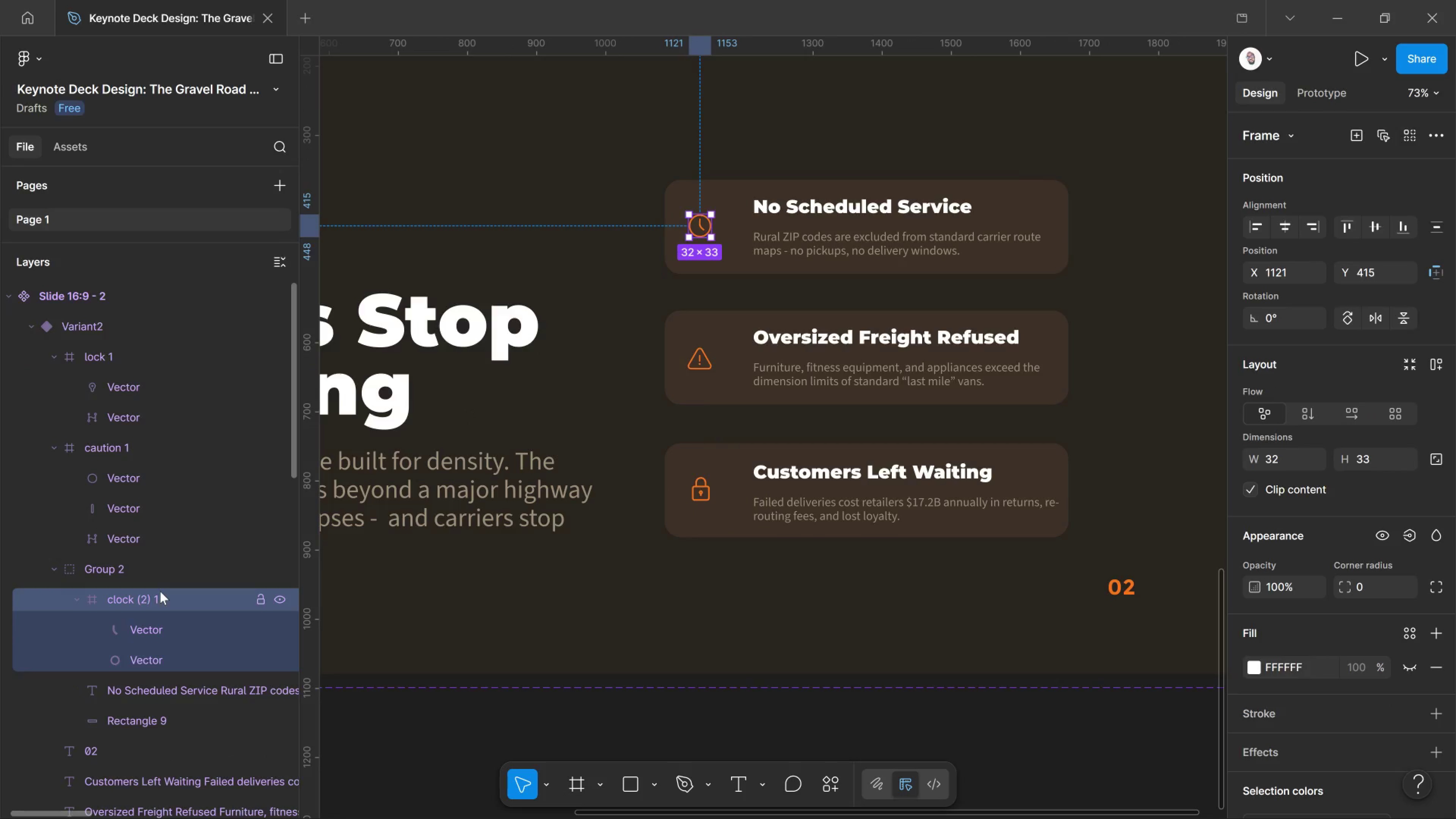 
left_click_drag(start_coordinate=[147, 593], to_coordinate=[122, 543])
 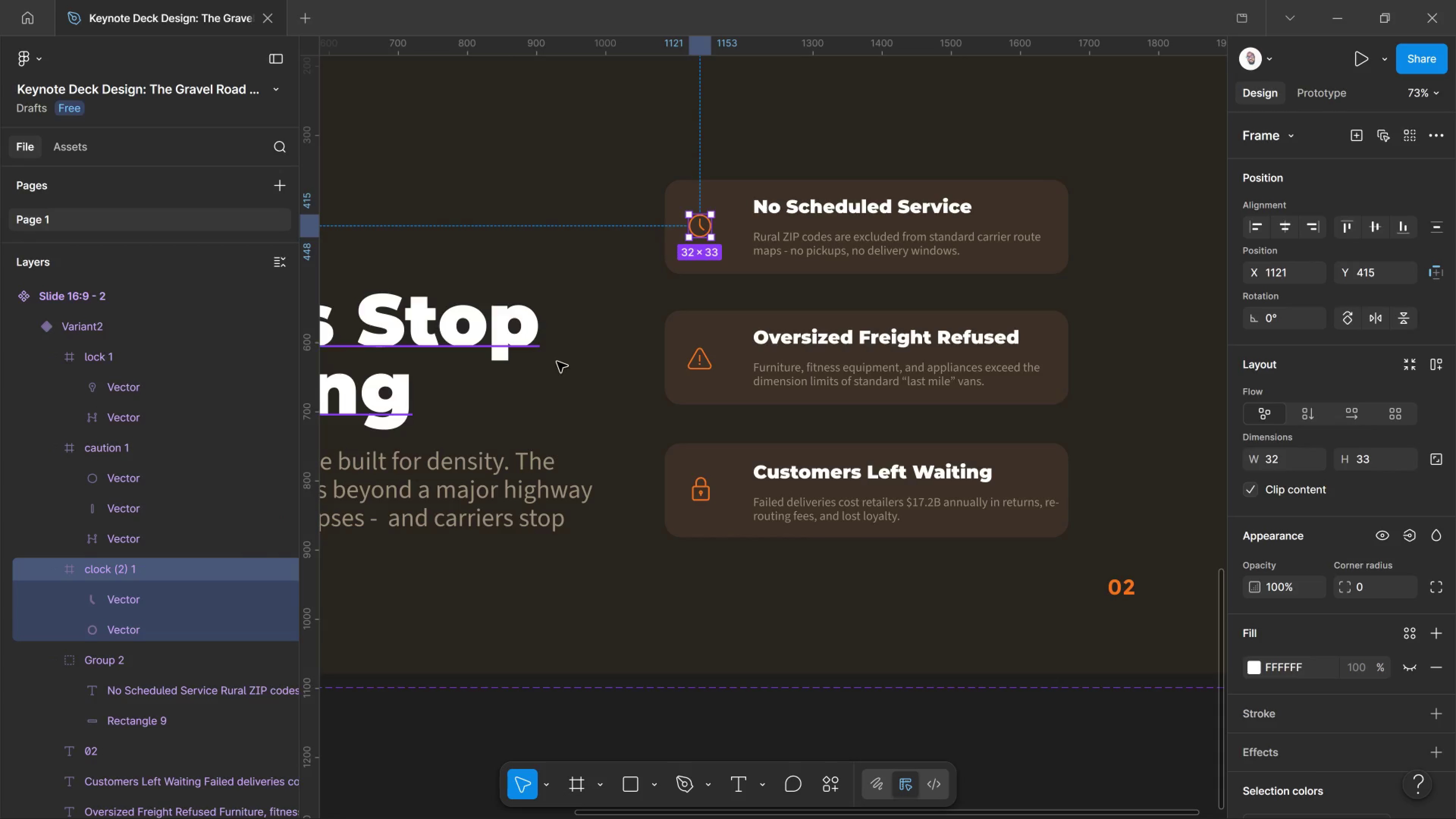 
hold_key(key=ShiftLeft, duration=2.99)
left_click([695, 367])
 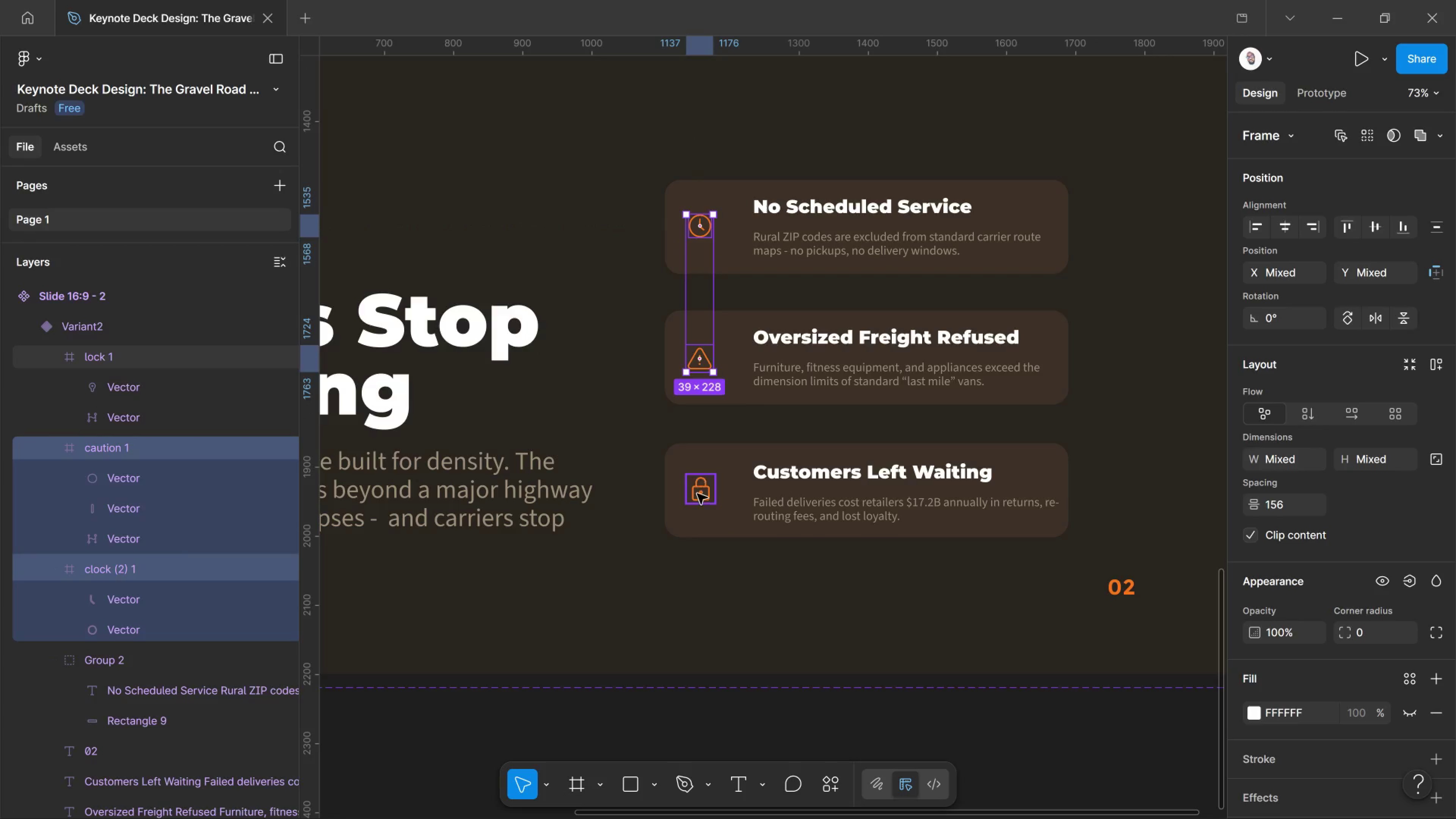 
left_click([697, 494])
 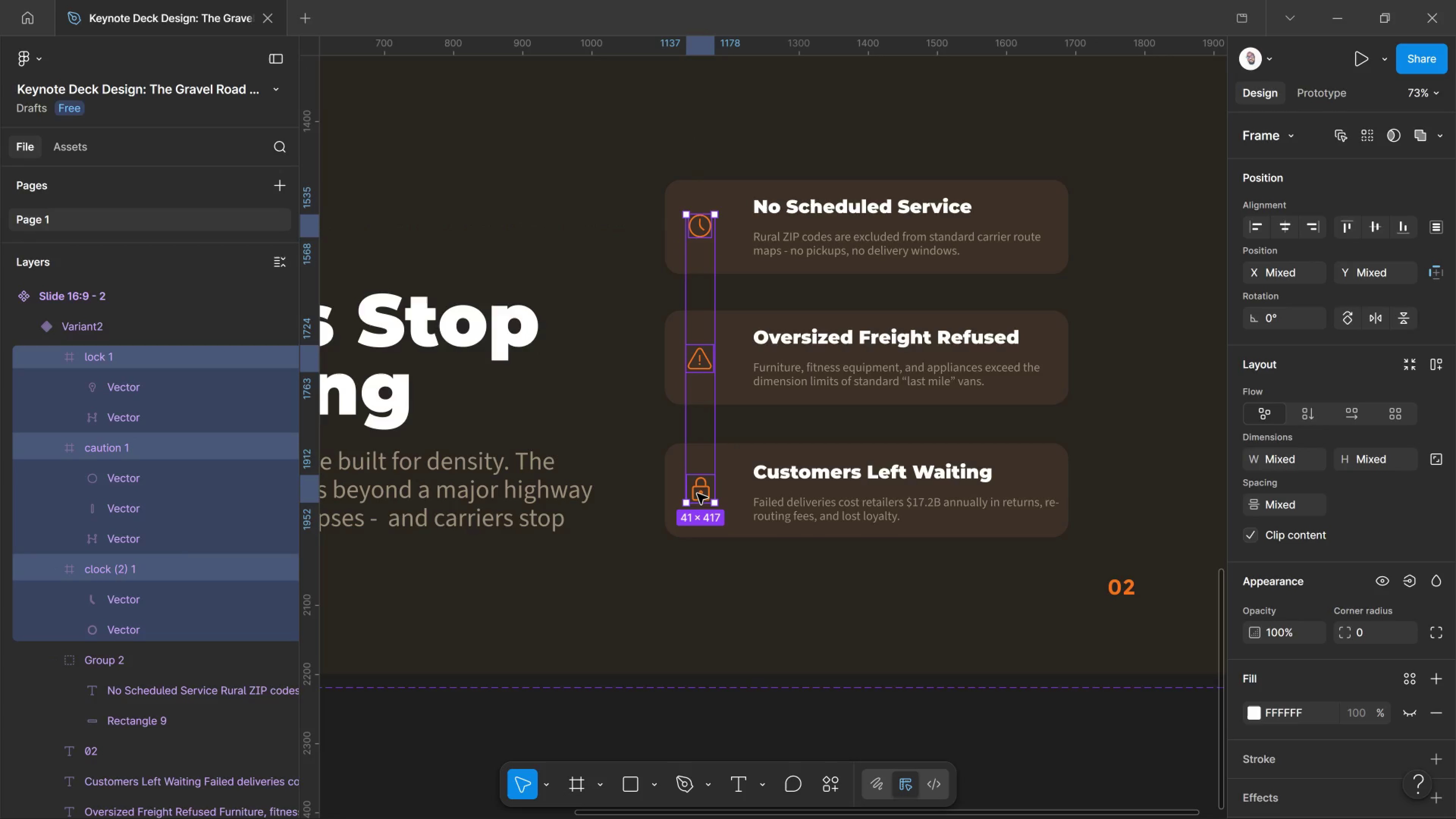 
key(Shift+ArrowRight)
 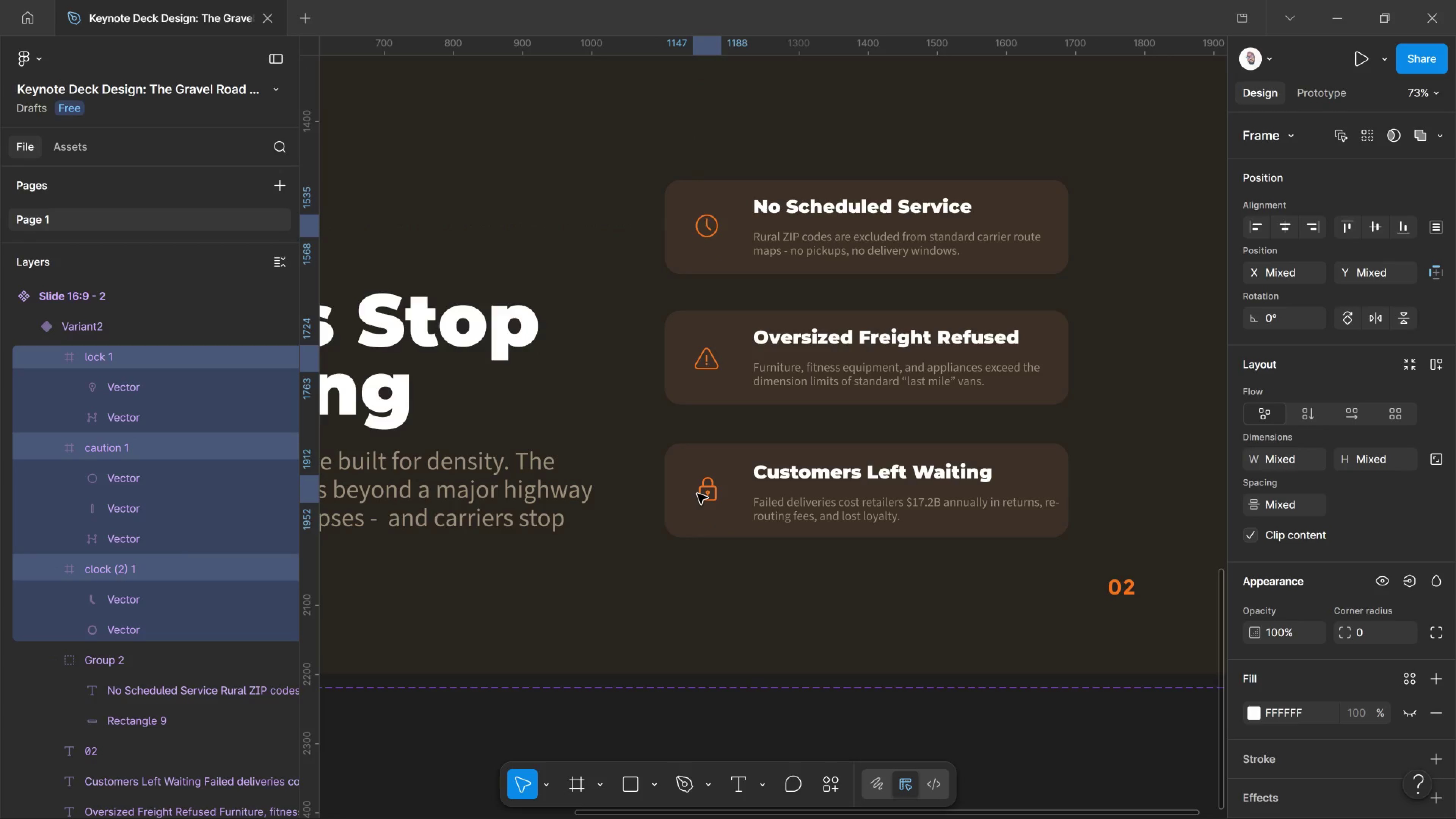 
key(ArrowRight)
 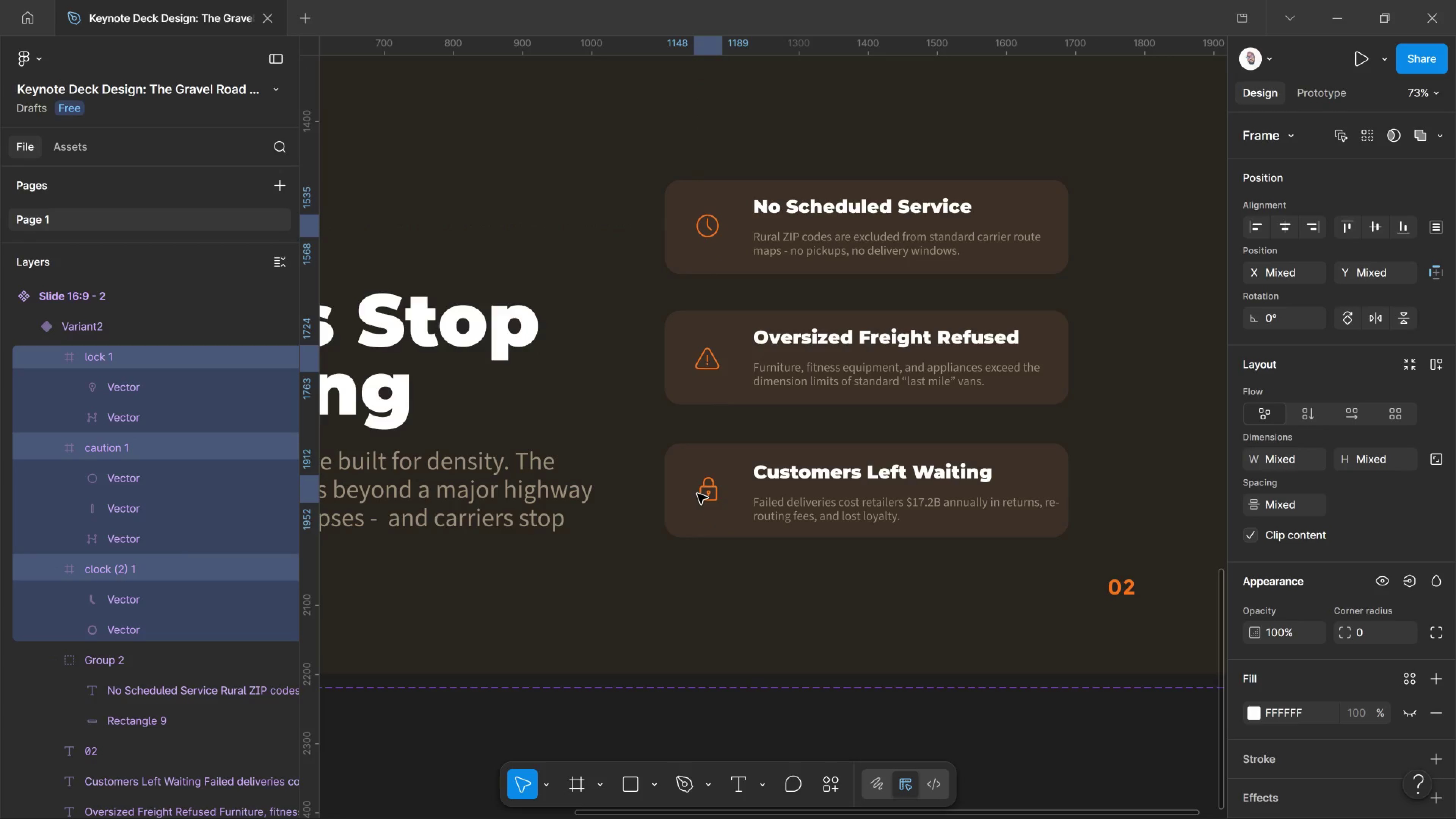 
key(ArrowRight)
 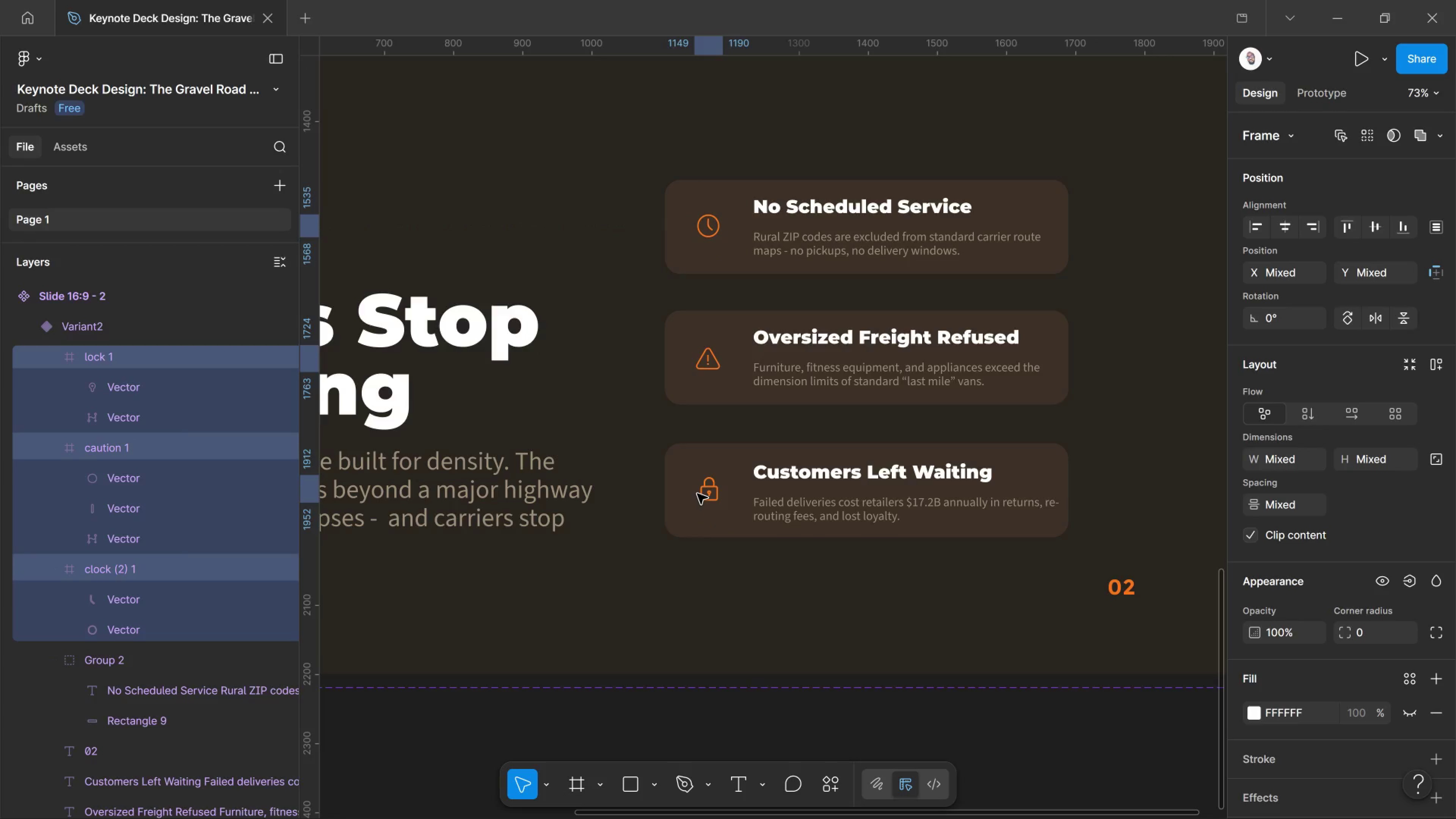 
key(ArrowRight)
 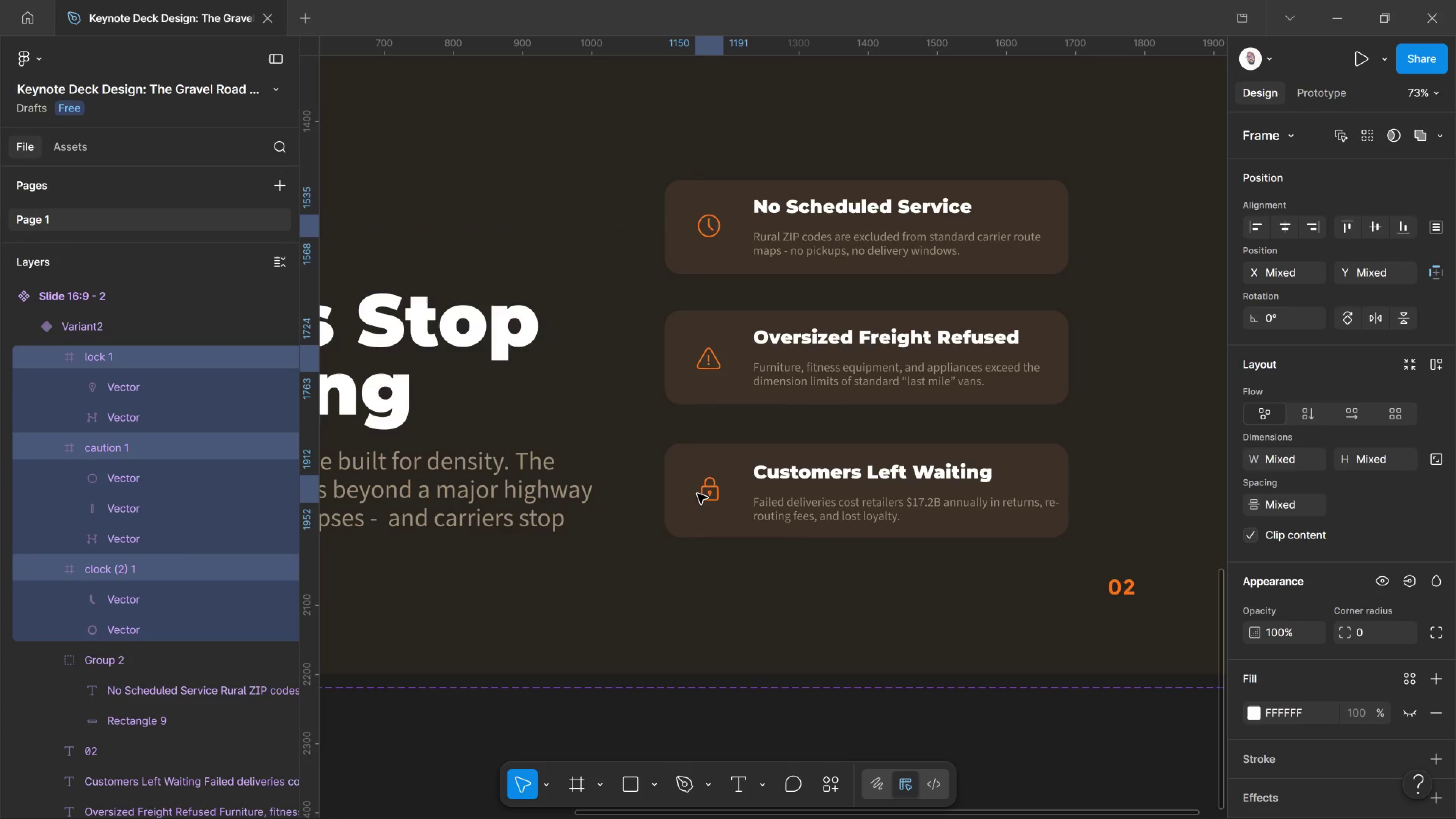 
key(ArrowRight)
 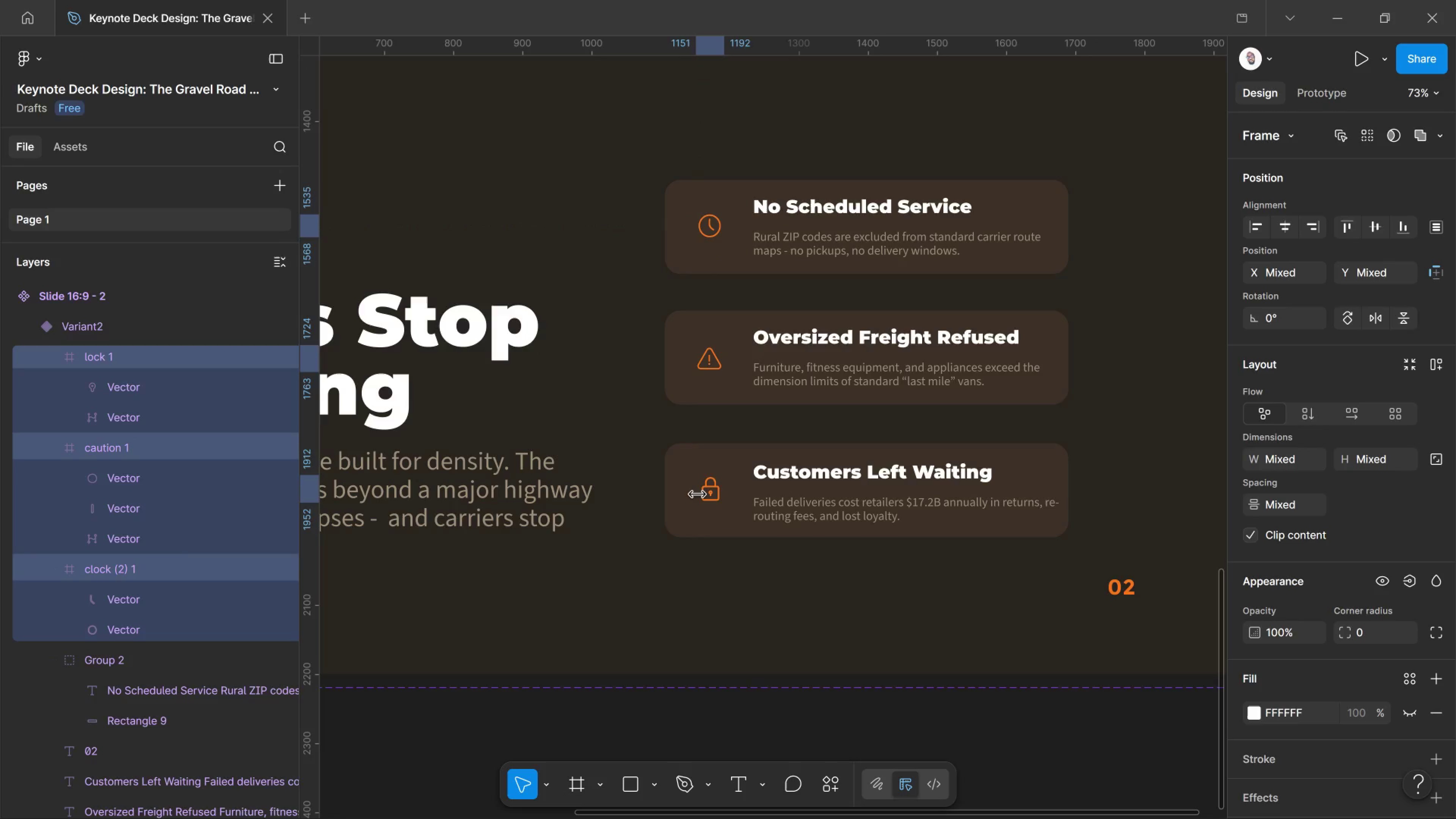 
key(ArrowRight)
 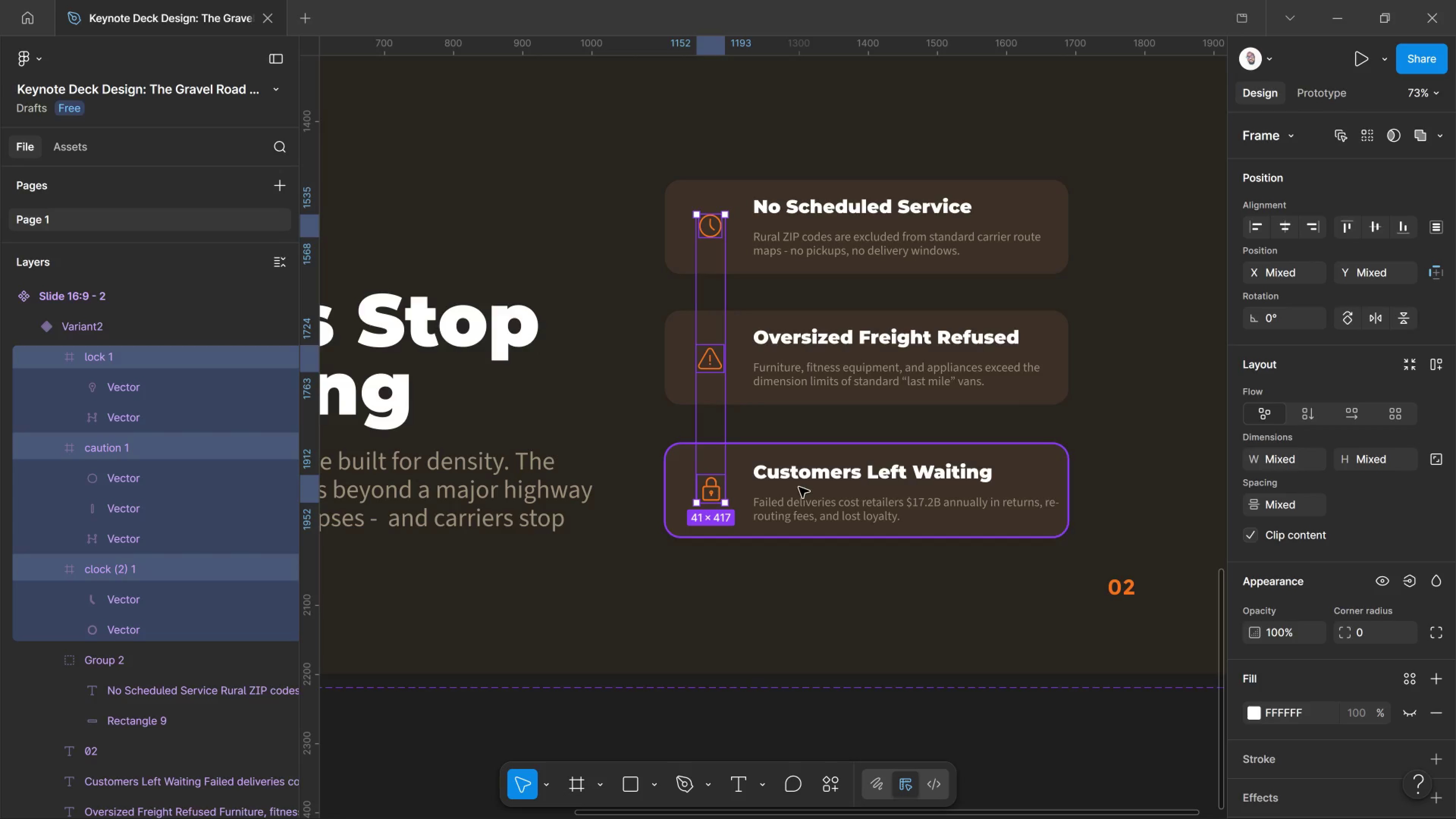 
left_click([678, 461])
 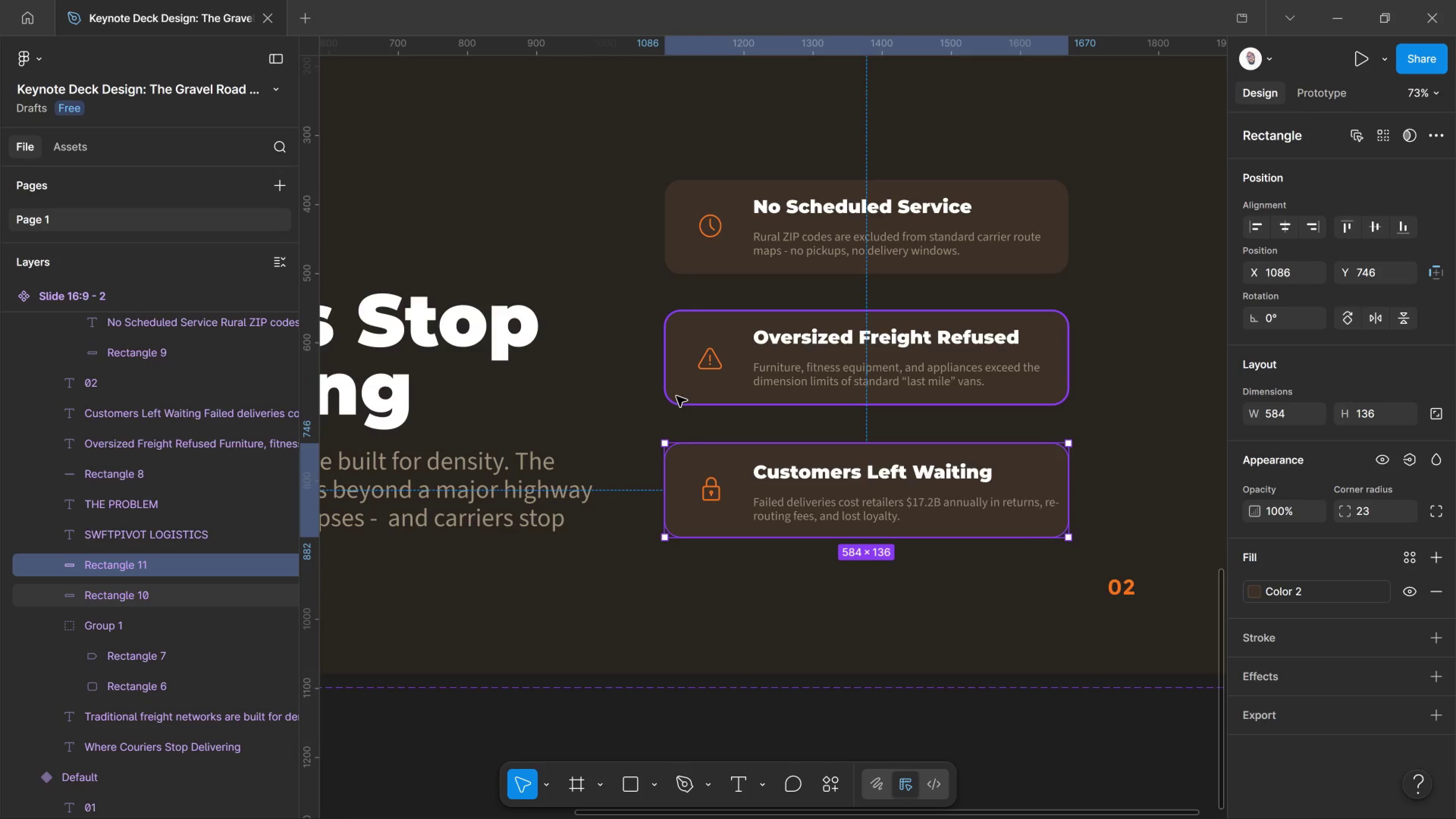 
hold_key(key=ShiftLeft, duration=1.73)
left_click([676, 396])
 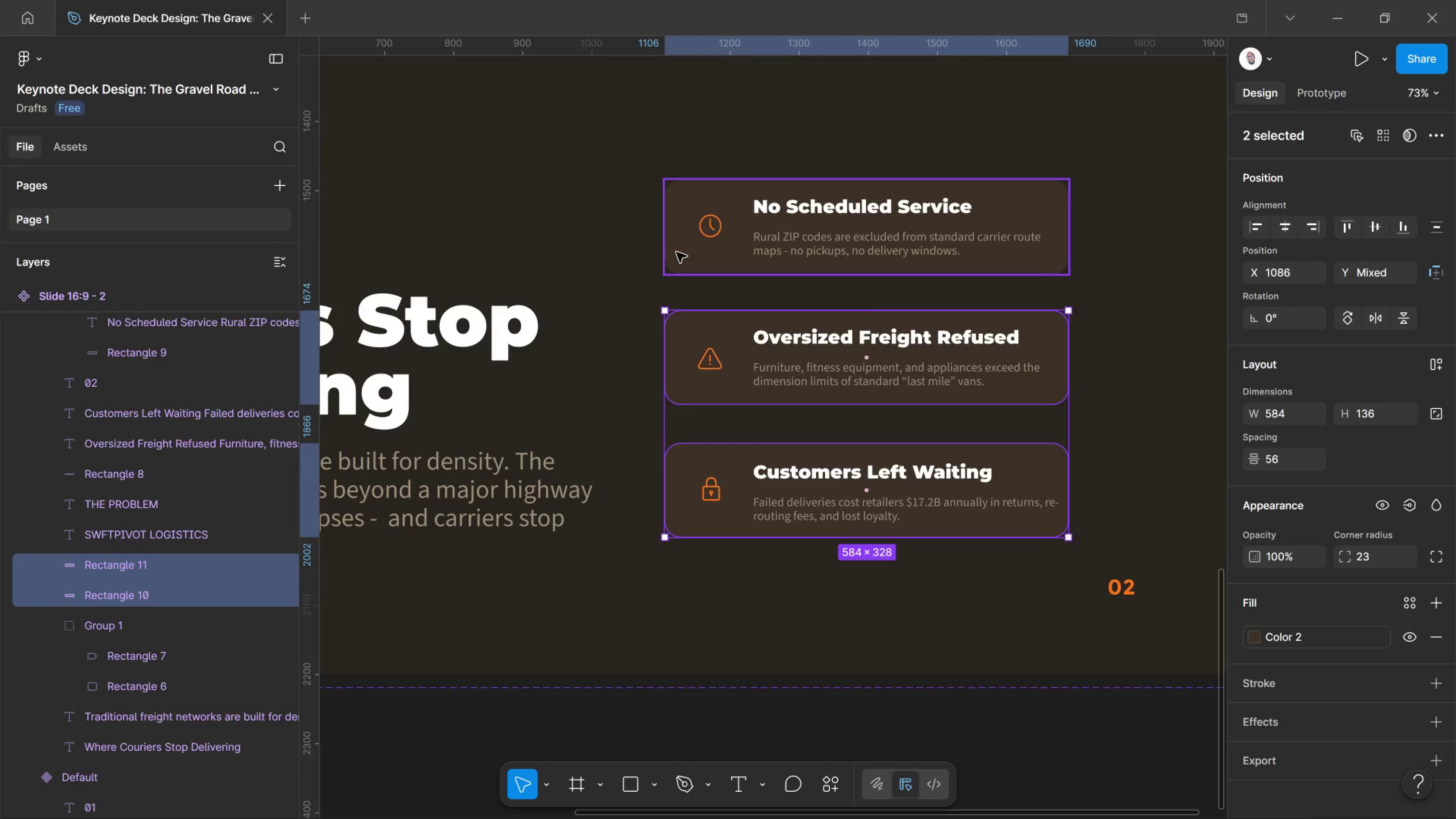 
left_click([678, 252])
 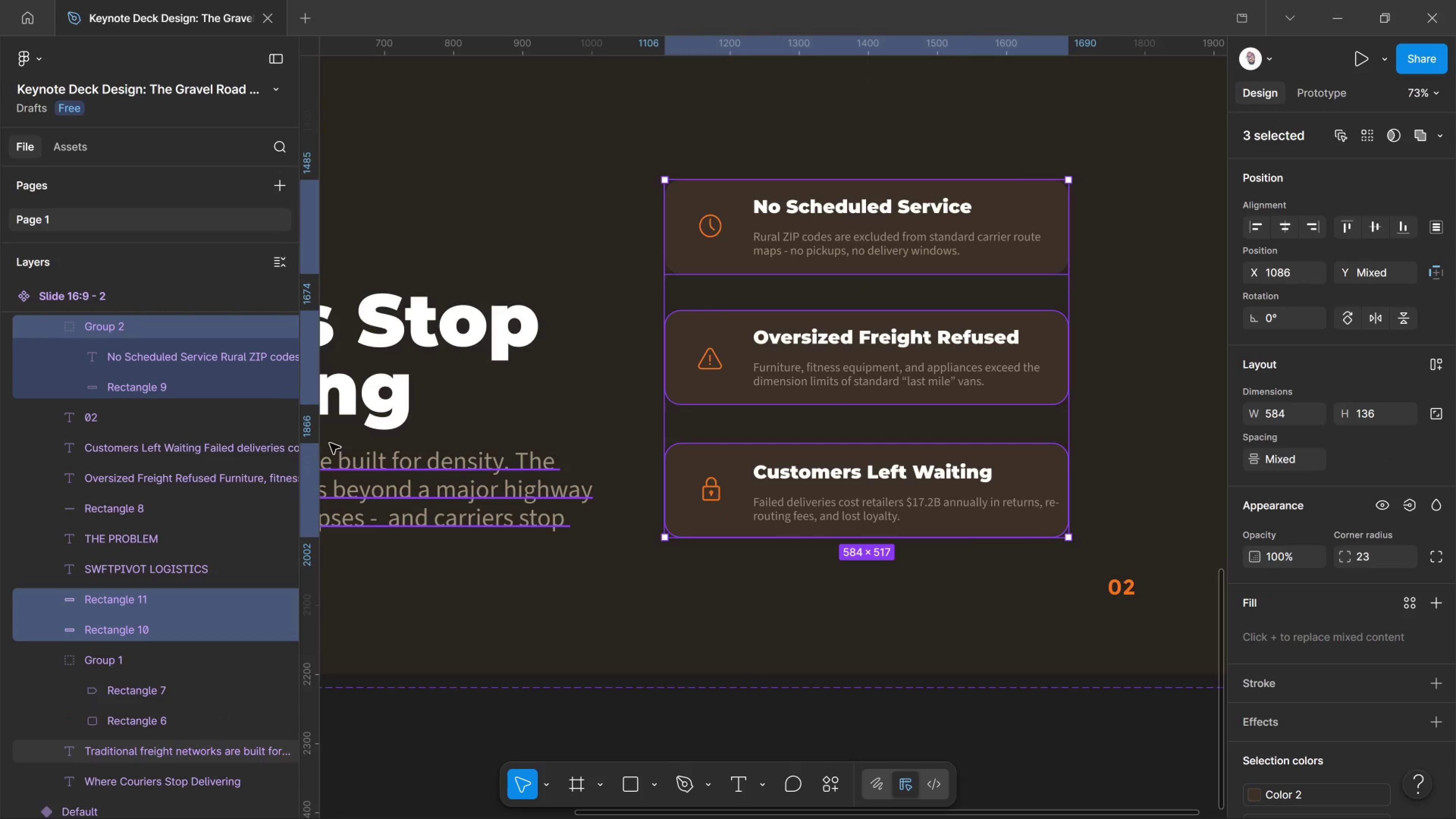 
scroll: coordinate [382, 430], scroll_direction: up, amount: 1.0
 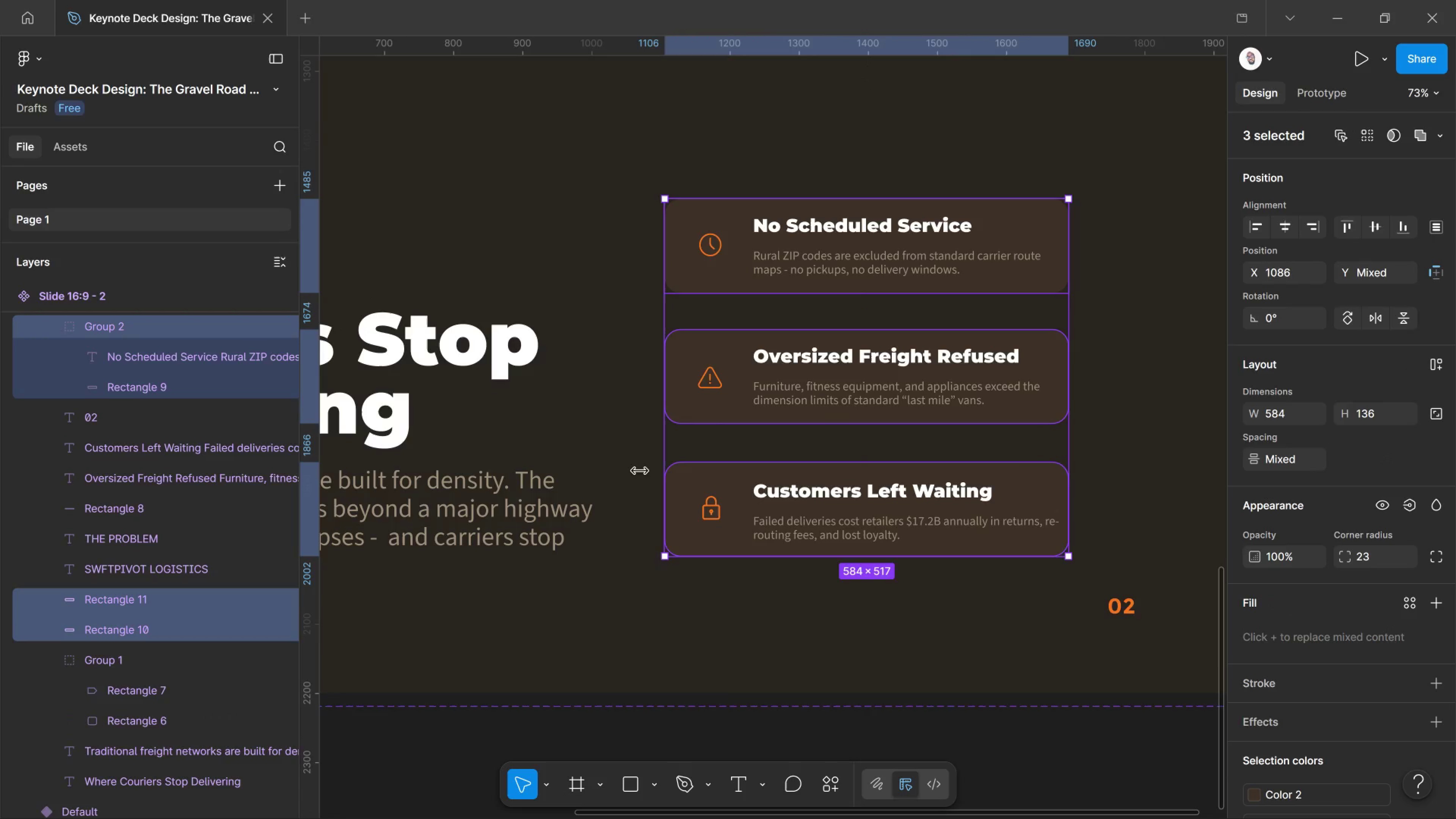 
left_click([639, 469])
 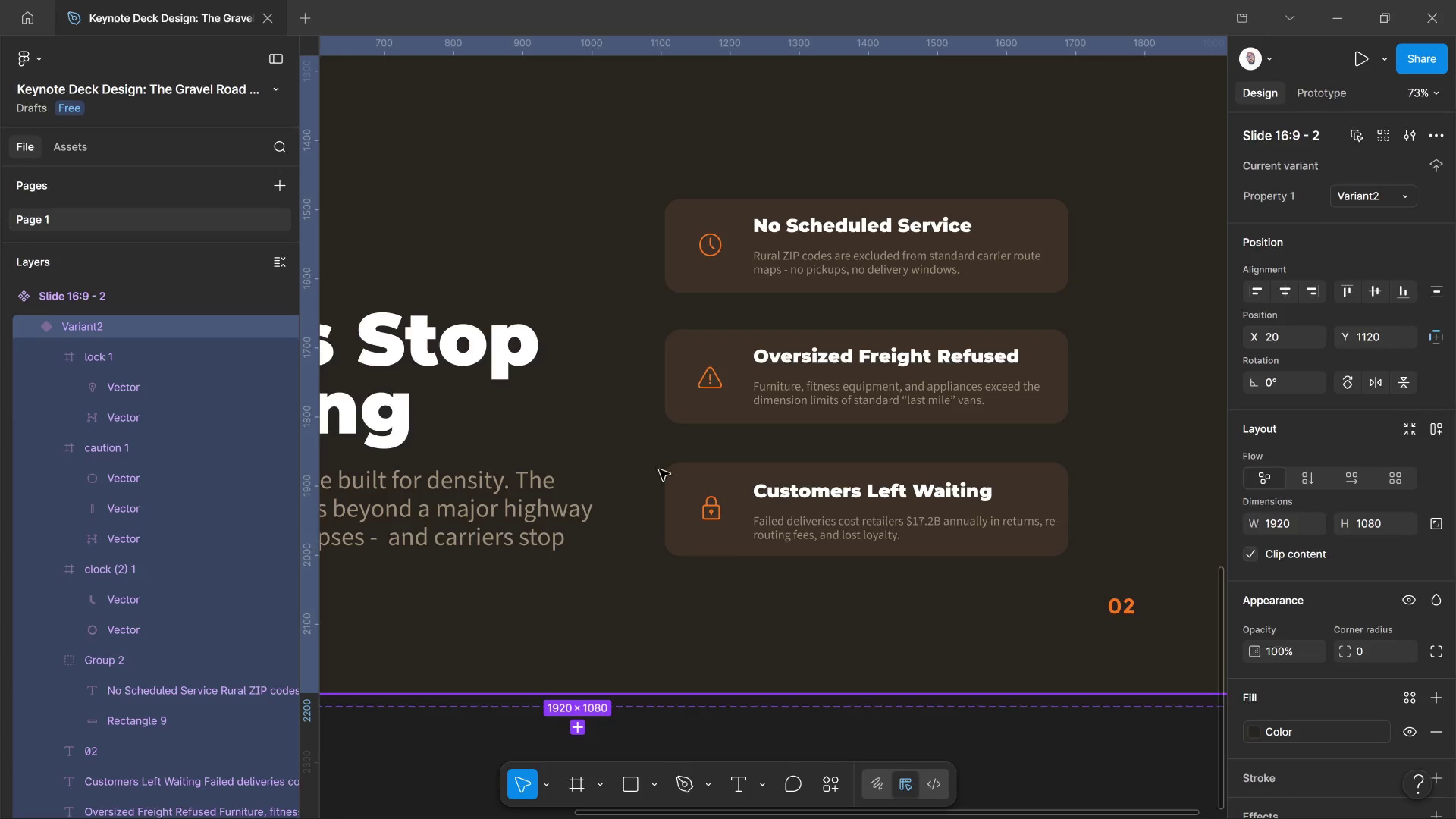 
hold_key(key=ControlLeft, duration=7.47)
left_click([673, 477])
 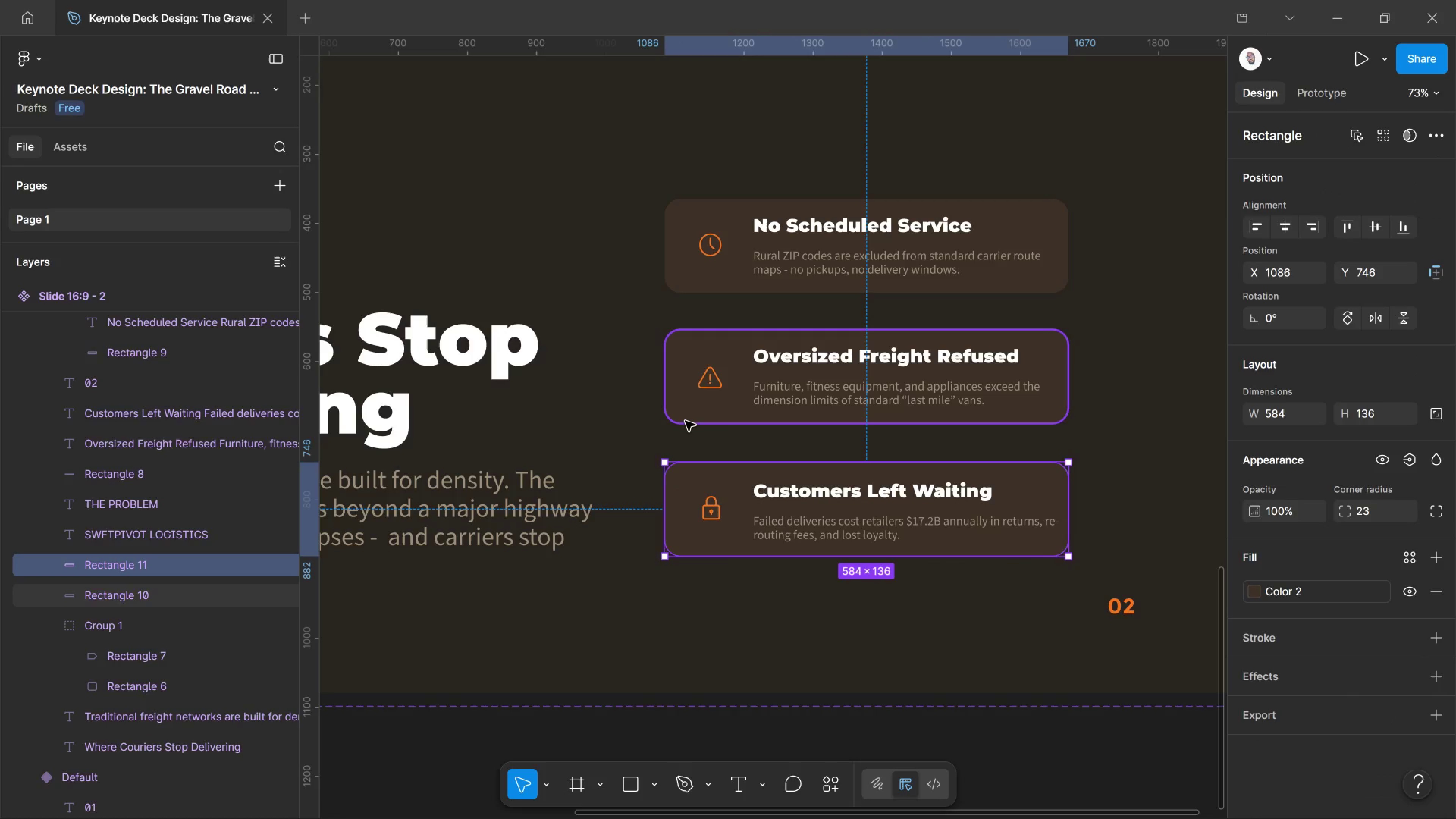 
hold_key(key=ShiftLeft, duration=3.23)
left_click([685, 421])
 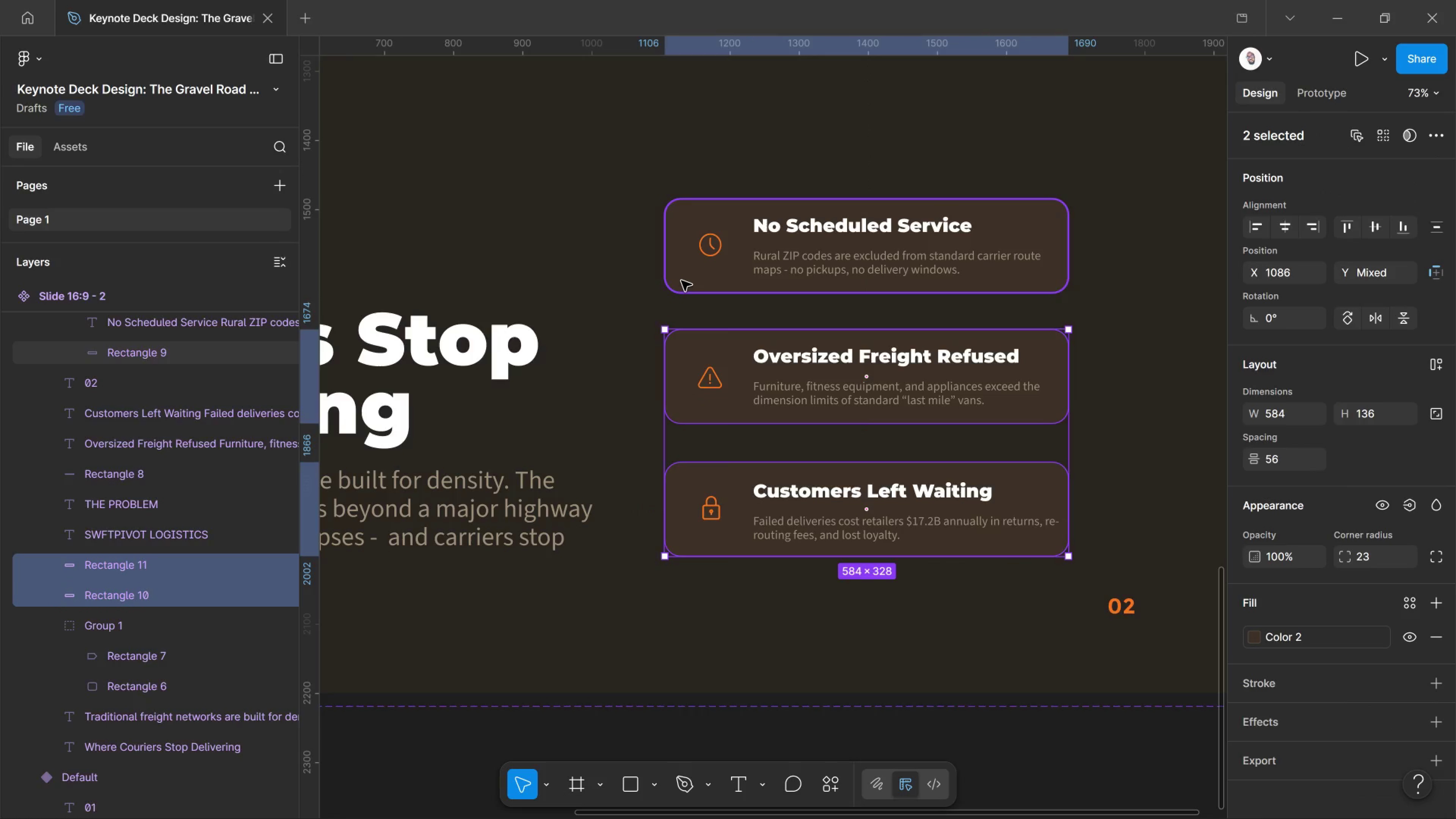 
left_click([681, 281])
 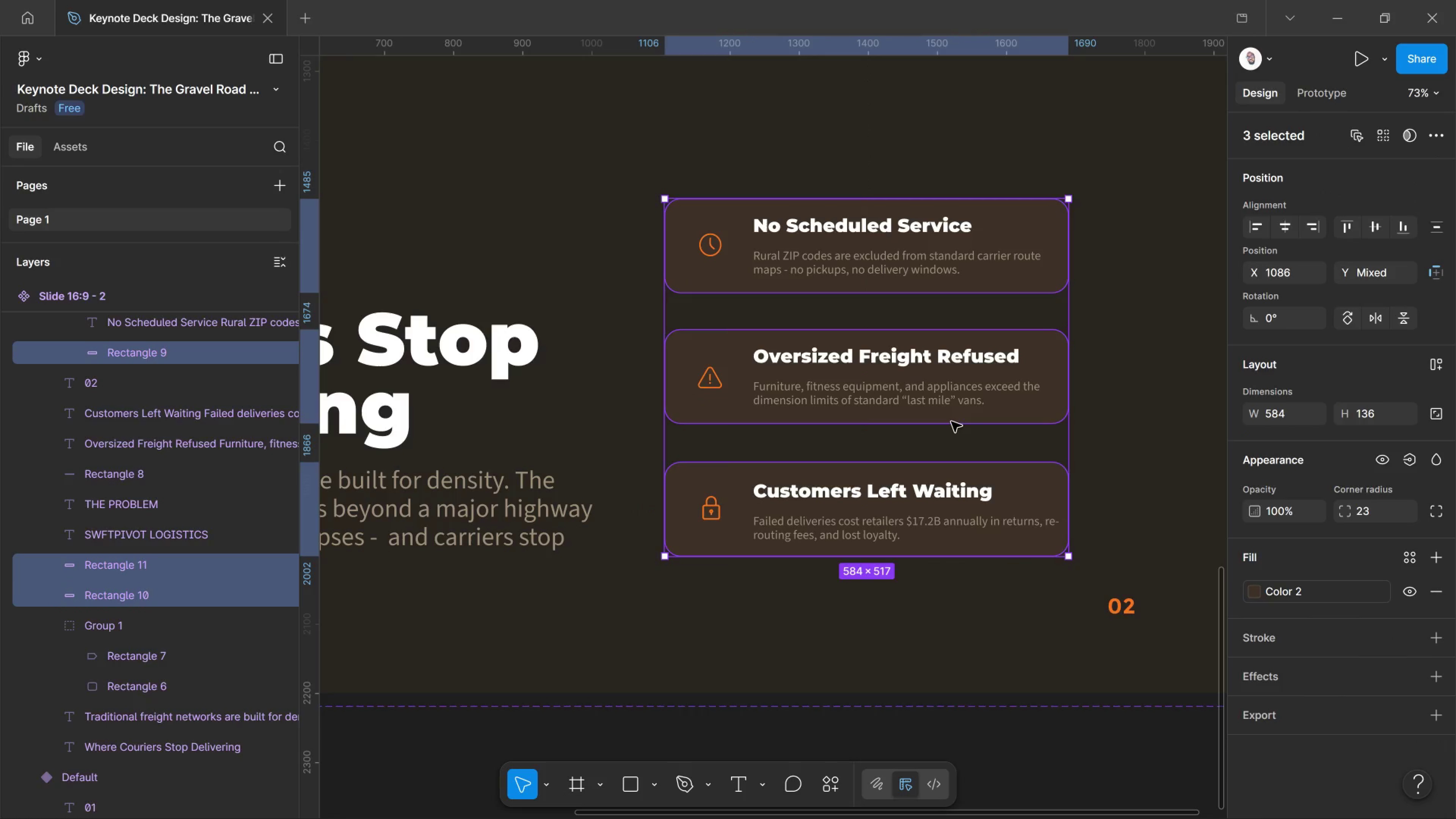 
key(Control+J)
 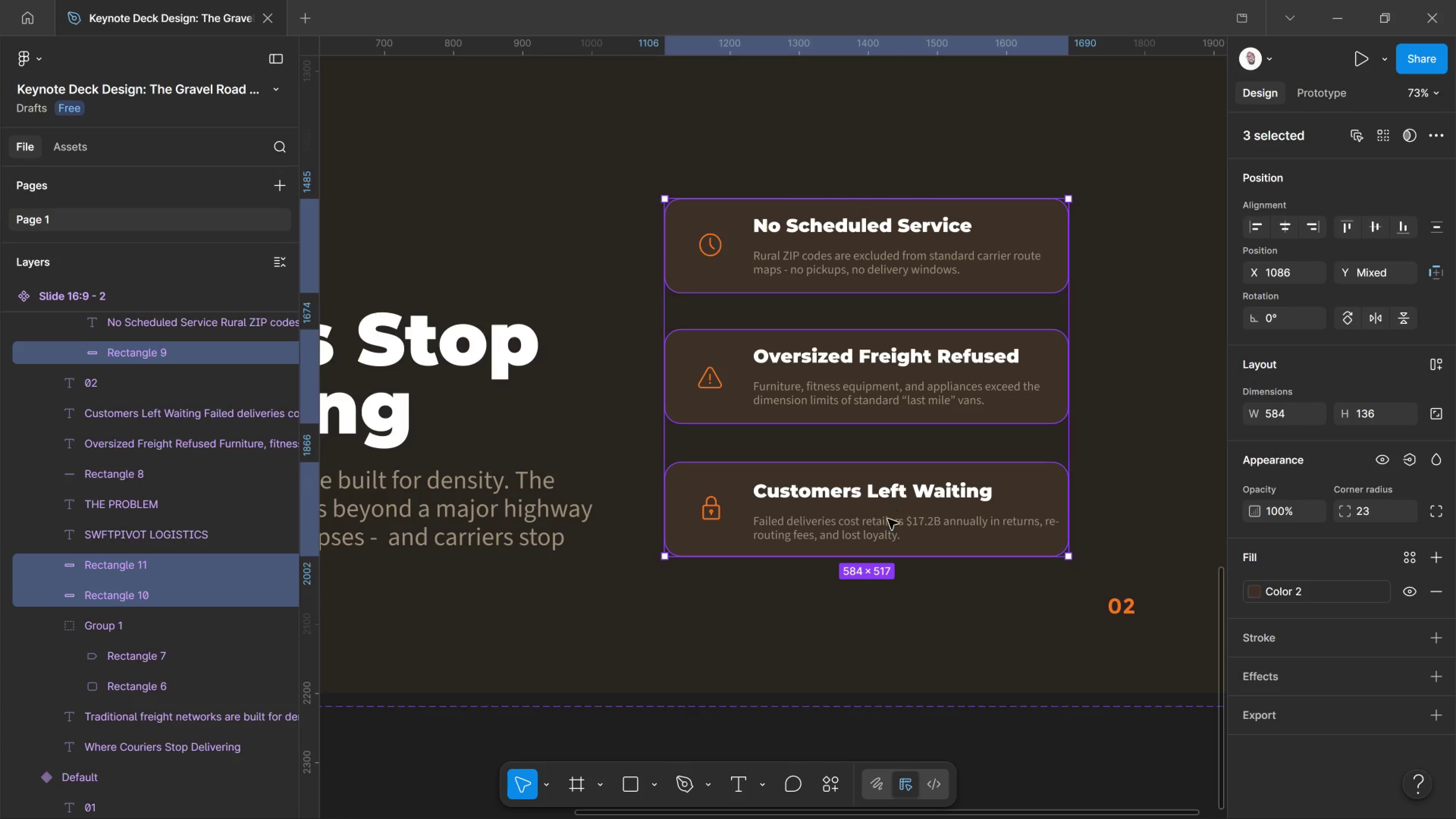 
scroll: coordinate [214, 573], scroll_direction: up, amount: 5.0
 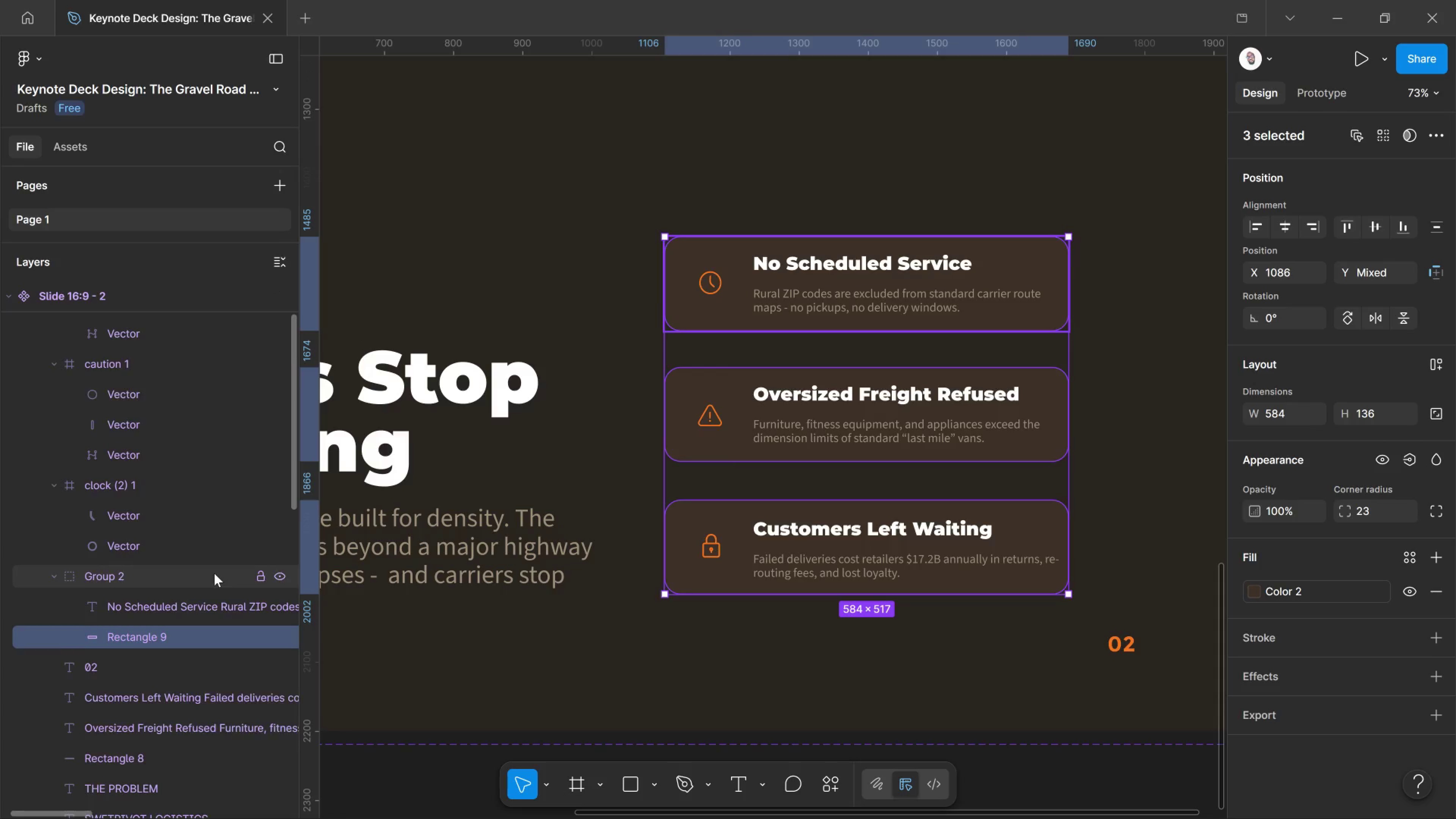 
scroll: coordinate [214, 573], scroll_direction: down, amount: 2.0
 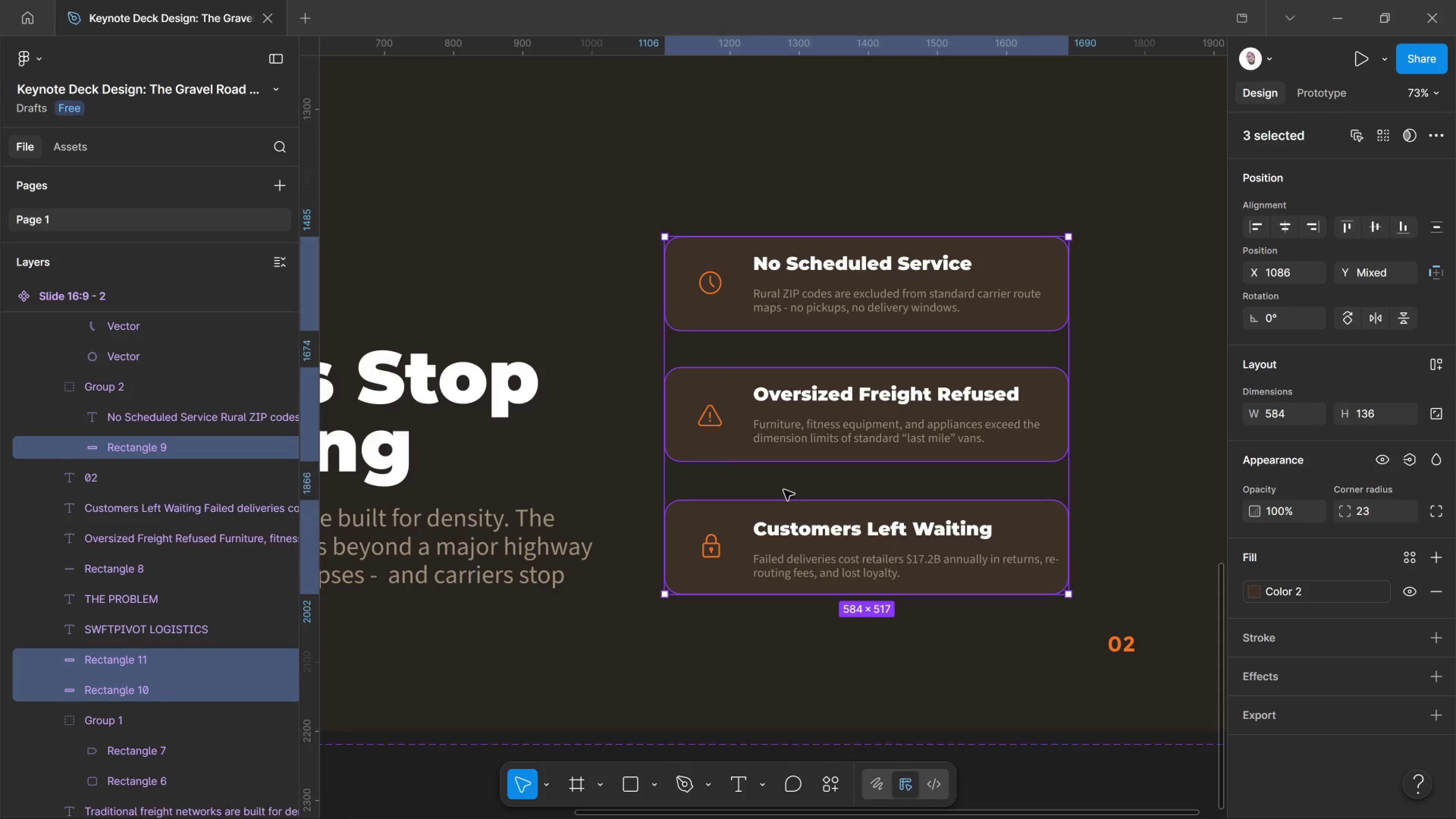 
key(Control+J)
 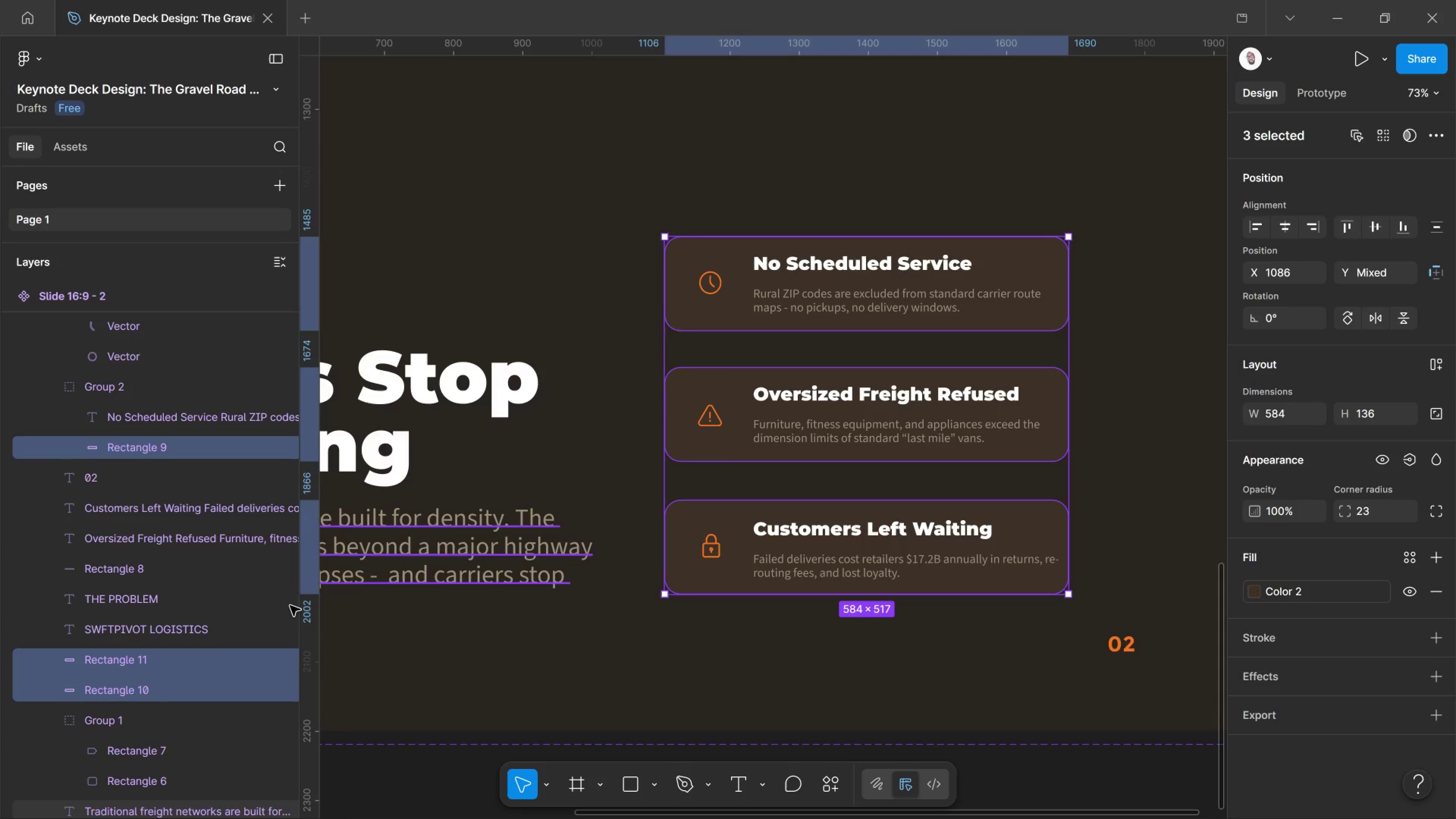 
key(Control+D)
 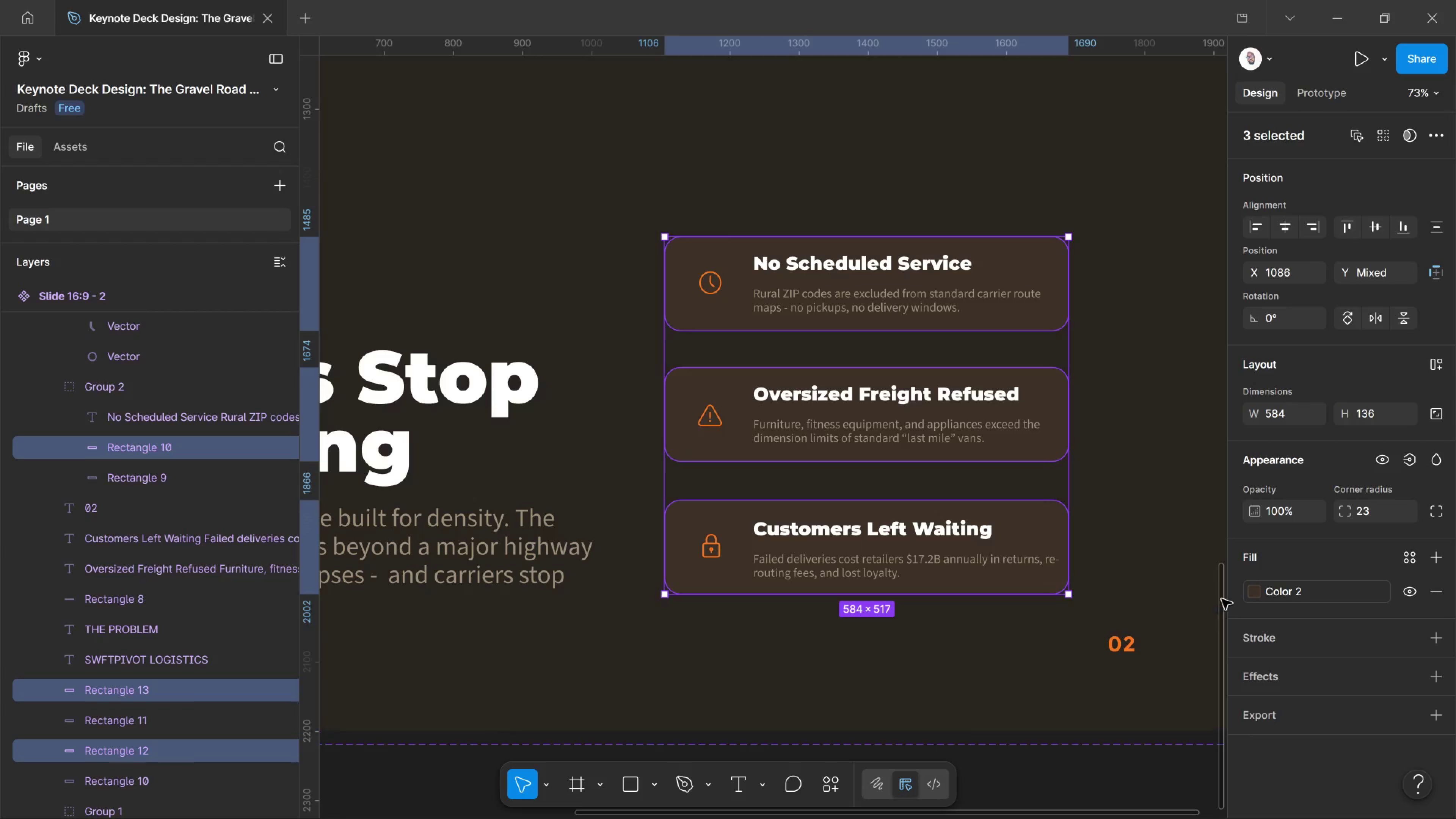 
left_click([1248, 590])
 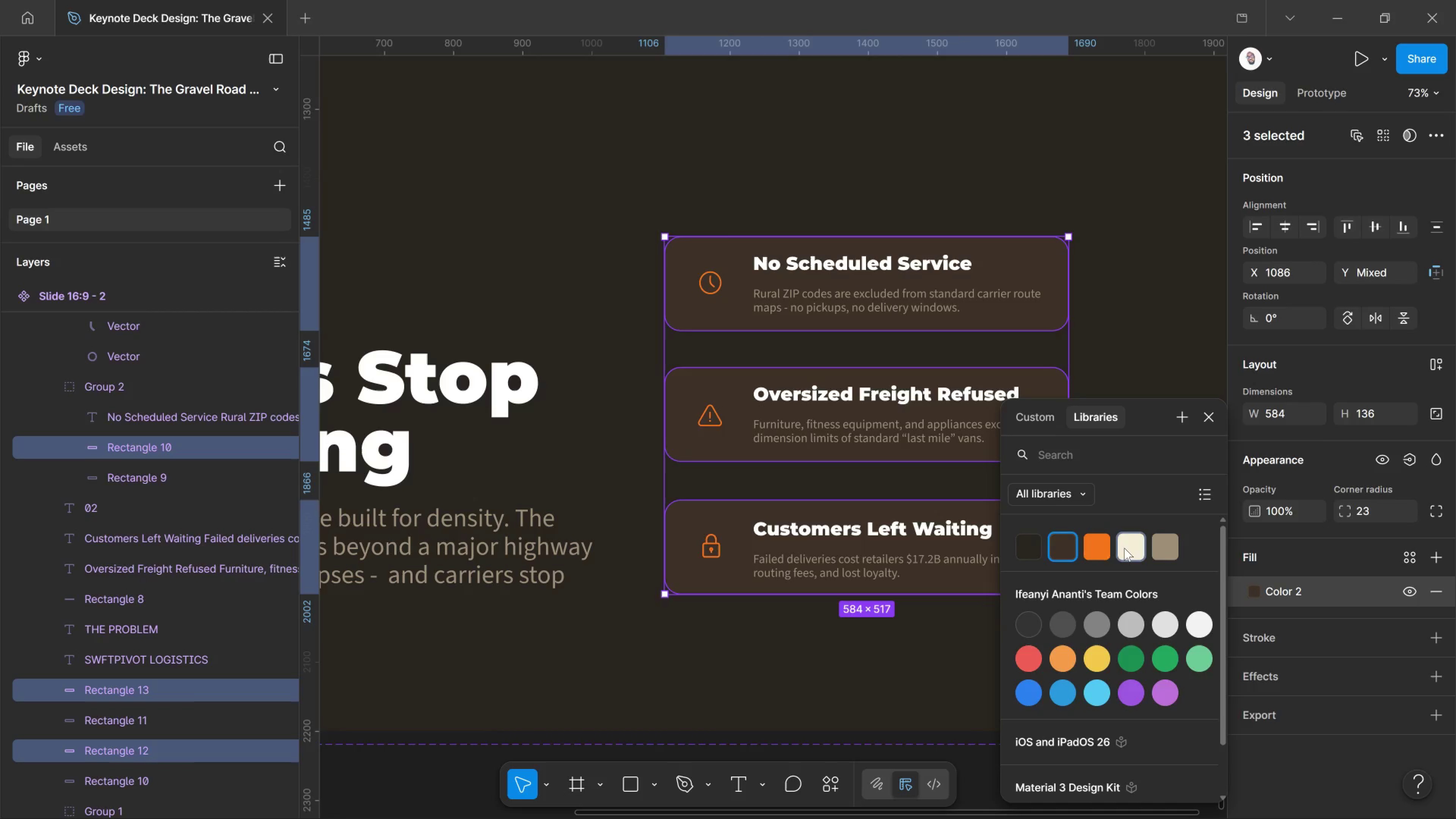 
left_click_drag(start_coordinate=[1093, 543], to_coordinate=[1099, 548])
 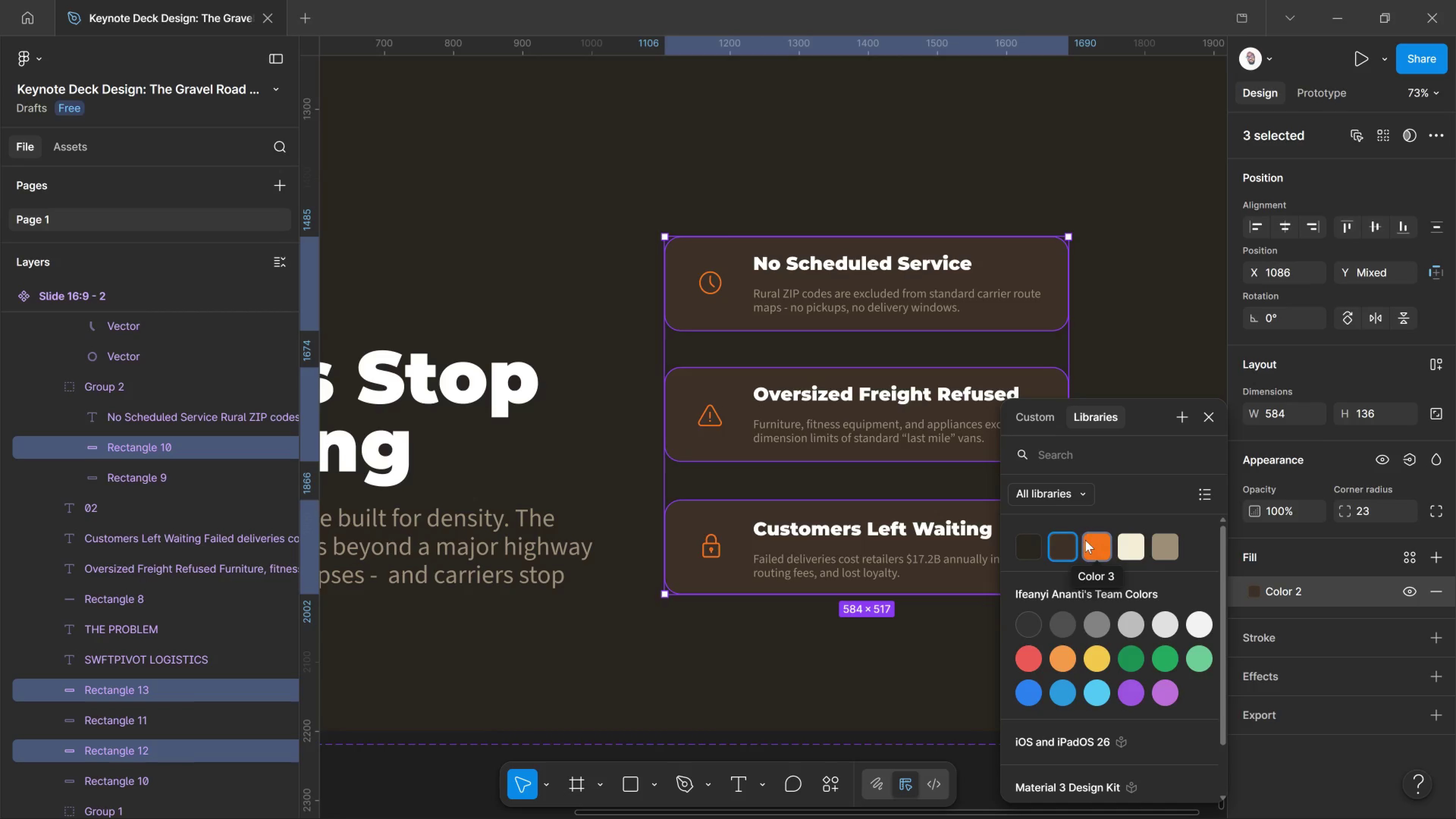 
left_click([1085, 540])
 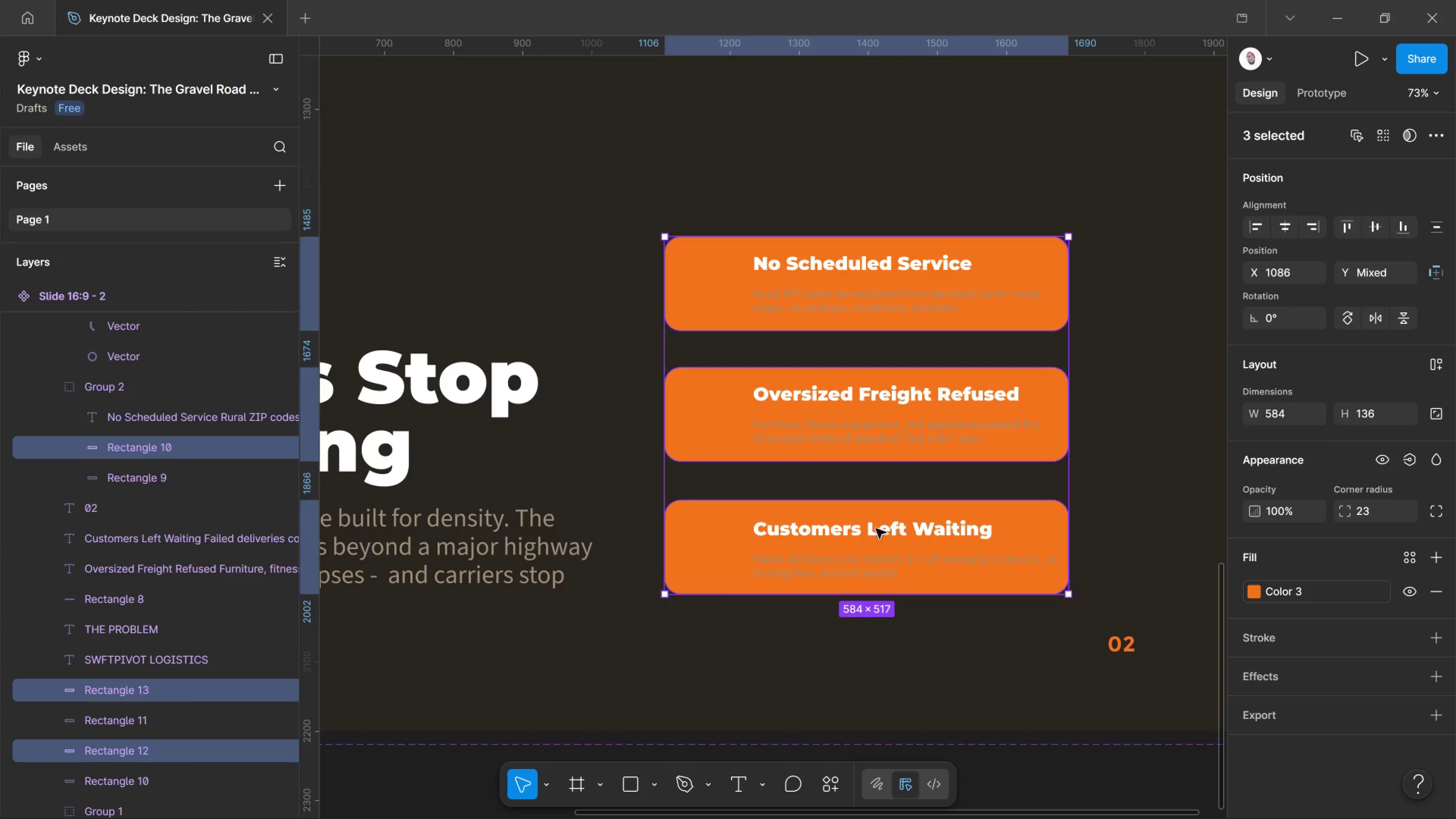 
scroll: coordinate [264, 587], scroll_direction: down, amount: 2.0
 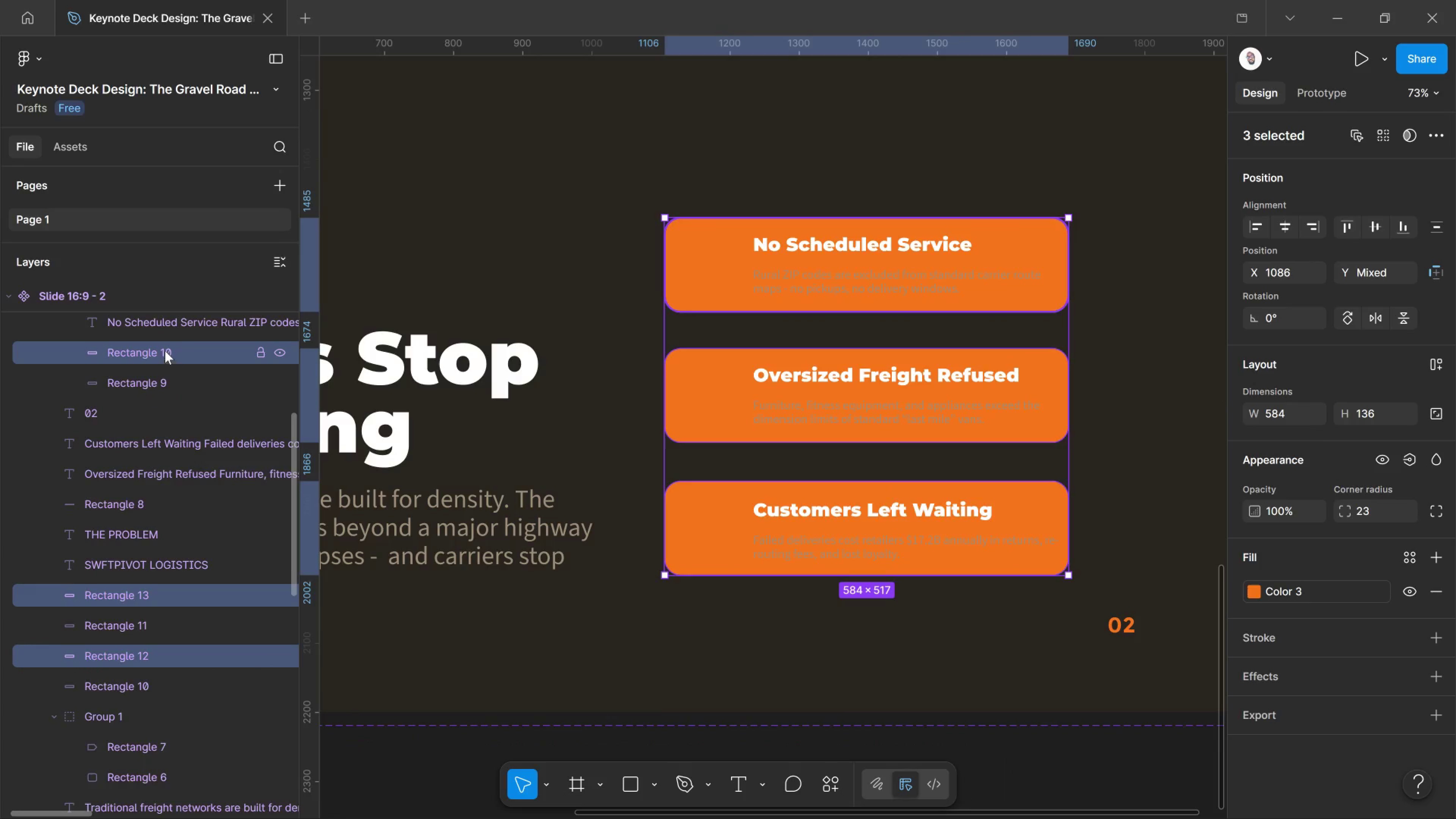 
left_click_drag(start_coordinate=[165, 351], to_coordinate=[137, 693])
 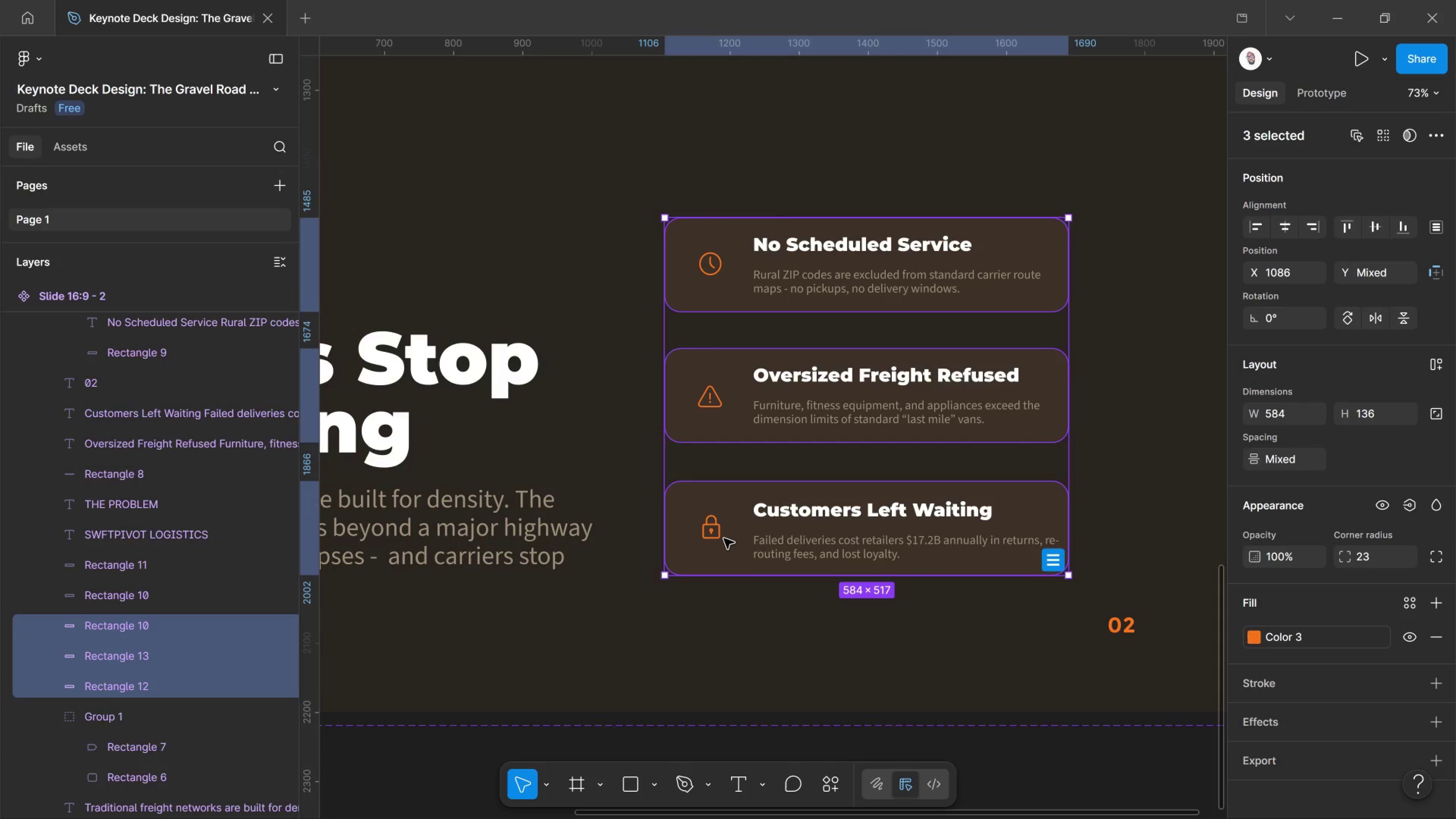 
key(Shift+ArrowLeft)
 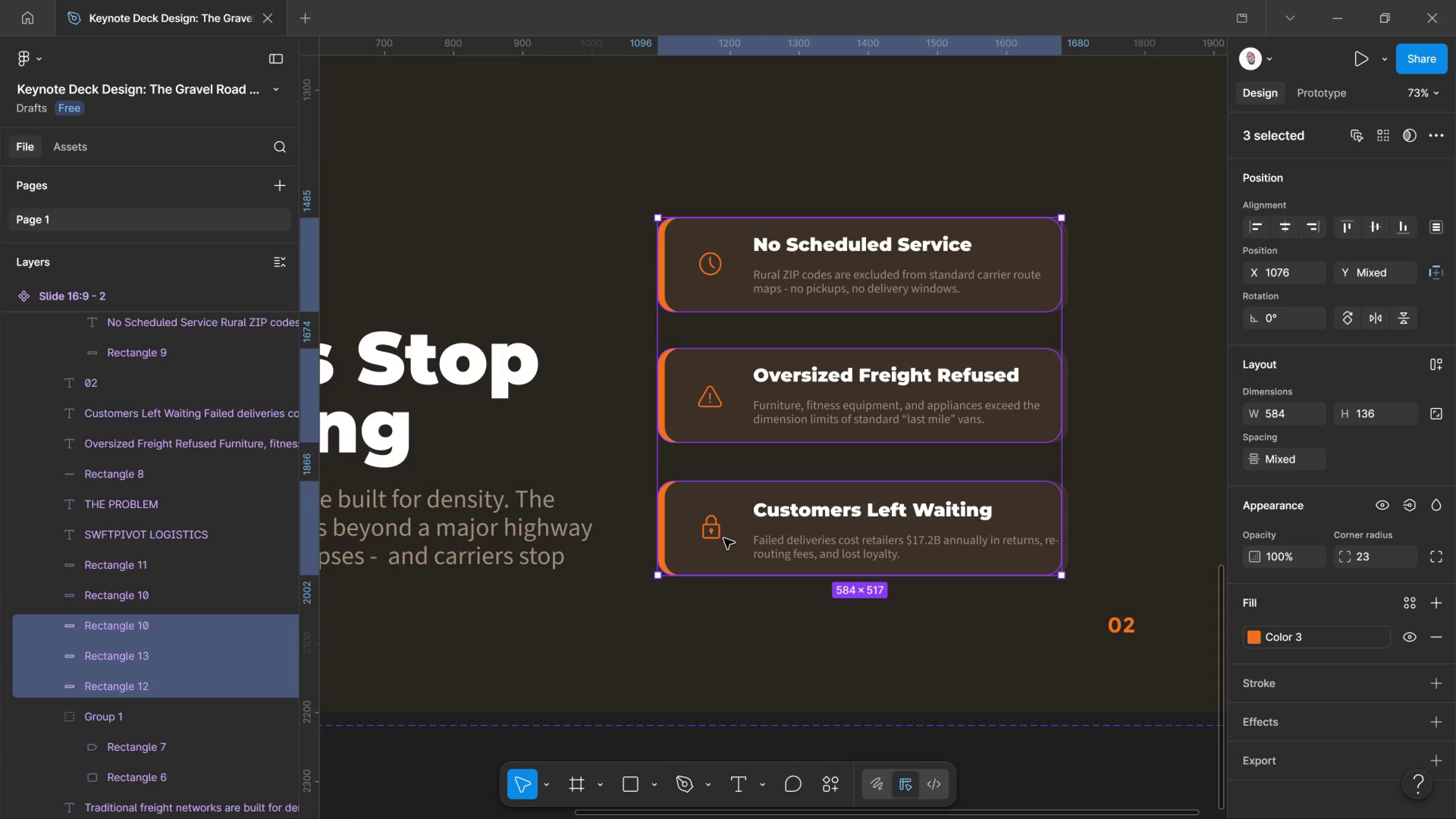 
wait(48.27)
 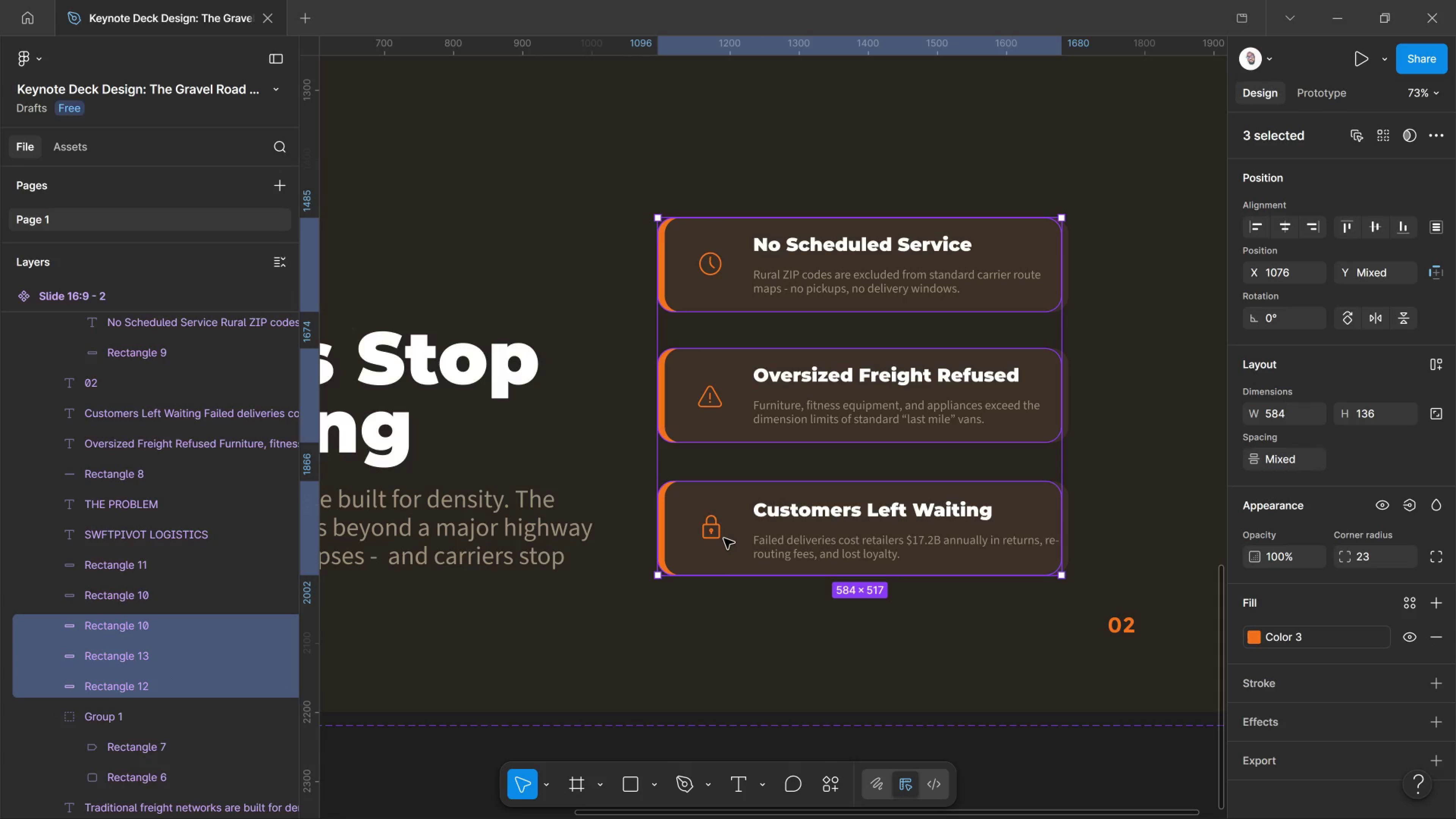 
hold_key(key=ControlLeft, duration=1.47)
scroll: coordinate [772, 509], scroll_direction: up, amount: 2.0
 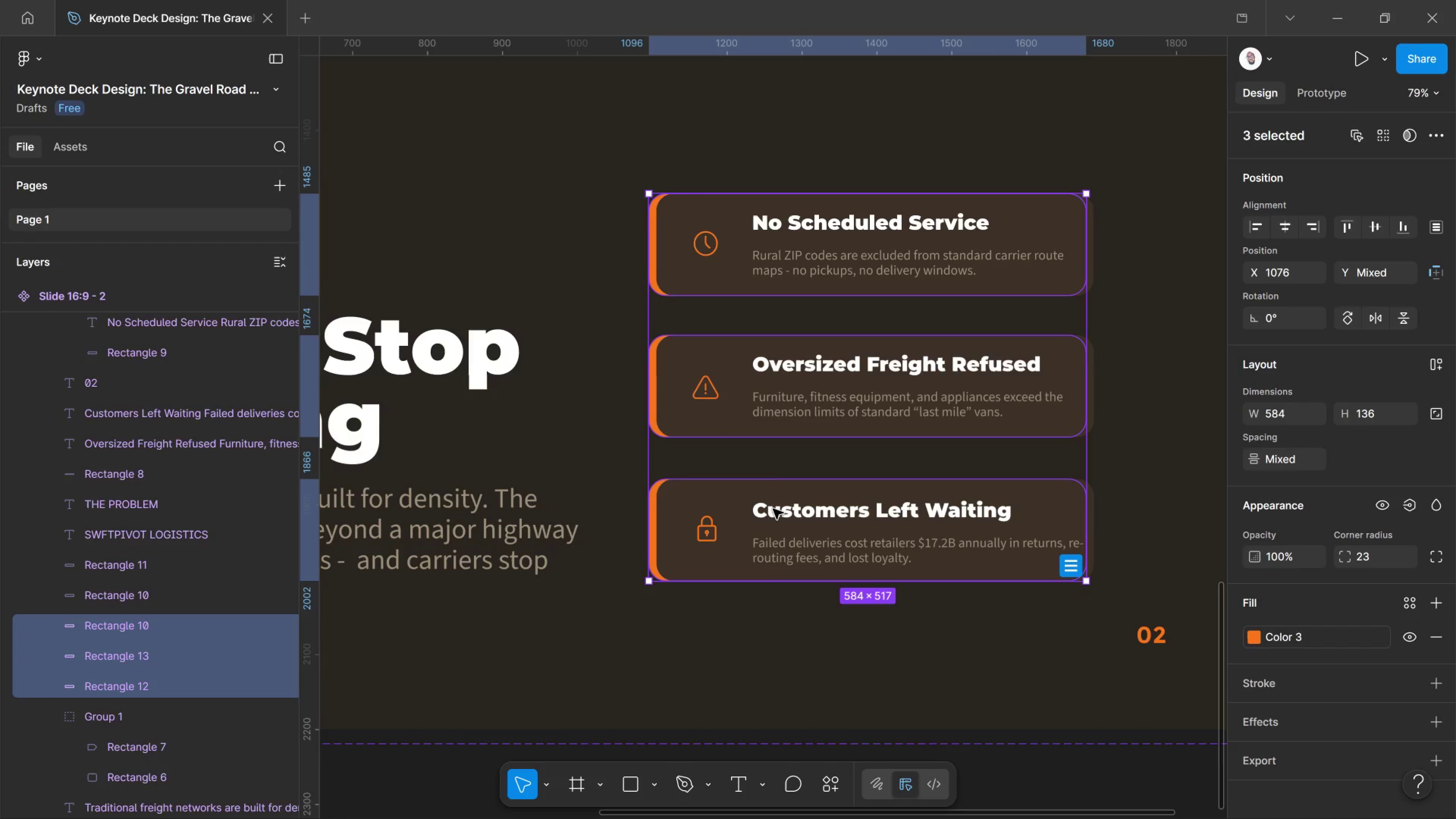 
key(Control+ControlLeft)
 